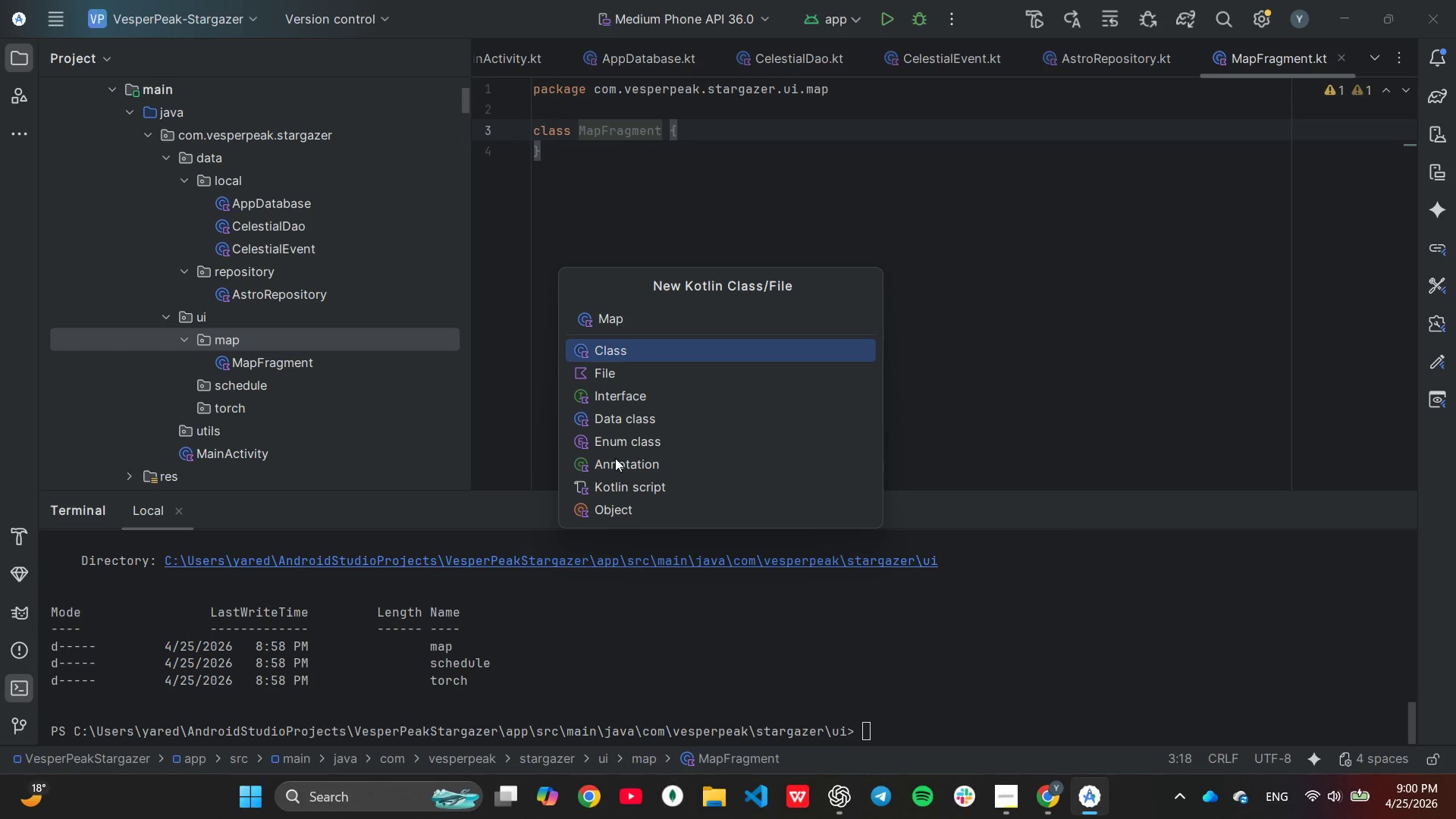 
type(ViewModel)
 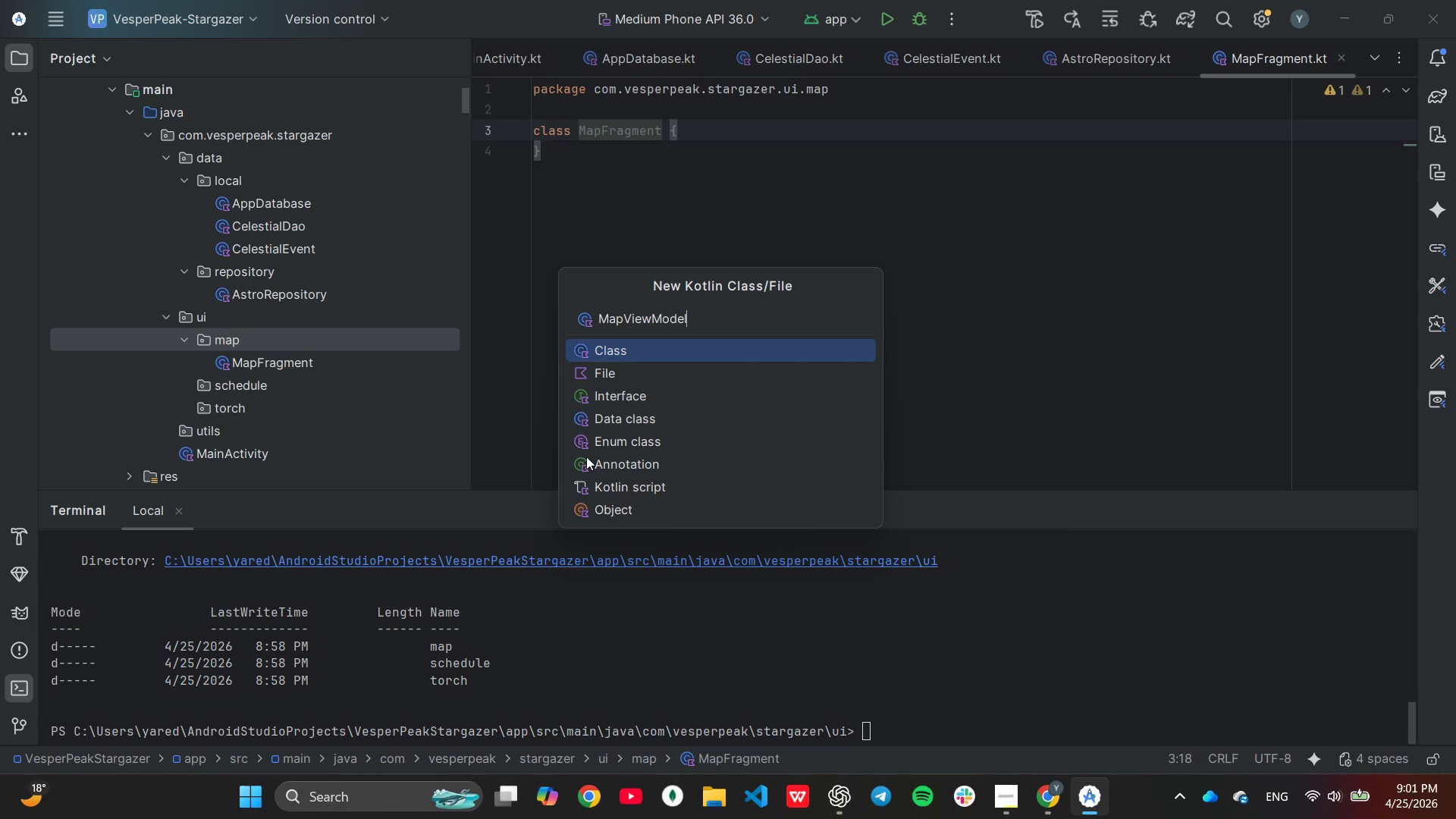 
wait(5.39)
 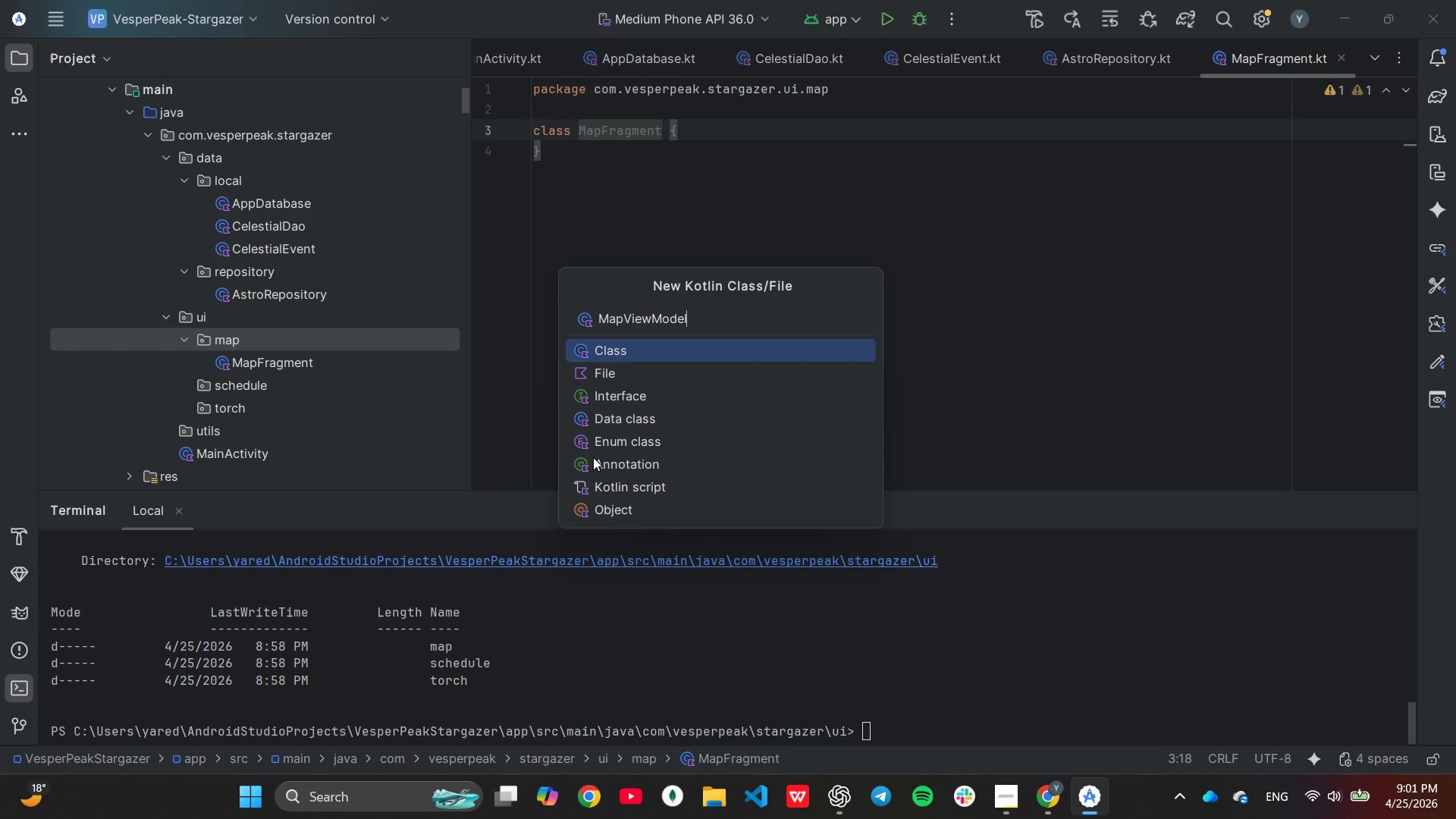 
key(Enter)
 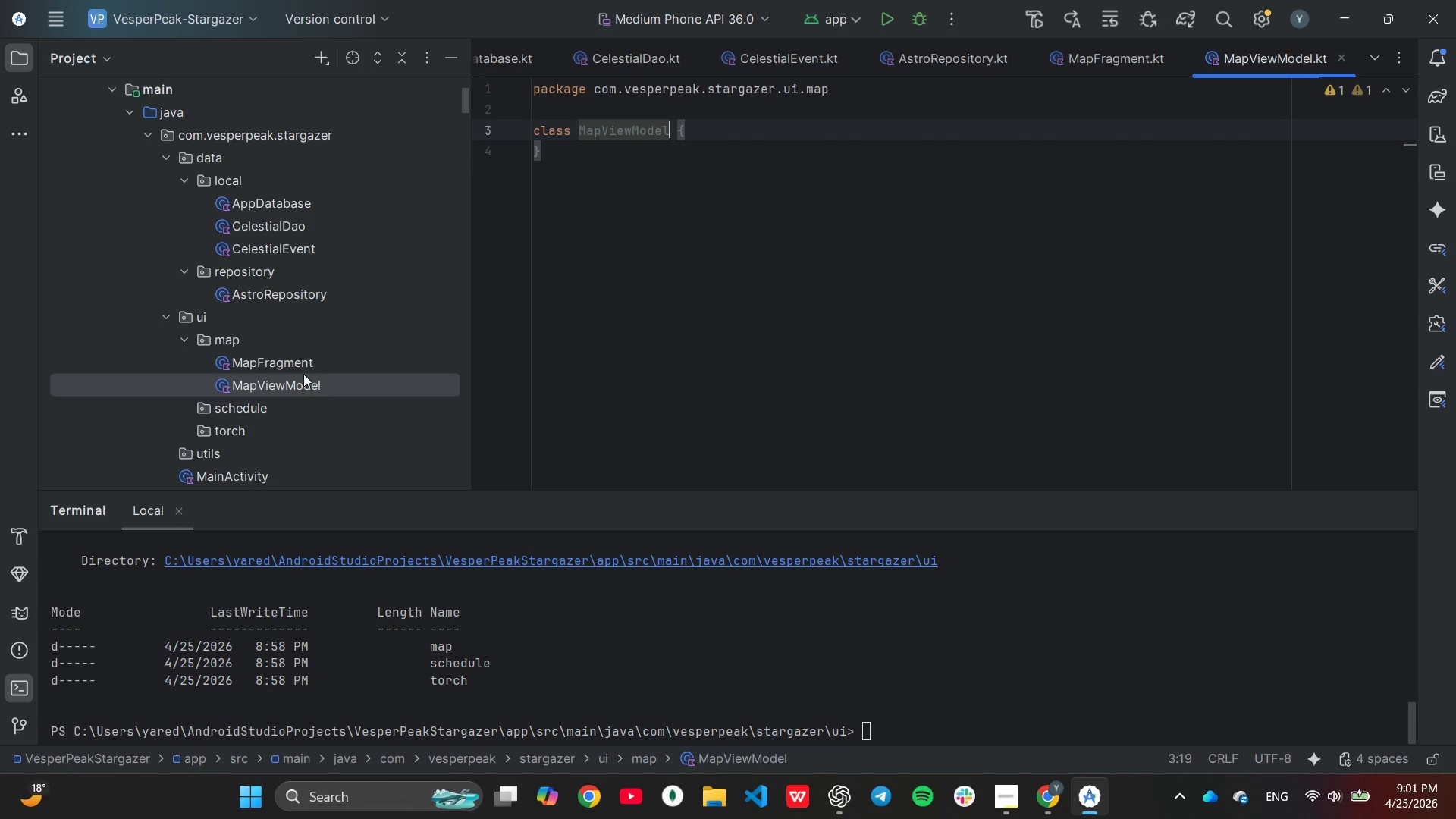 
right_click([286, 333])
 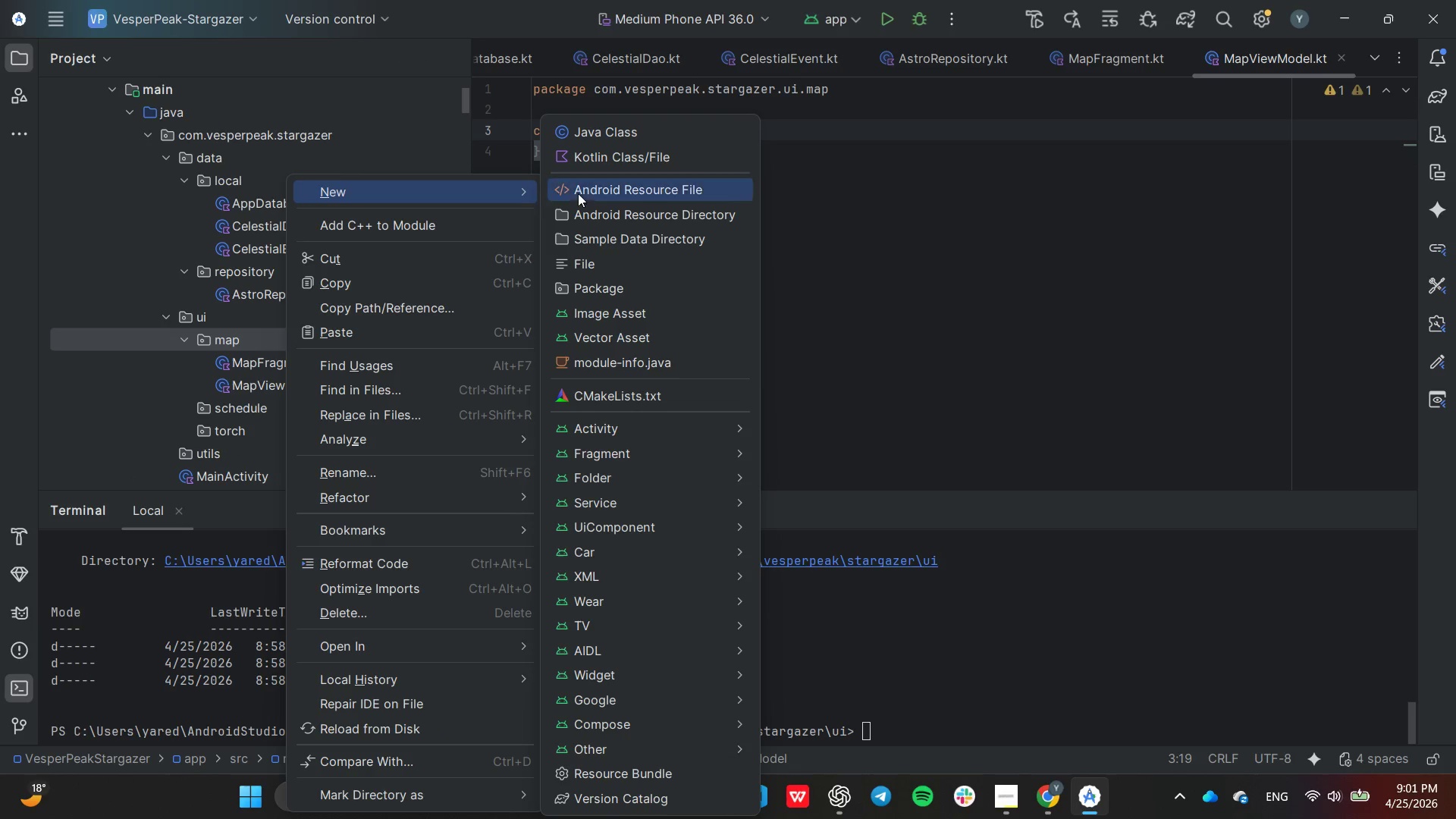 
left_click([607, 156])
 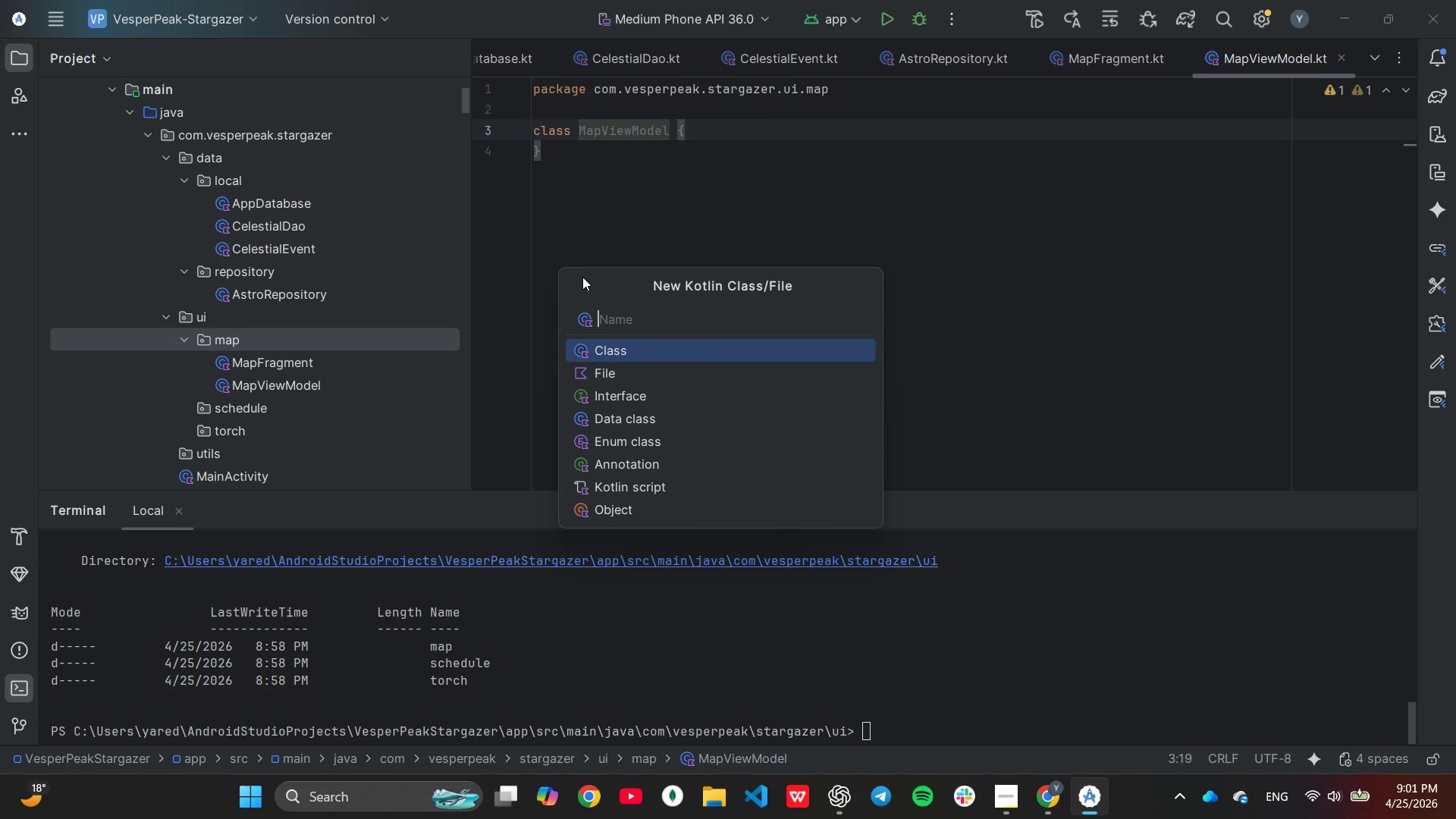 
key(Shift+ShiftLeft)
 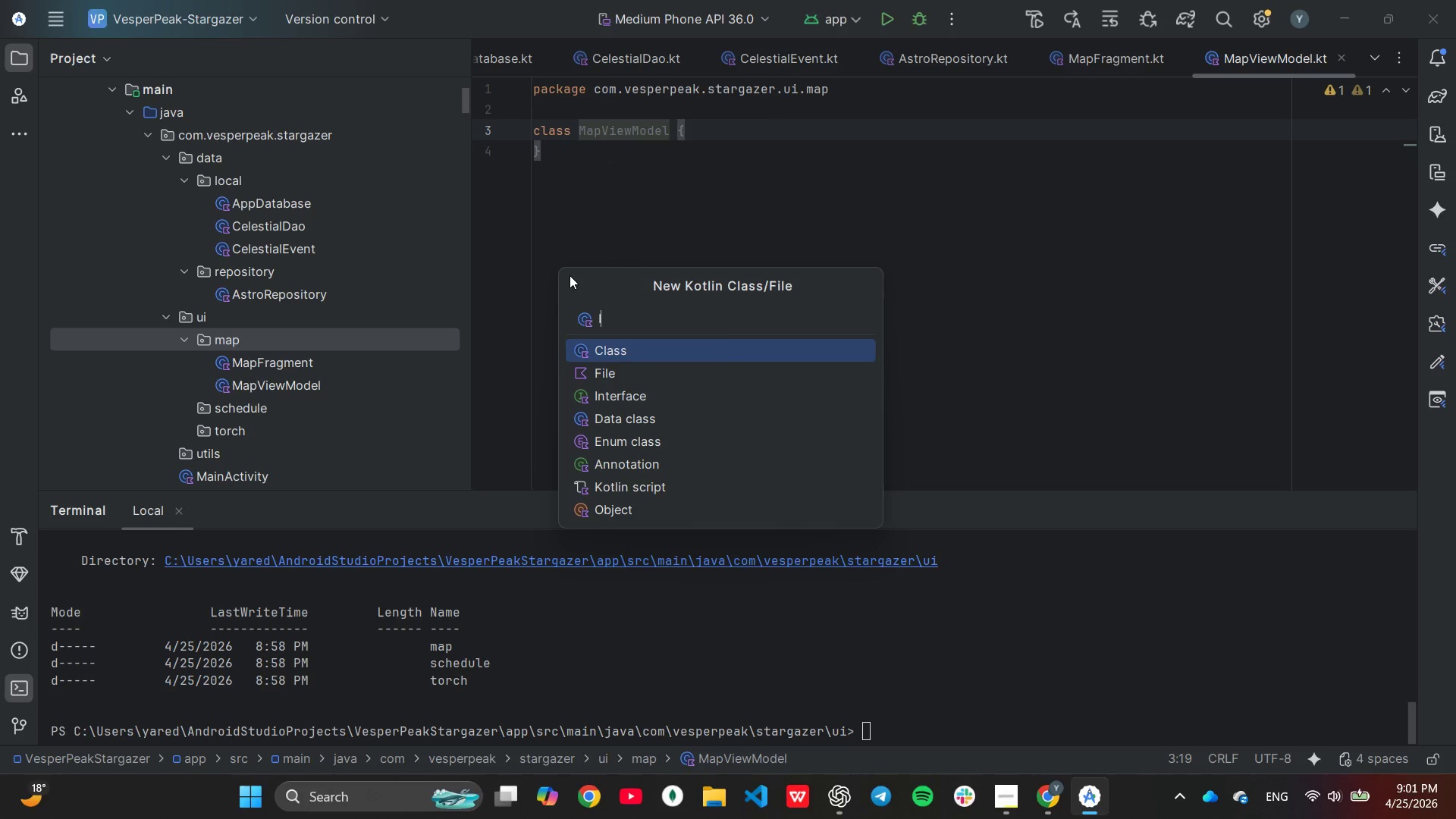 
type(InteractiveMapView)
 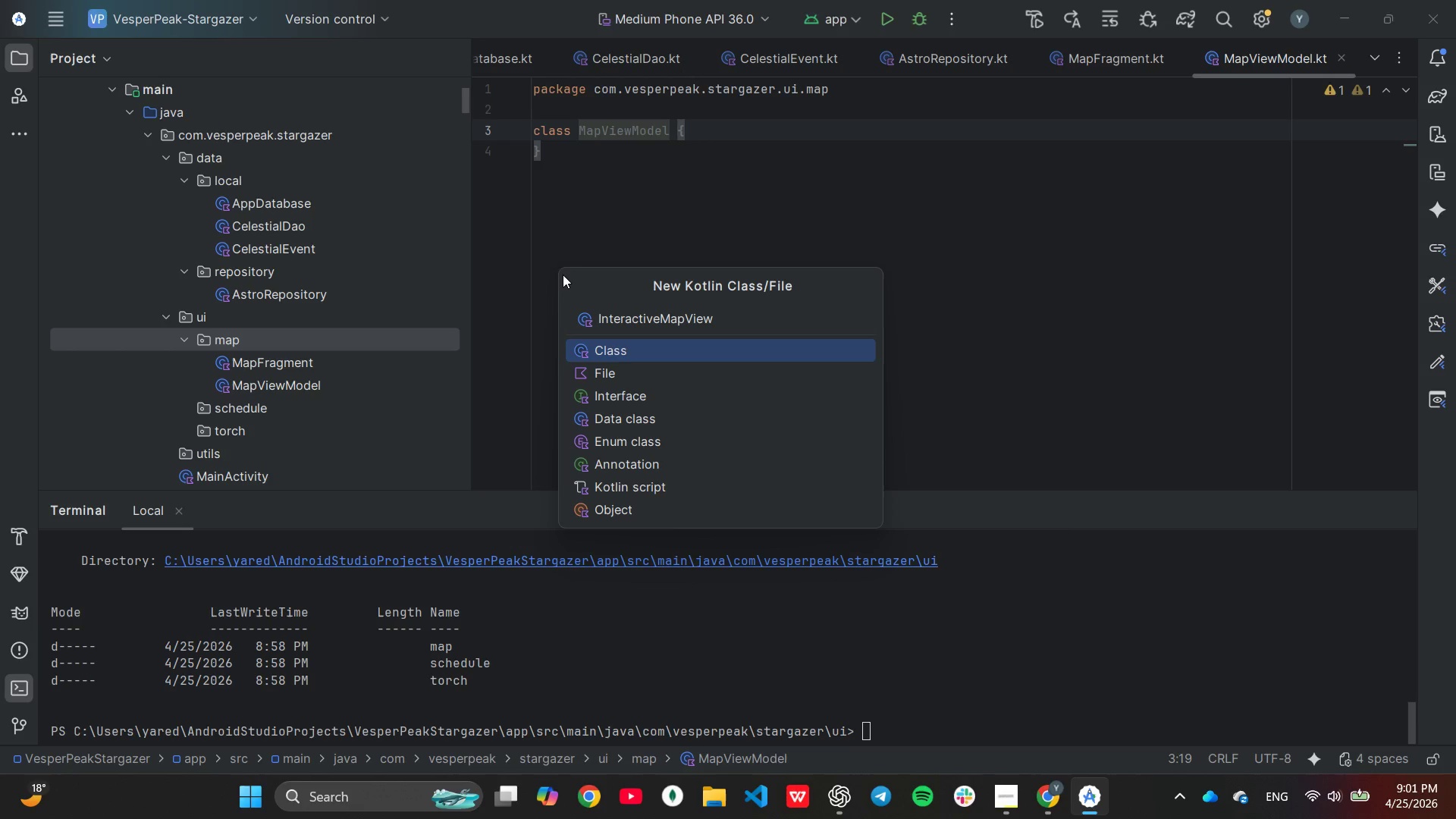 
wait(5.3)
 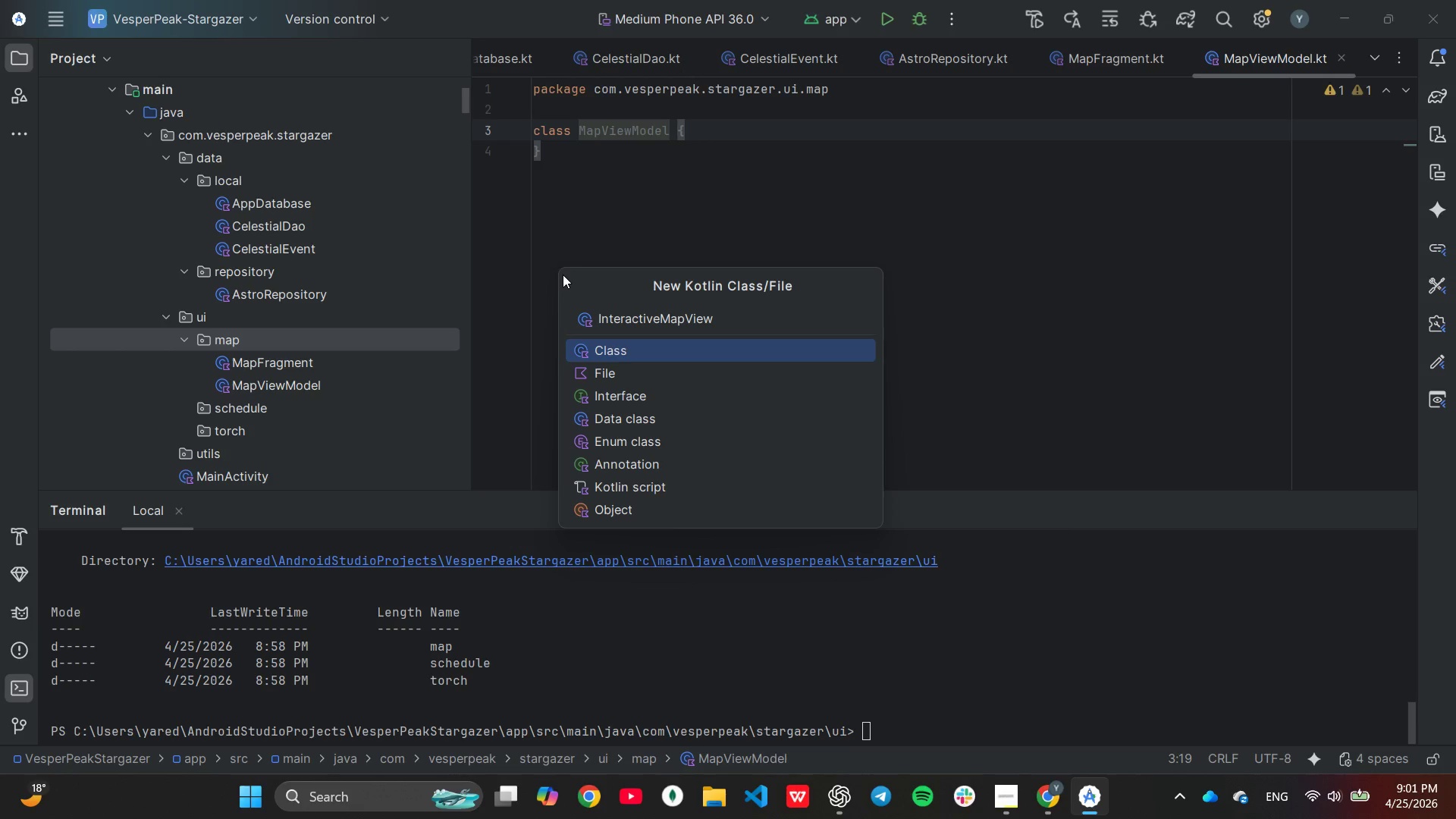 
key(Enter)
 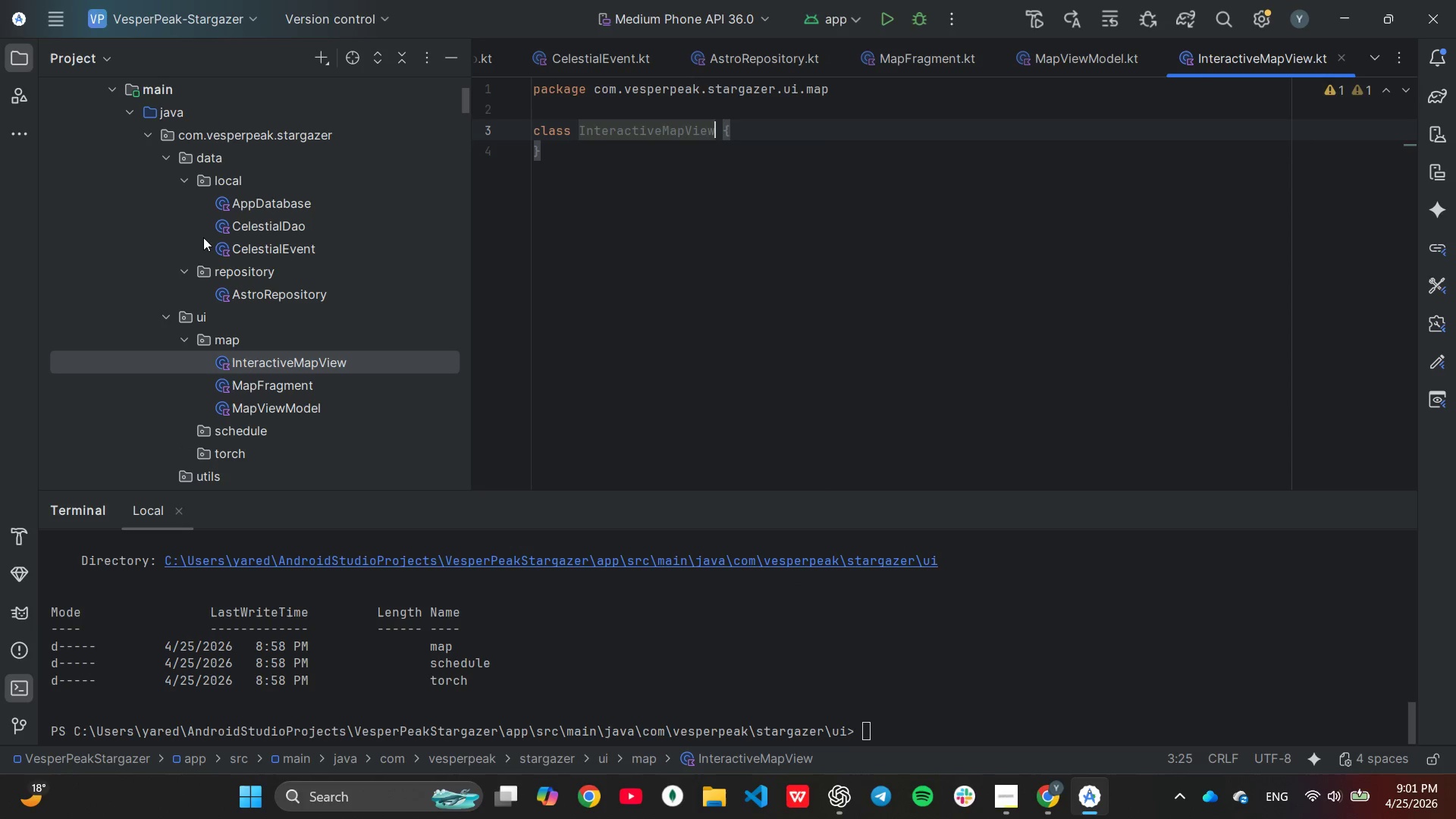 
scroll: coordinate [211, 276], scroll_direction: down, amount: 1.0
 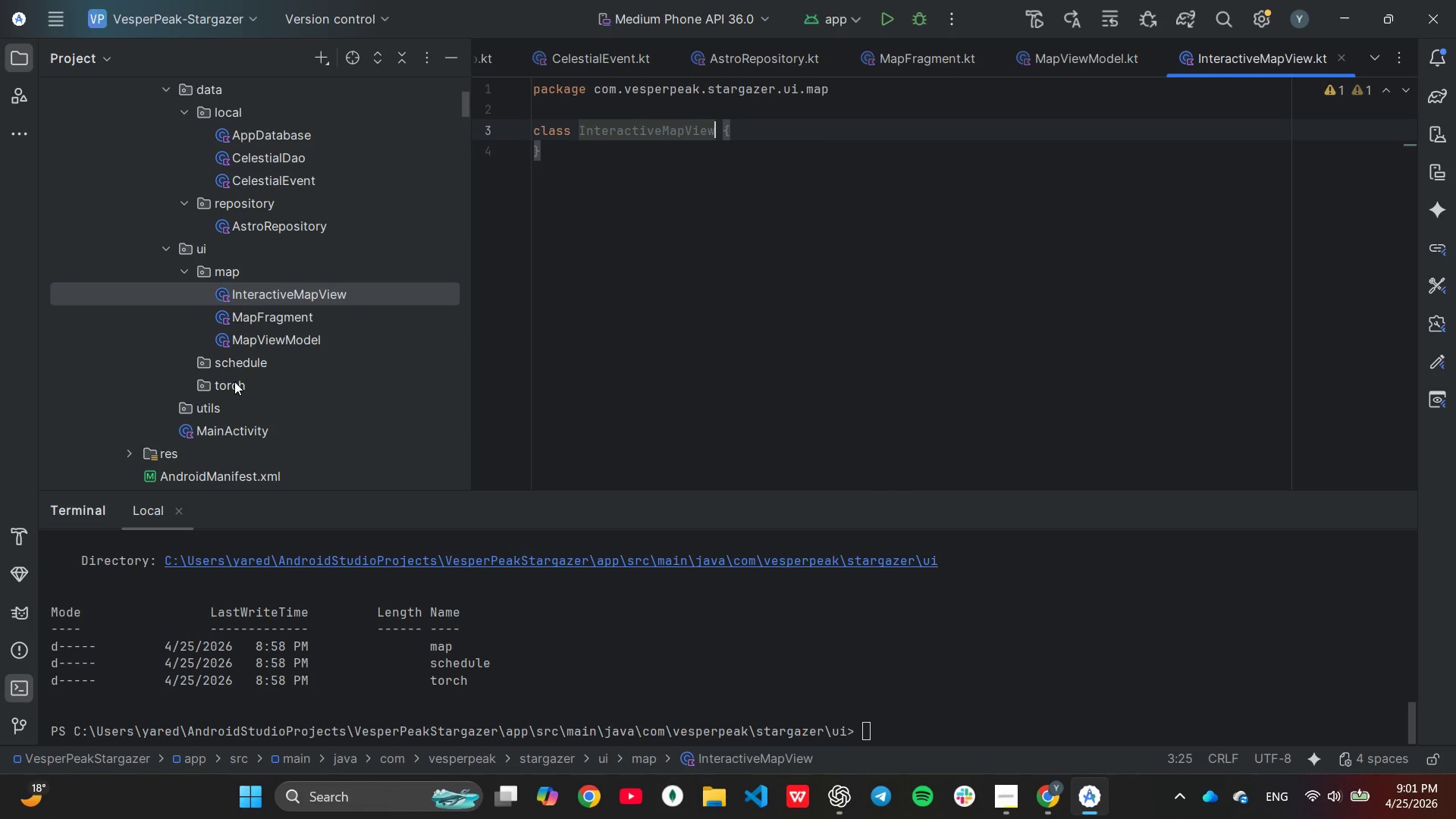 
right_click([245, 364])
 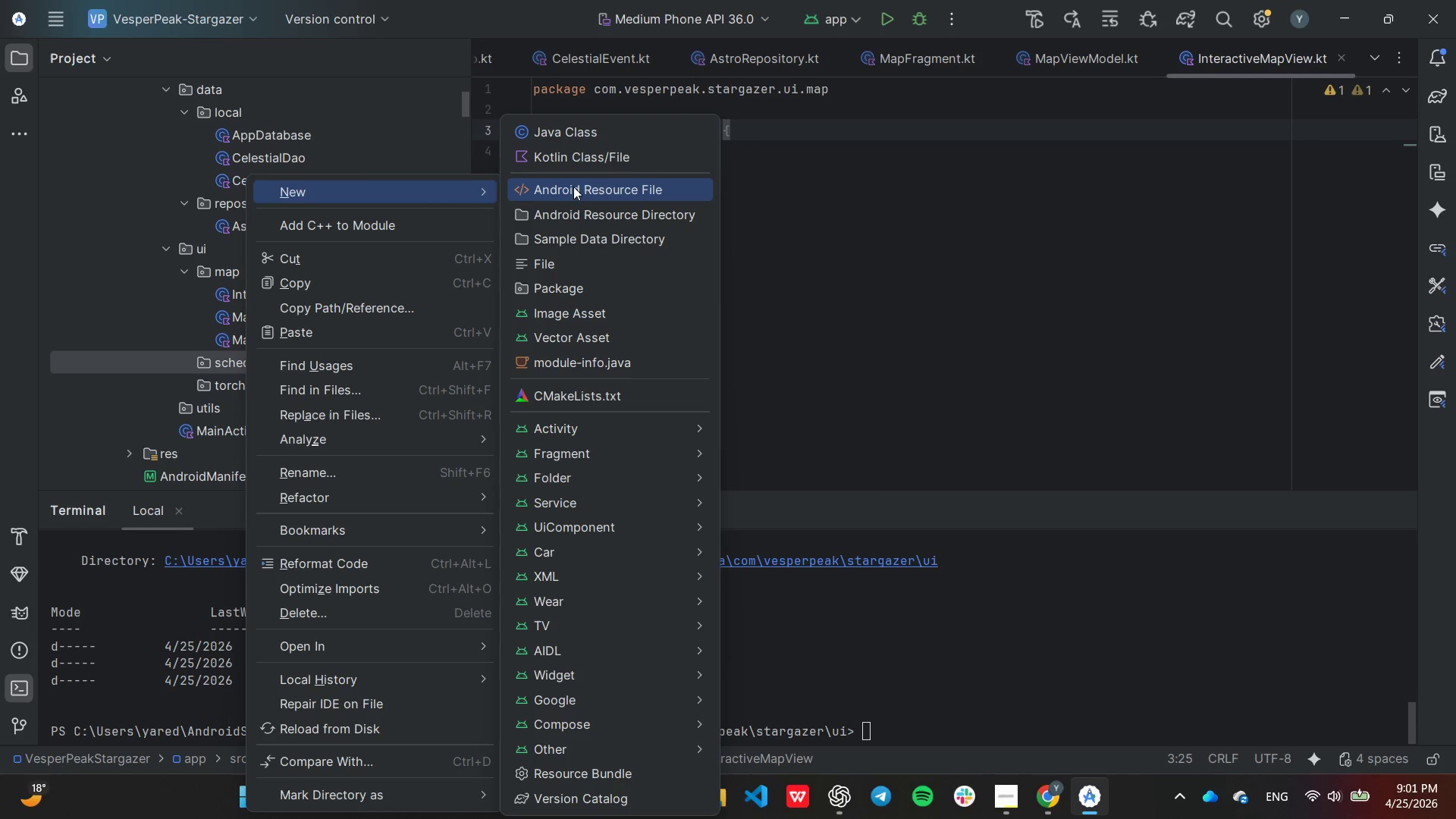 
left_click([576, 165])
 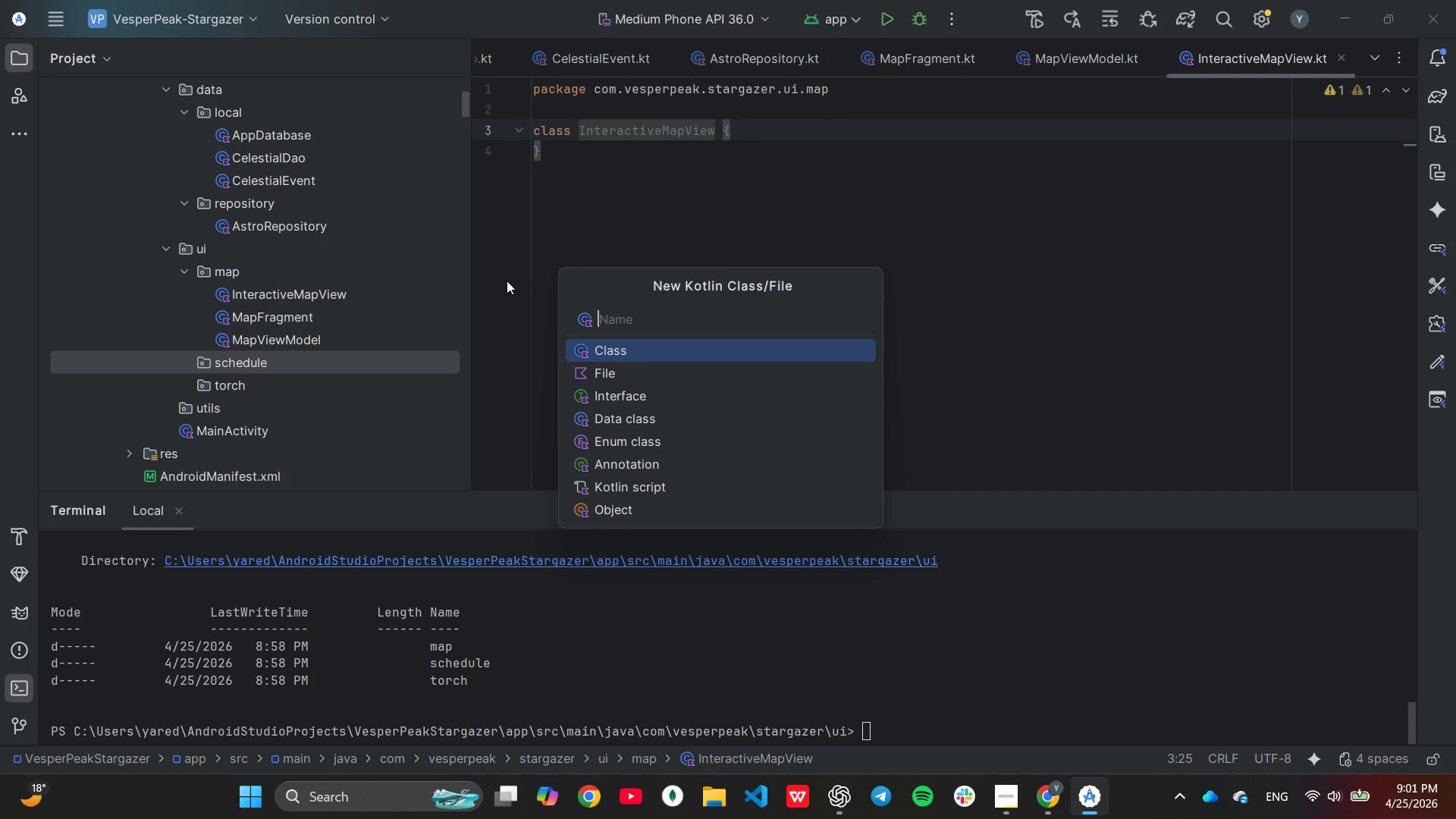 
type(SheduleFr)
 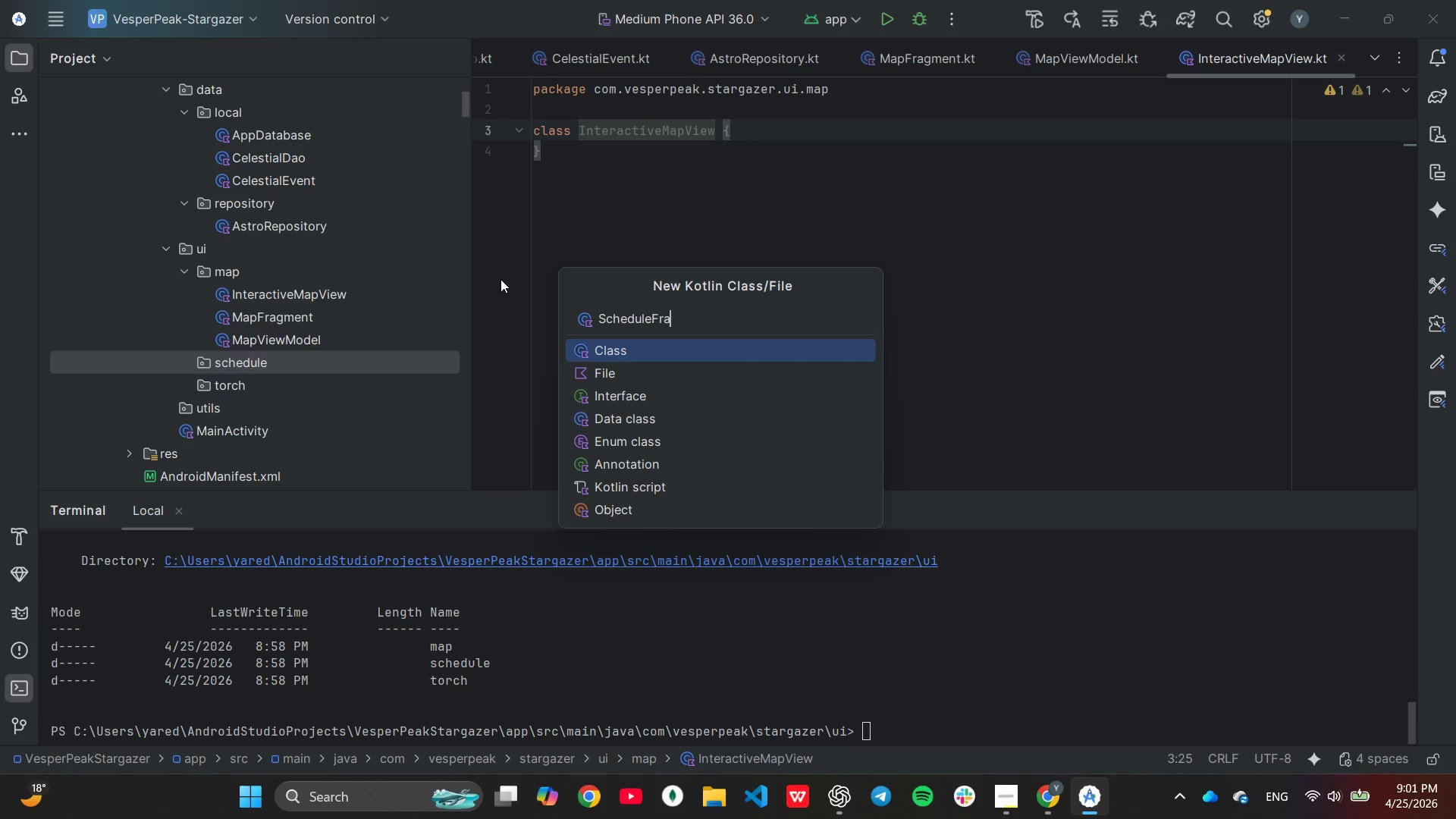 
 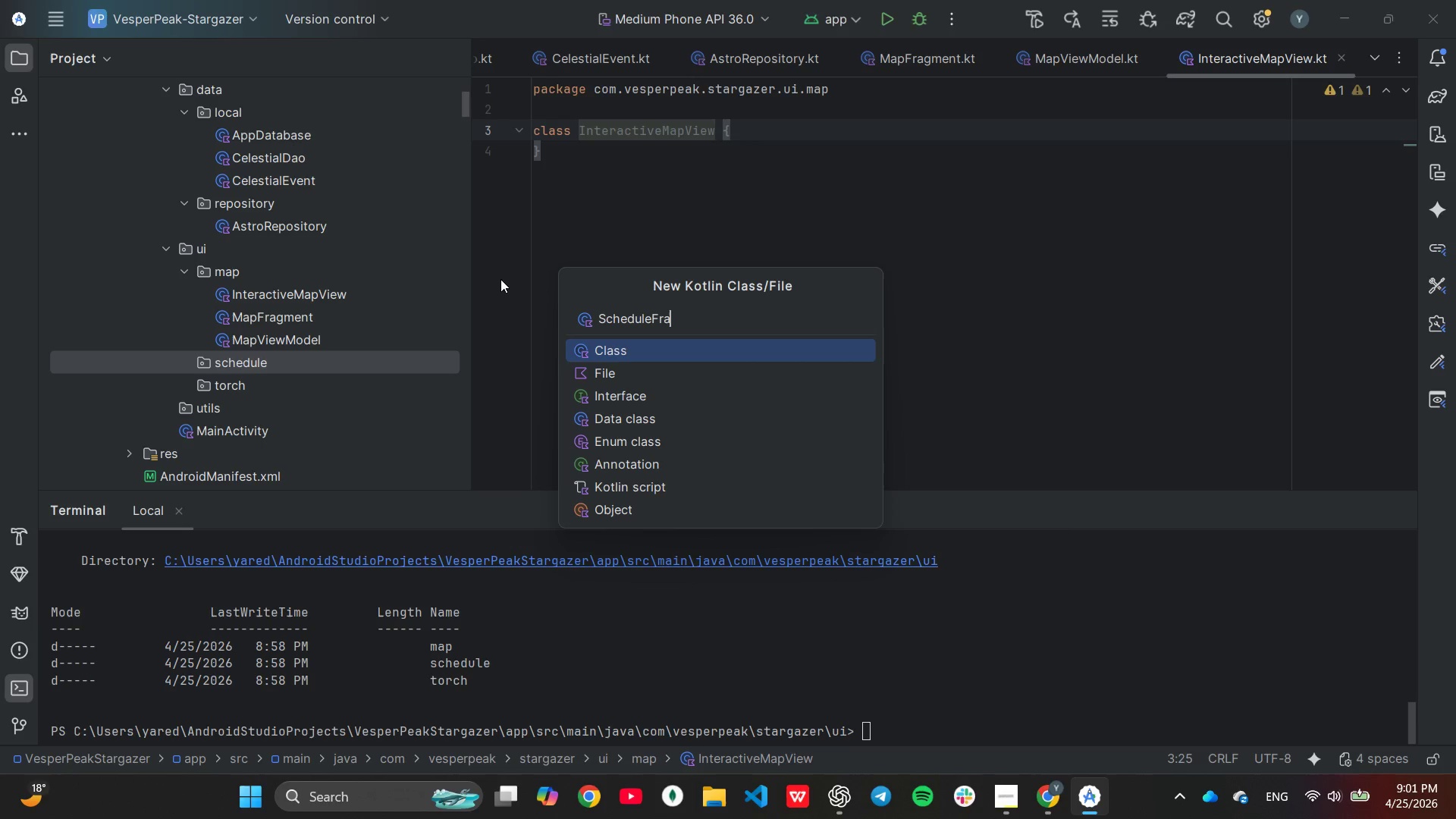 
type(agment)
 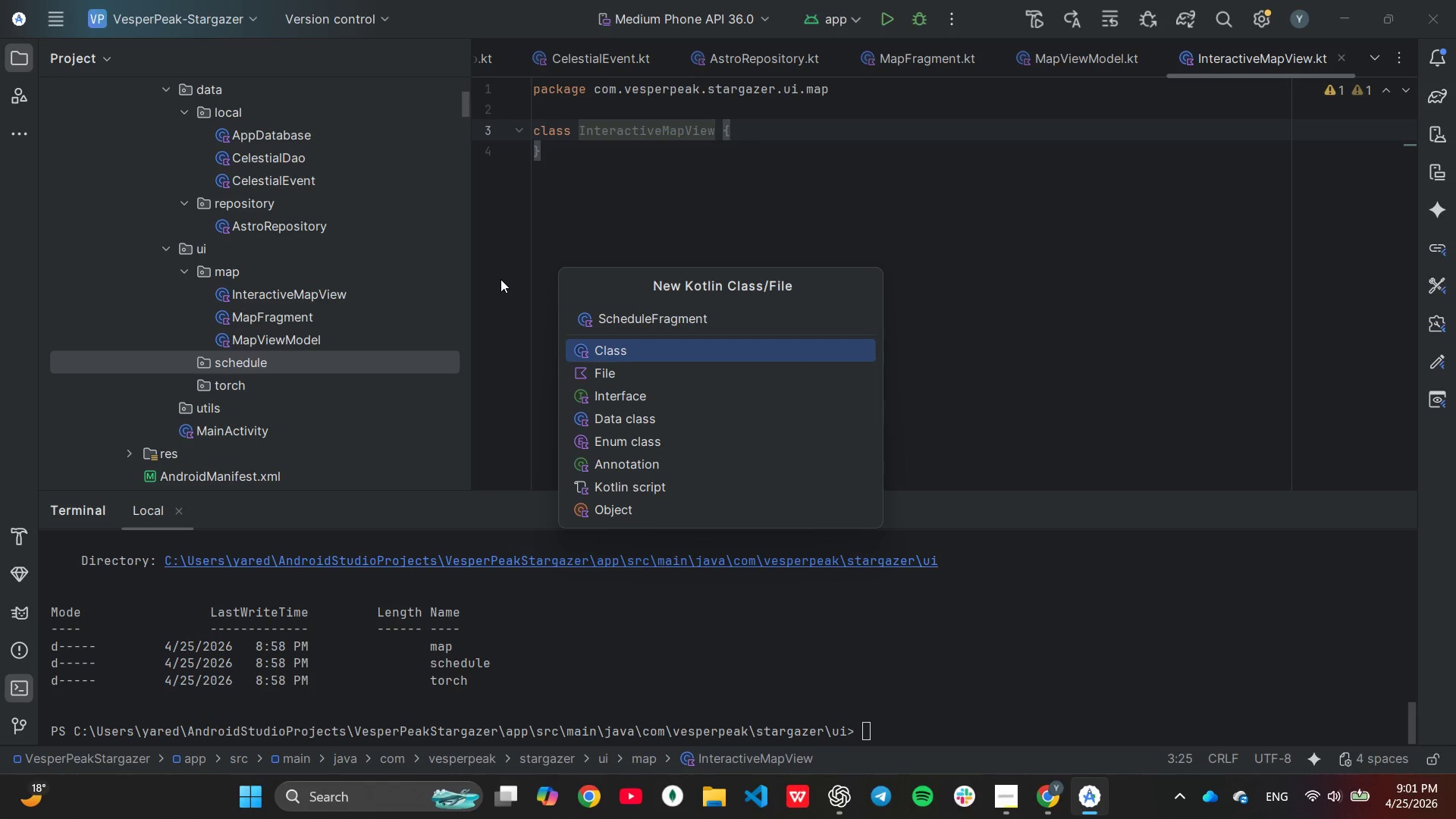 
wait(6.02)
 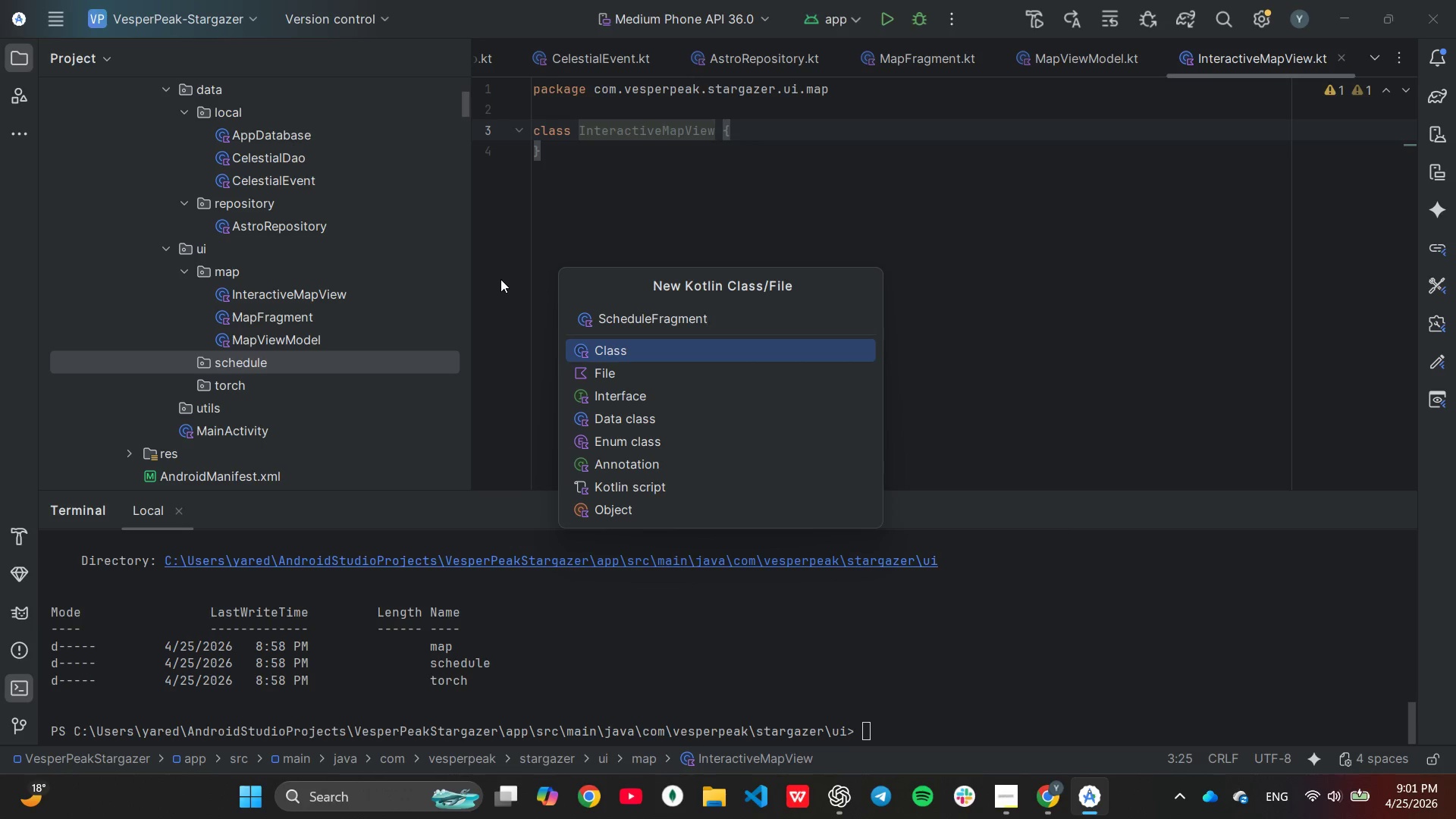 
key(Enter)
 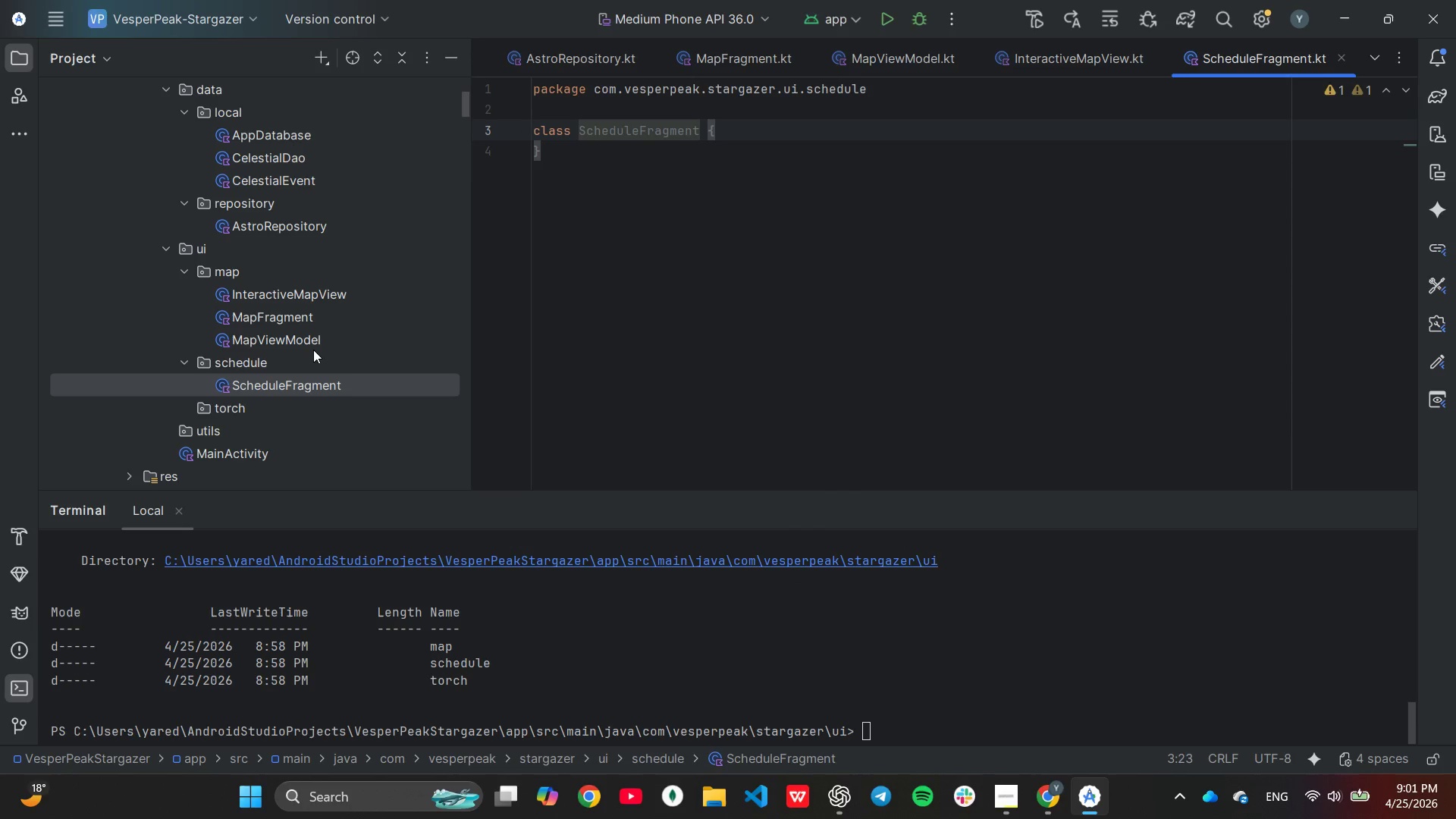 
left_click_drag(start_coordinate=[283, 358], to_coordinate=[278, 358])
 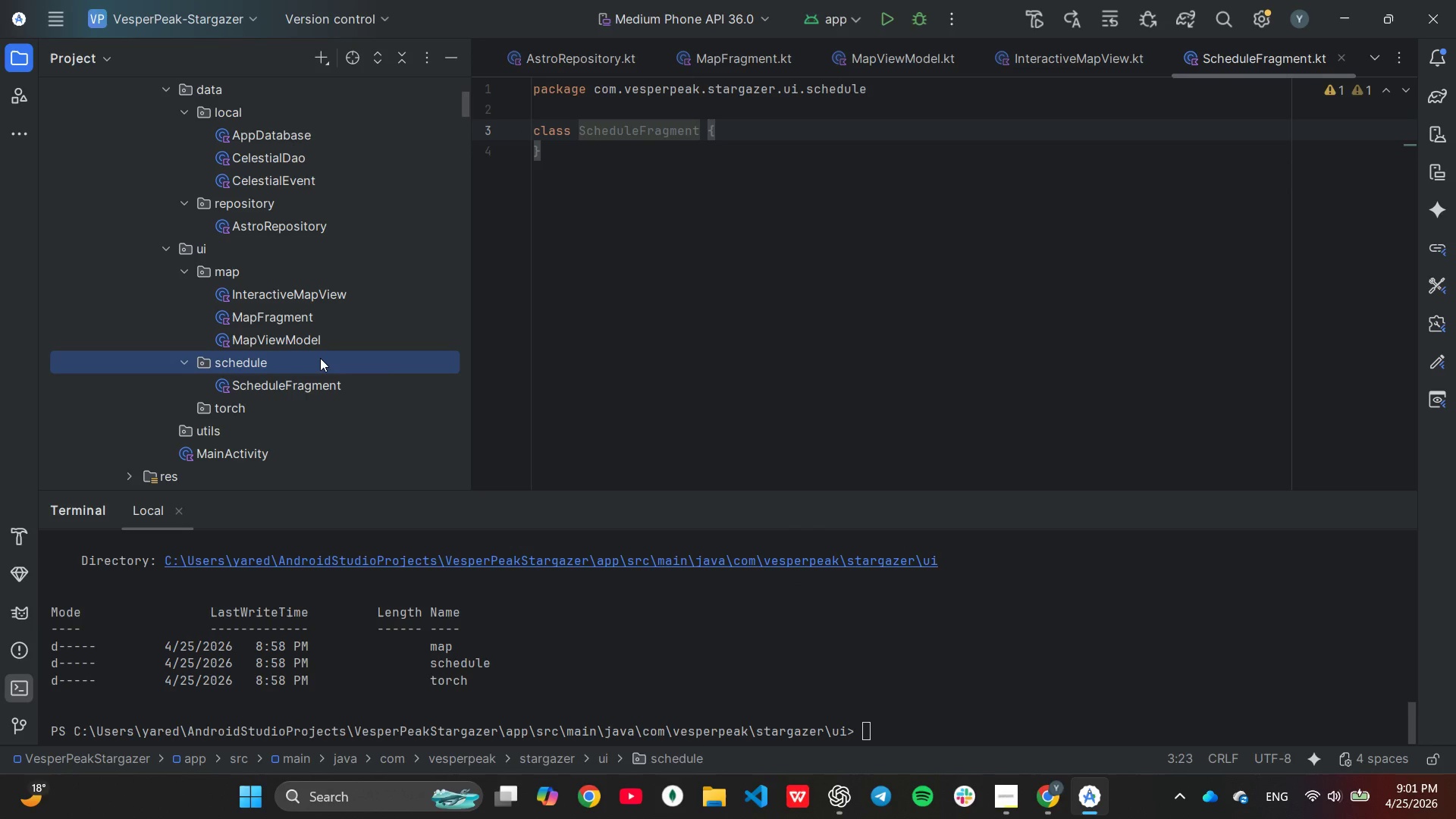 
right_click([320, 358])
 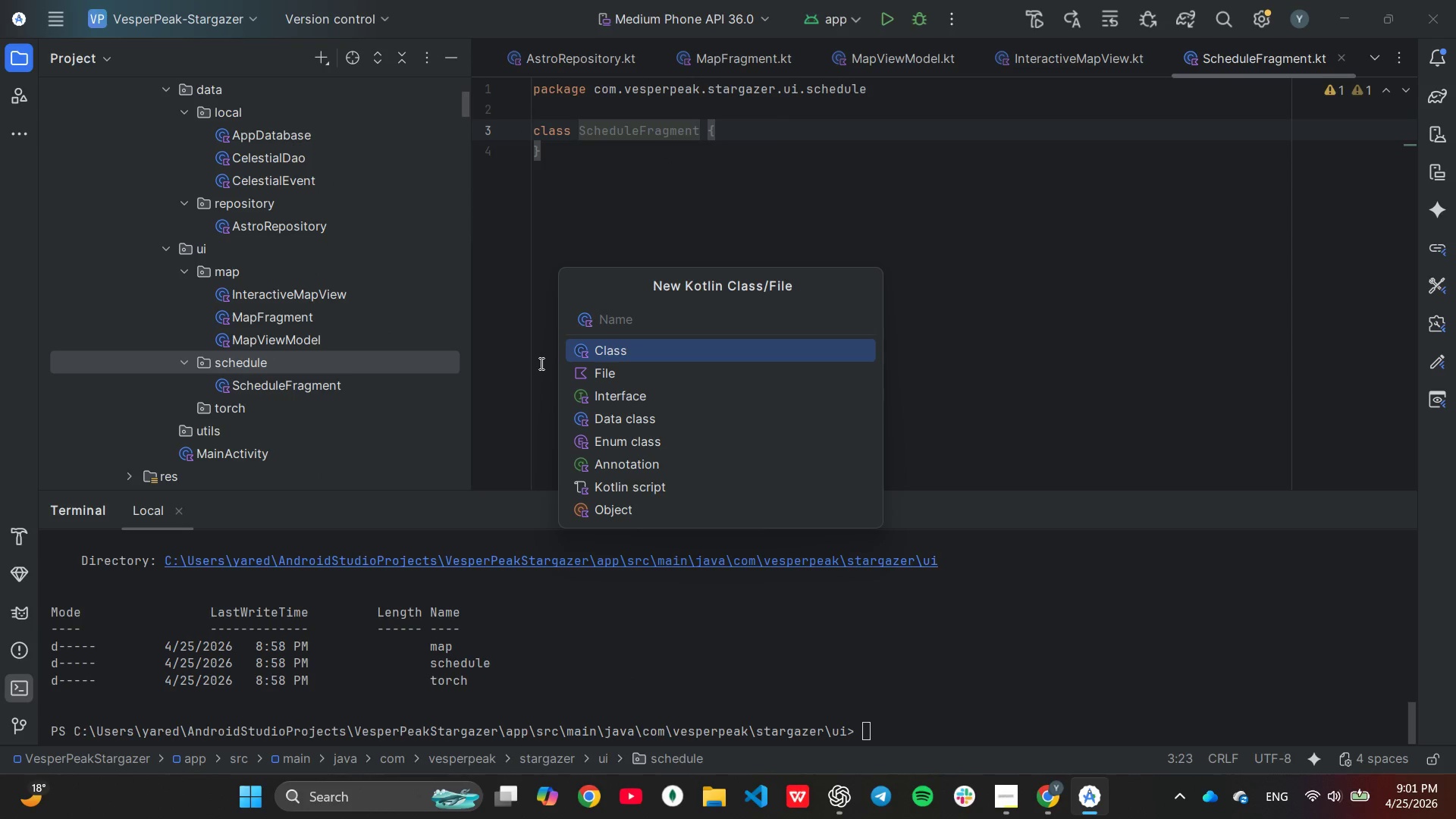 
wait(5.3)
 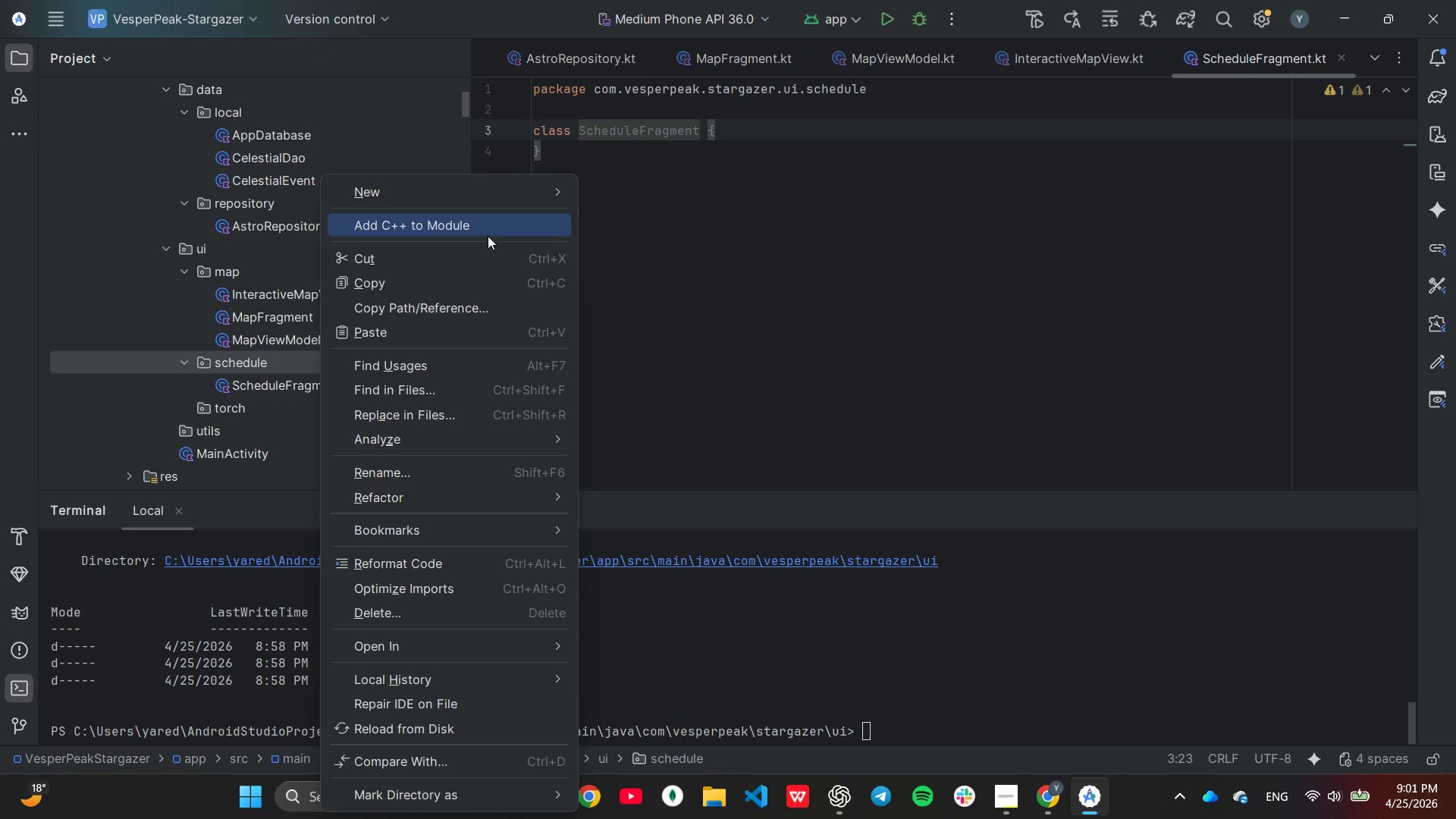 
type(EventAdapter)
 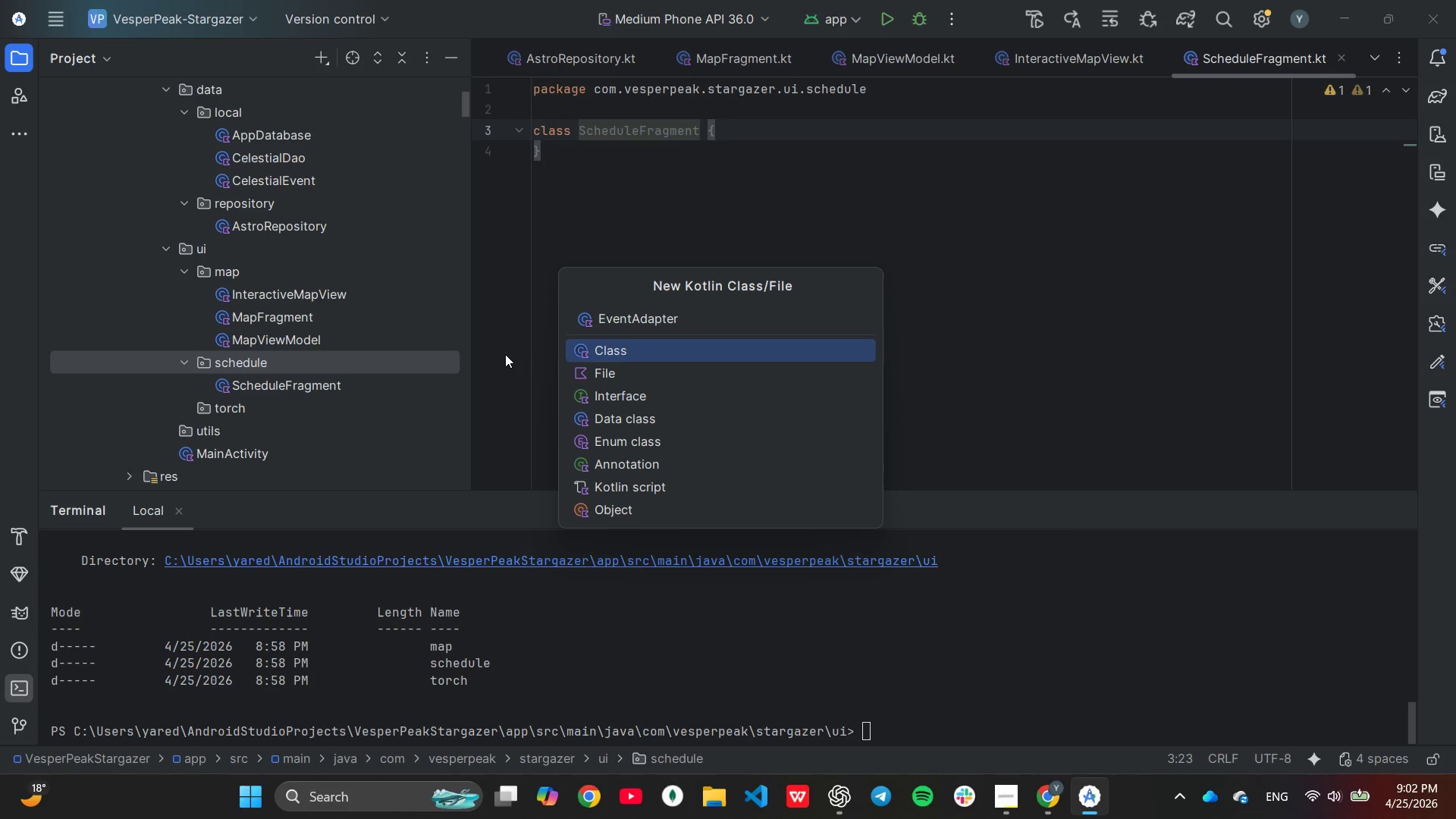 
hold_key(key=Enter, duration=21.8)
 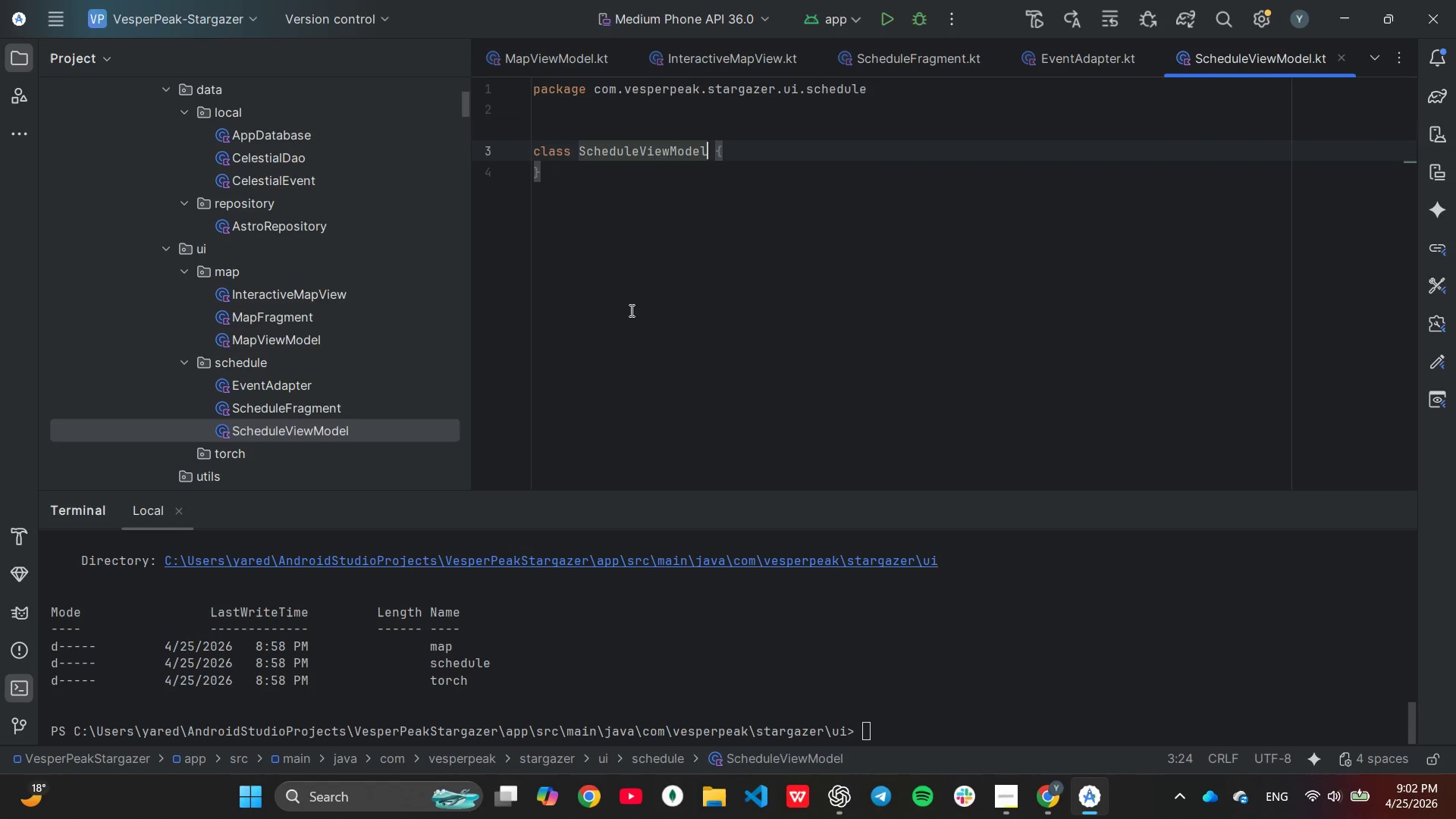 
left_click([248, 360])
 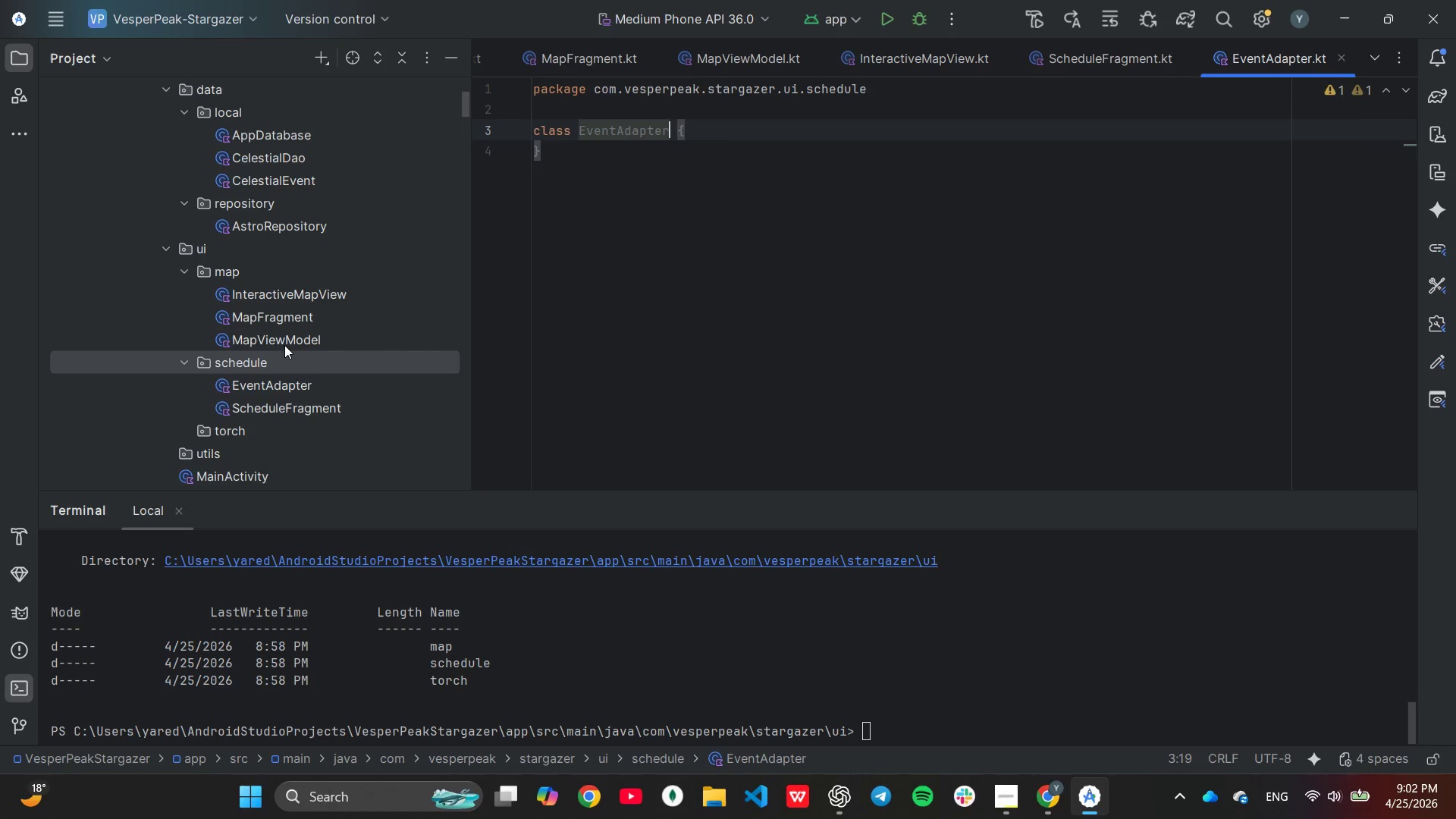 
right_click([248, 360])
 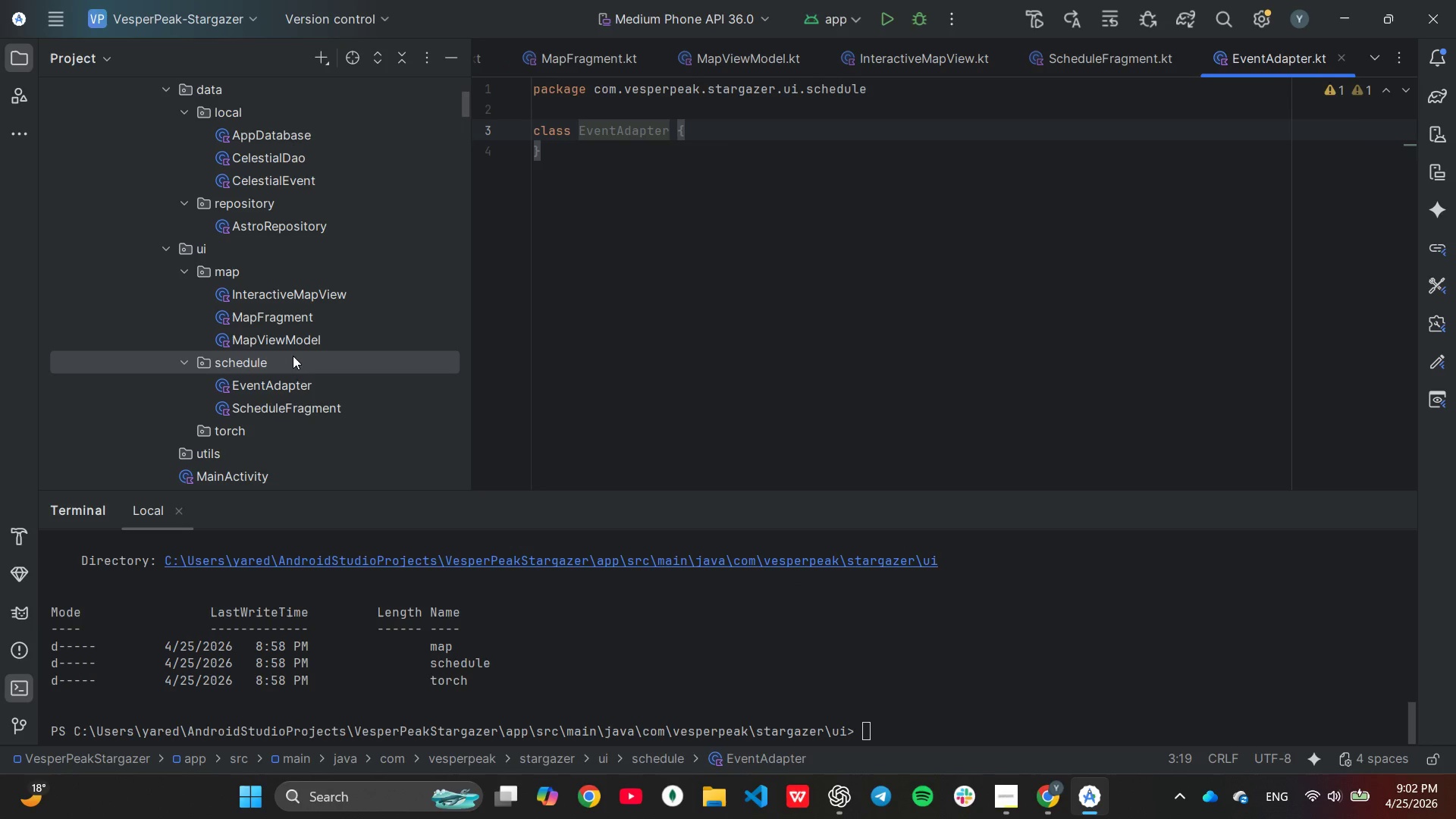 
right_click([293, 356])
 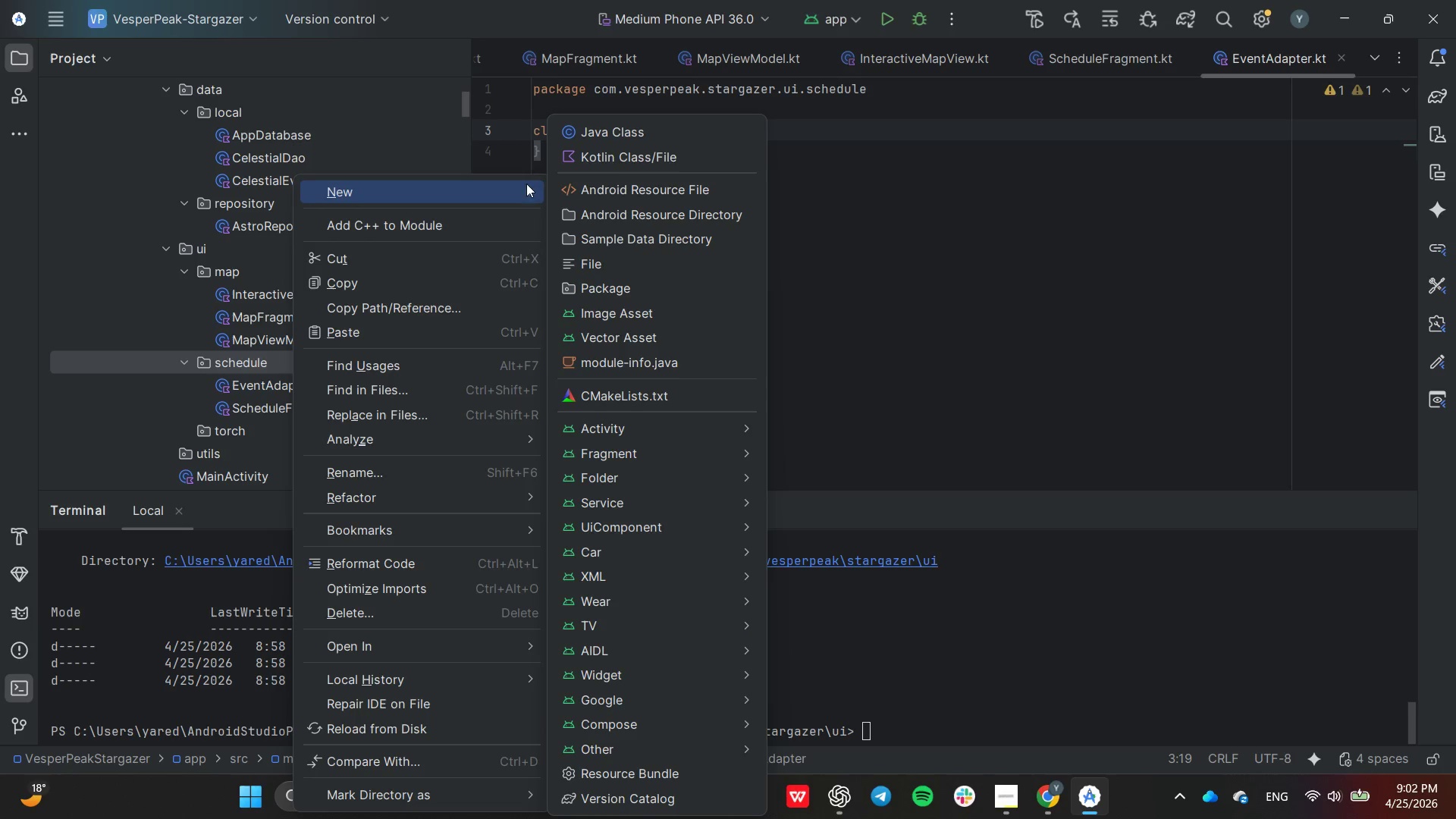 
left_click([618, 160])
 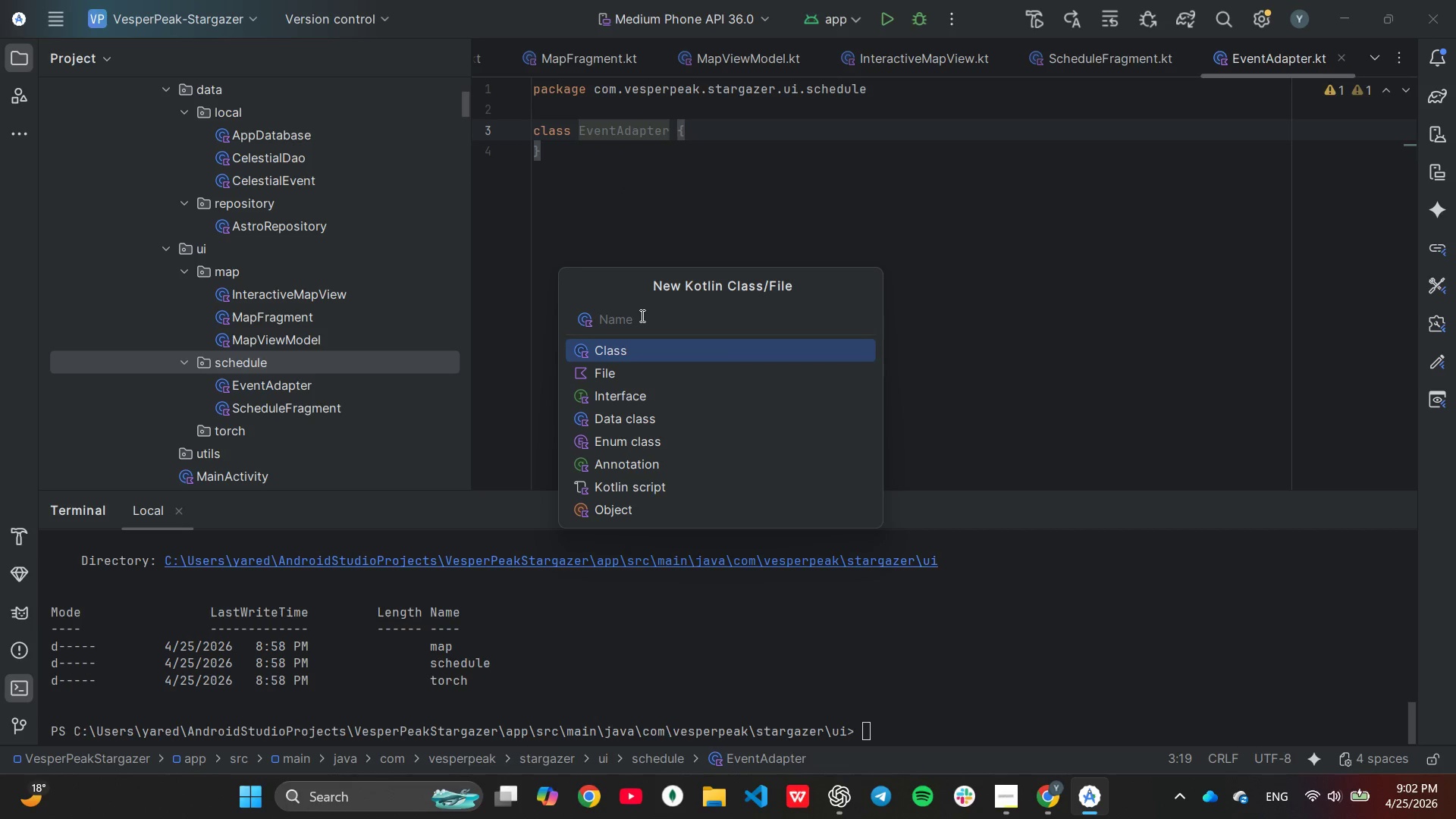 
key(Shift+ShiftLeft)
 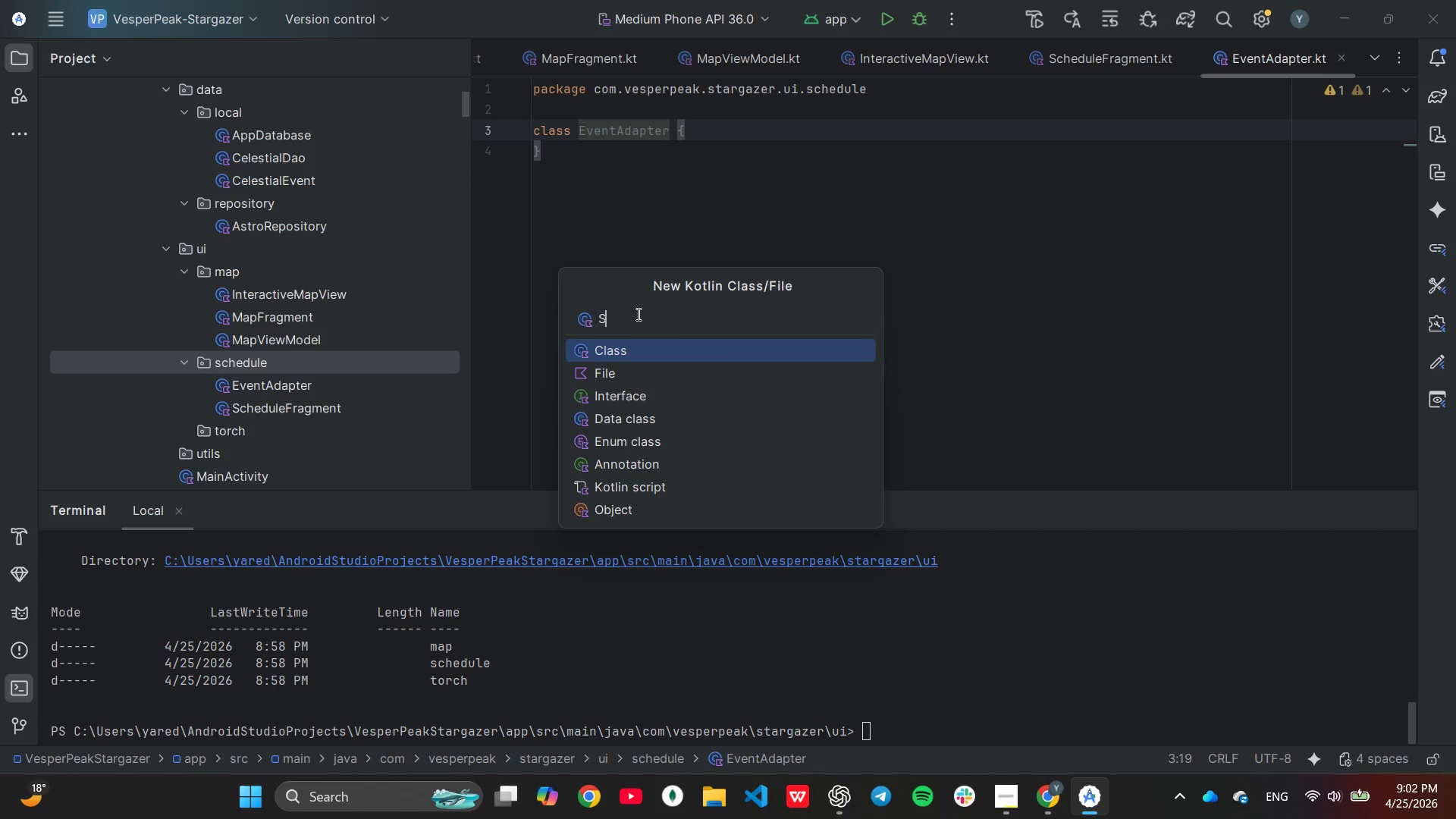 
type(Schedulev)
key(Backspace)
type(B)
key(Backspace)
type(ViewModel)
 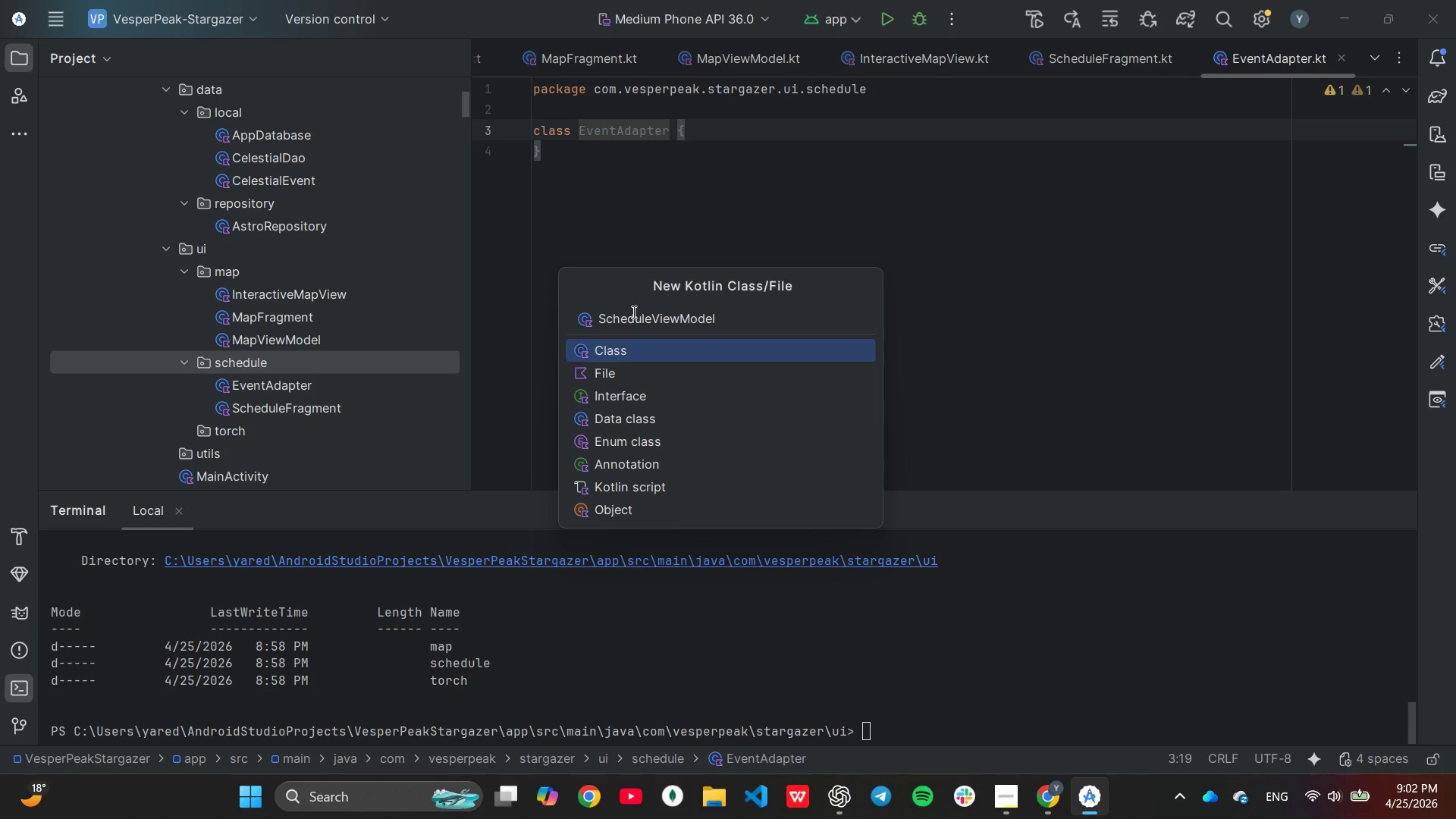 
scroll: coordinate [353, 300], scroll_direction: down, amount: 1.0
 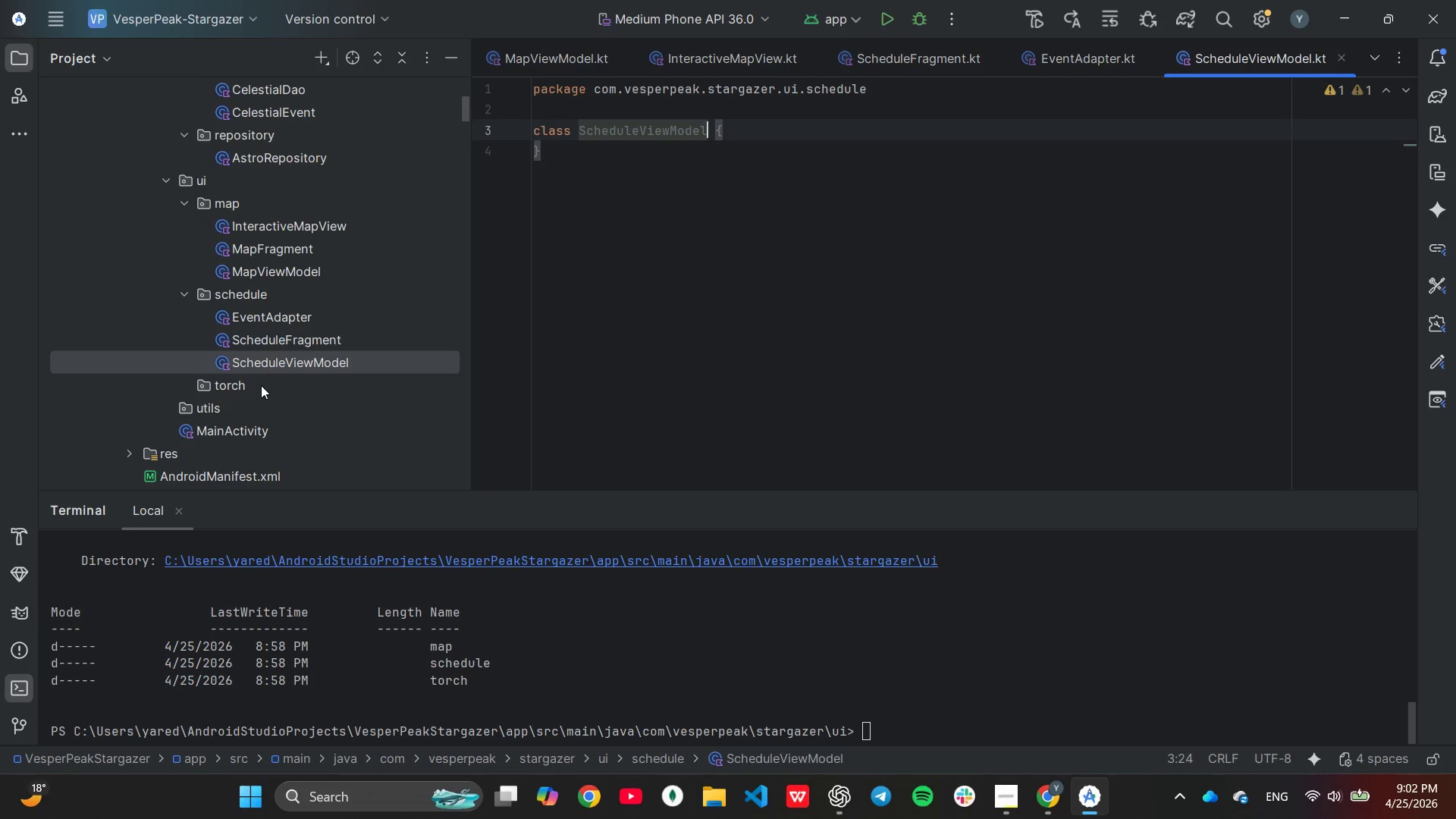 
left_click([261, 385])
 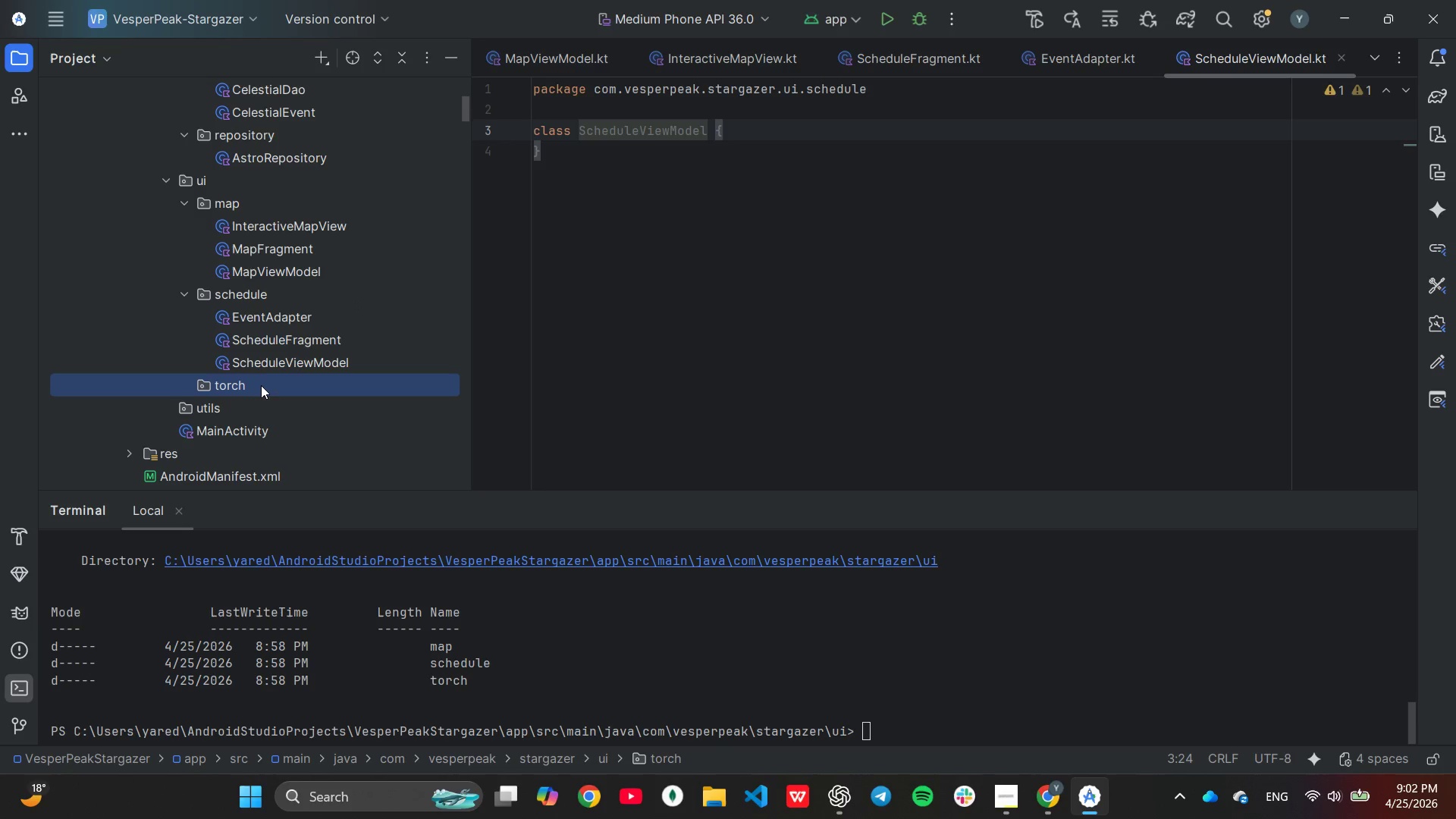 
right_click([261, 385])
 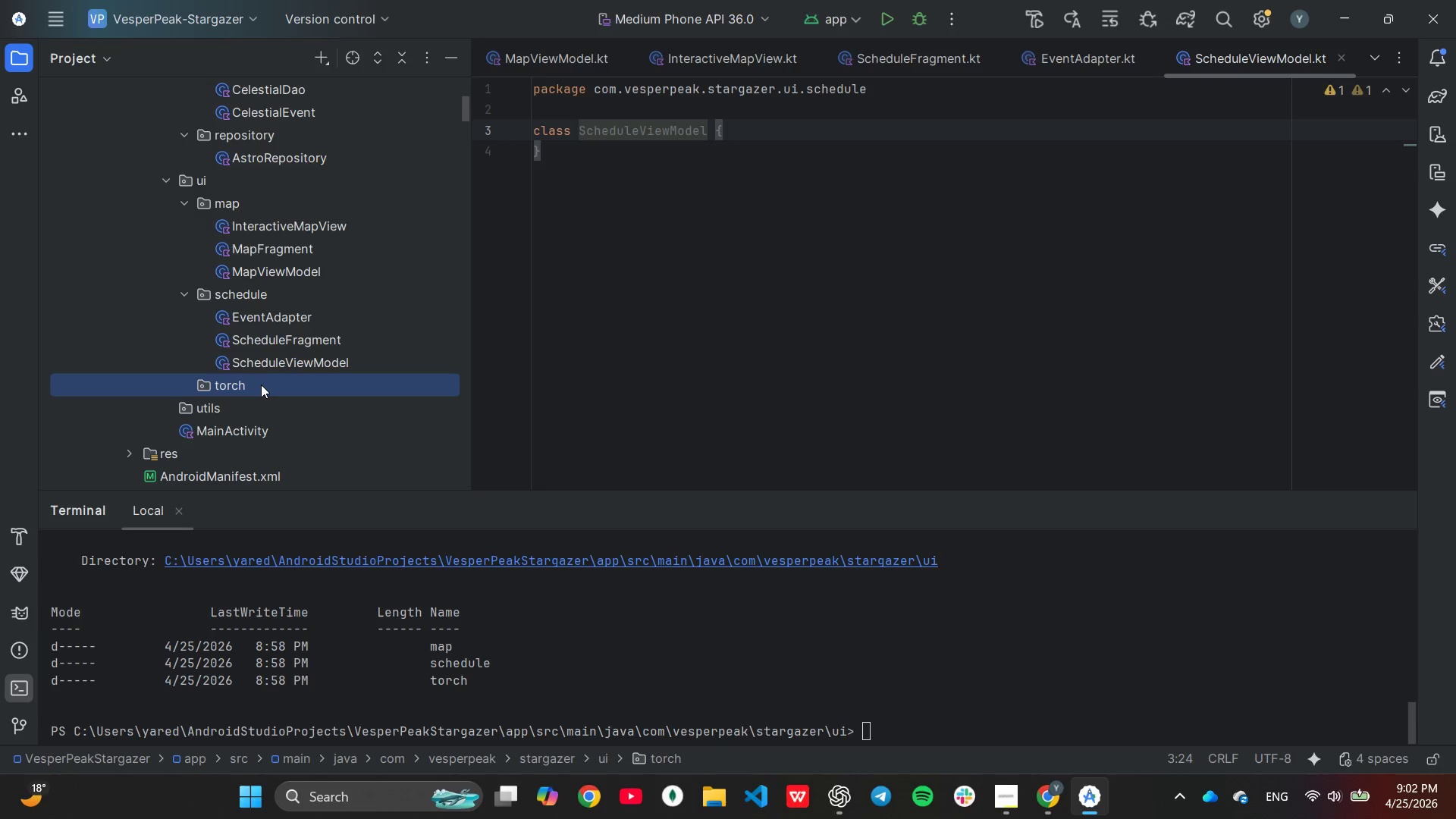 
right_click([261, 384])
 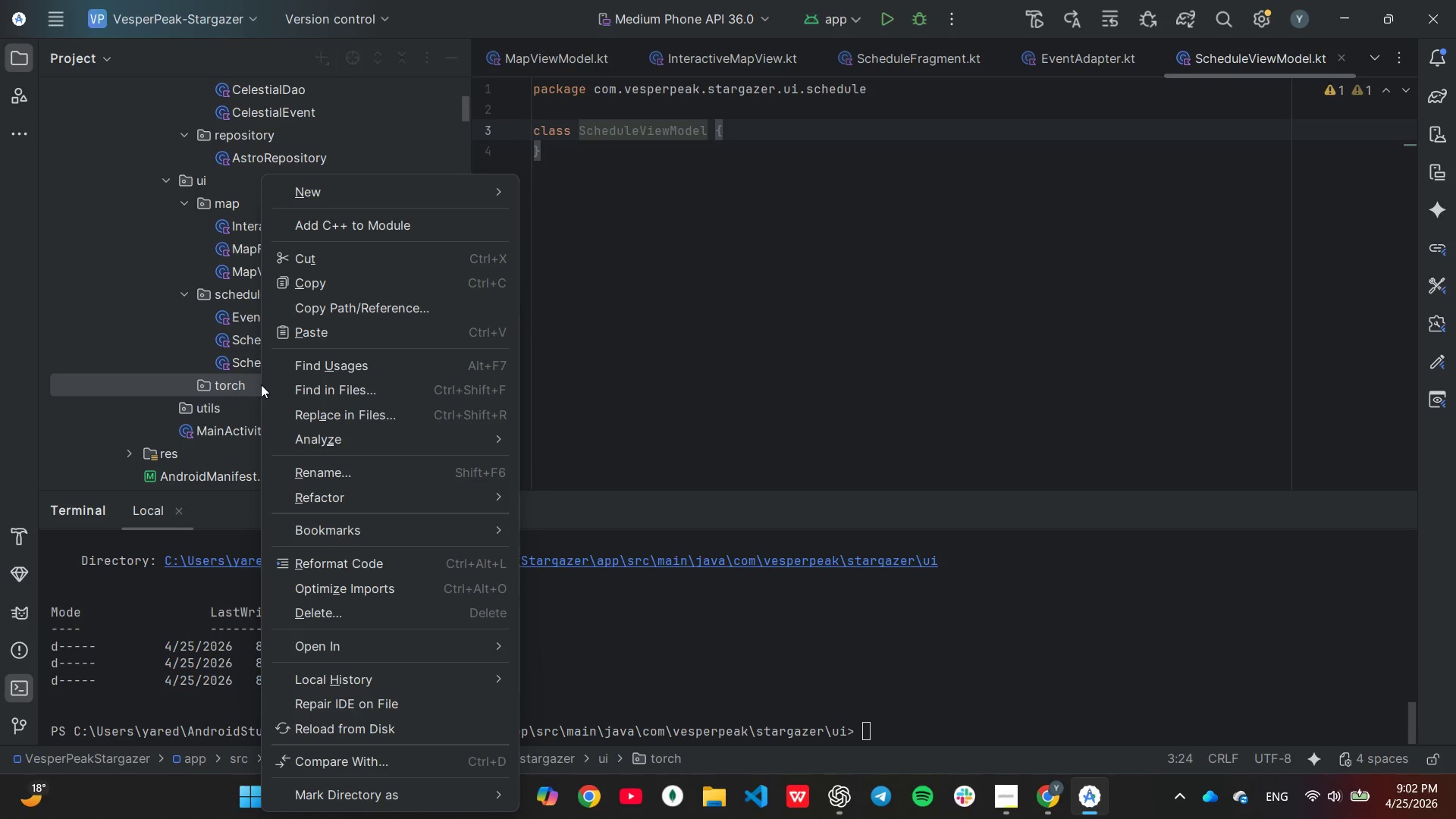 
left_click([261, 384])
 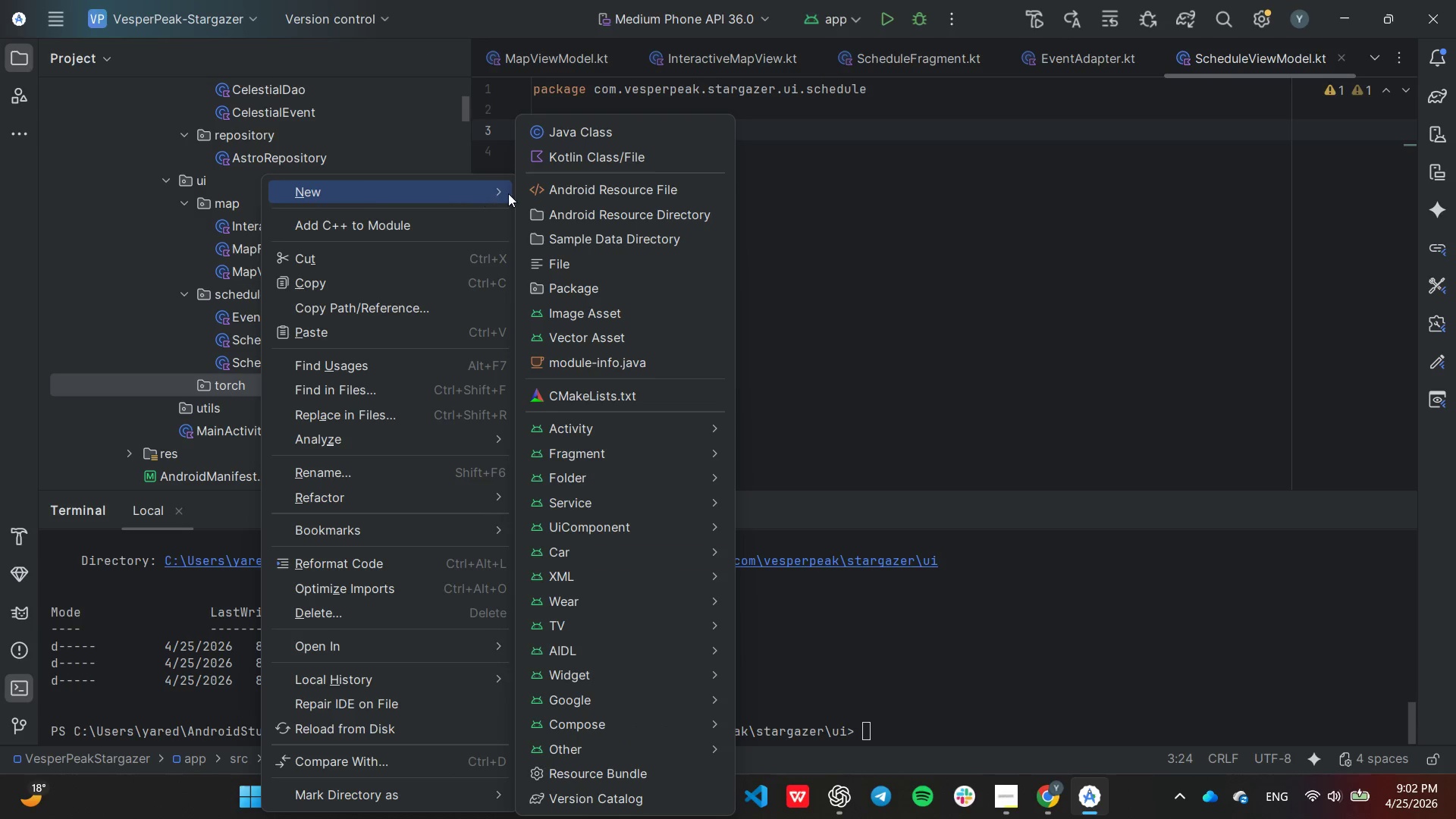 
left_click([564, 163])
 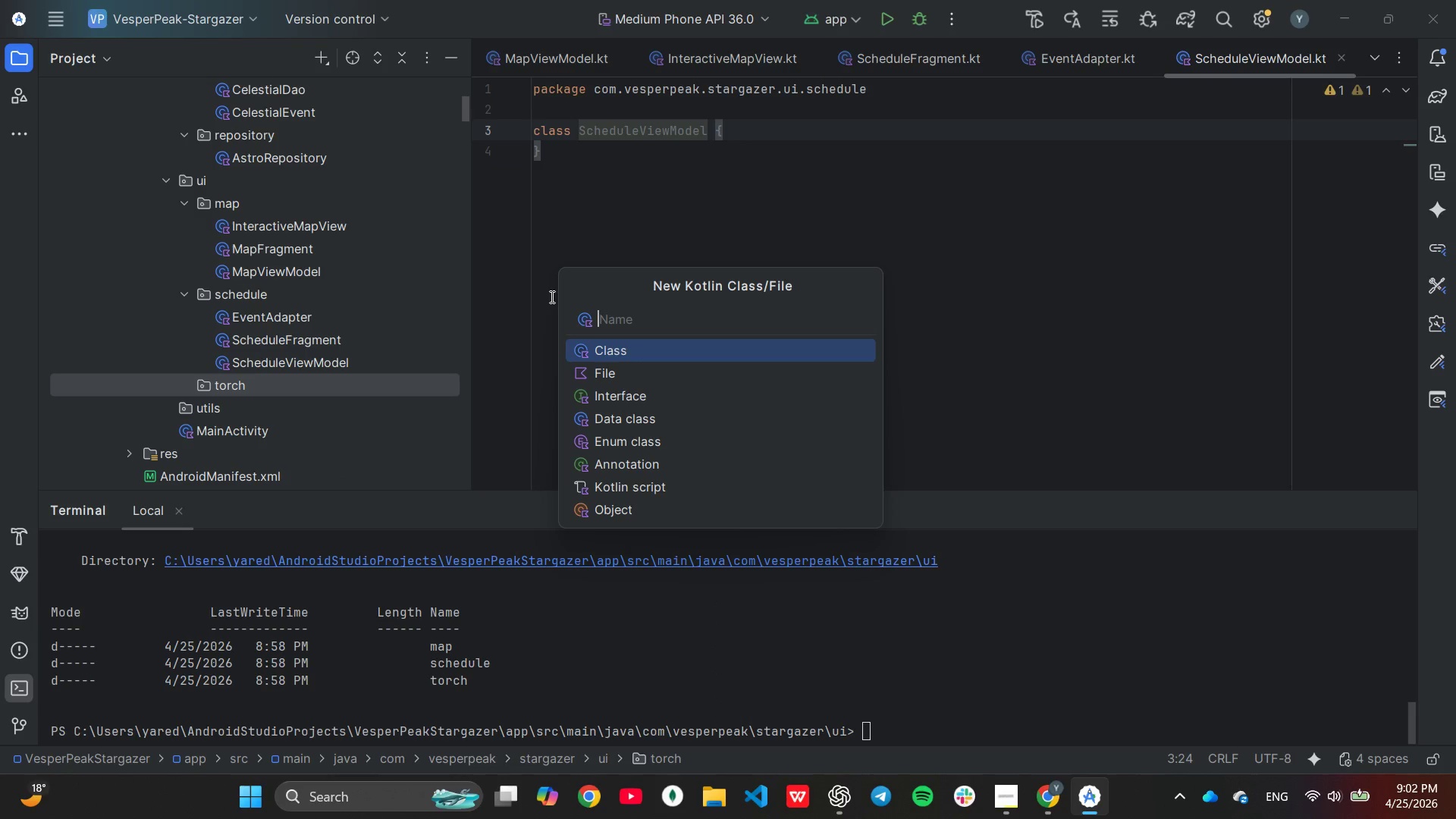 
type(TOrchFragment)
 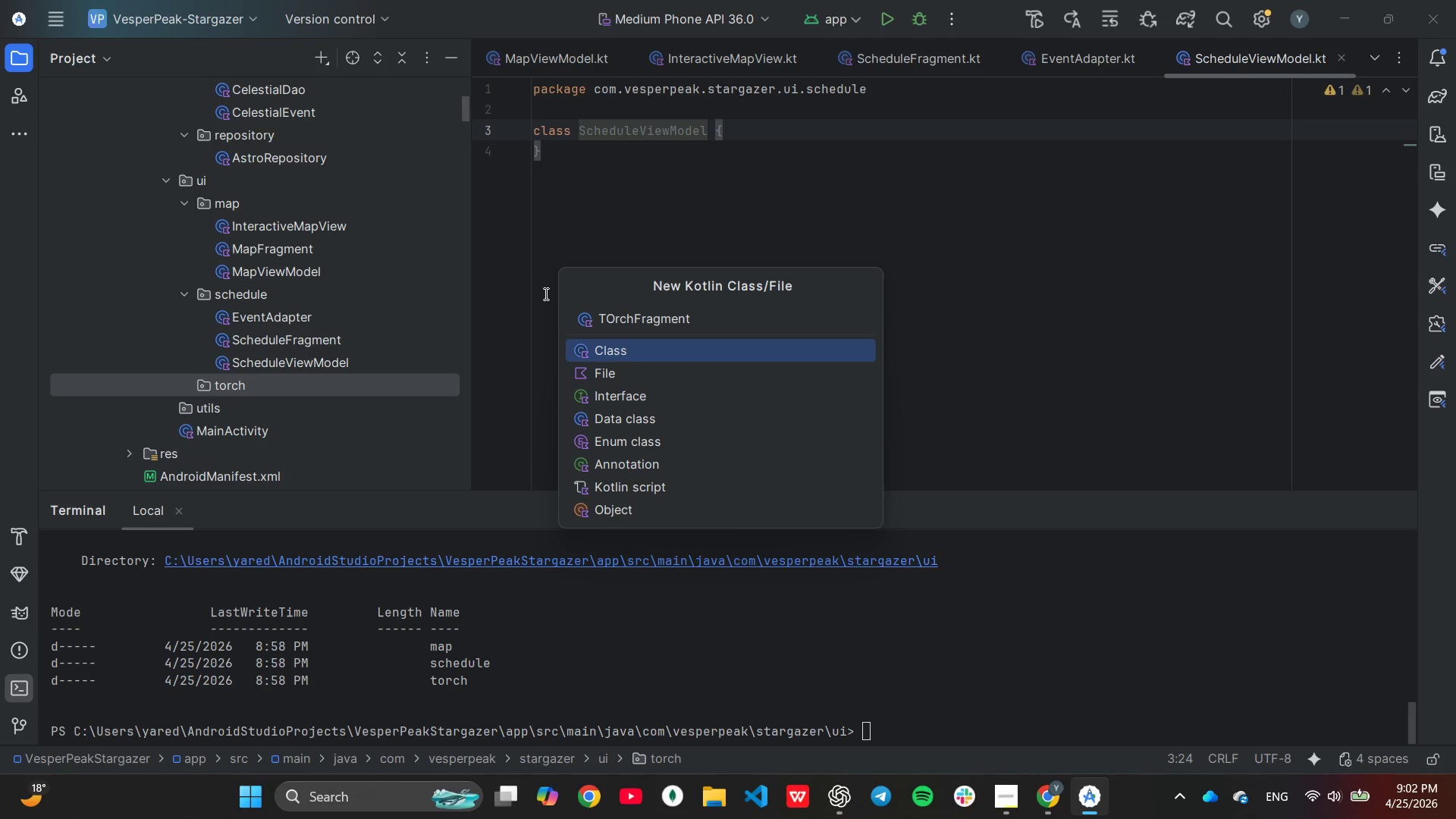 
hold_key(key=ArrowLeft, duration=0.81)
 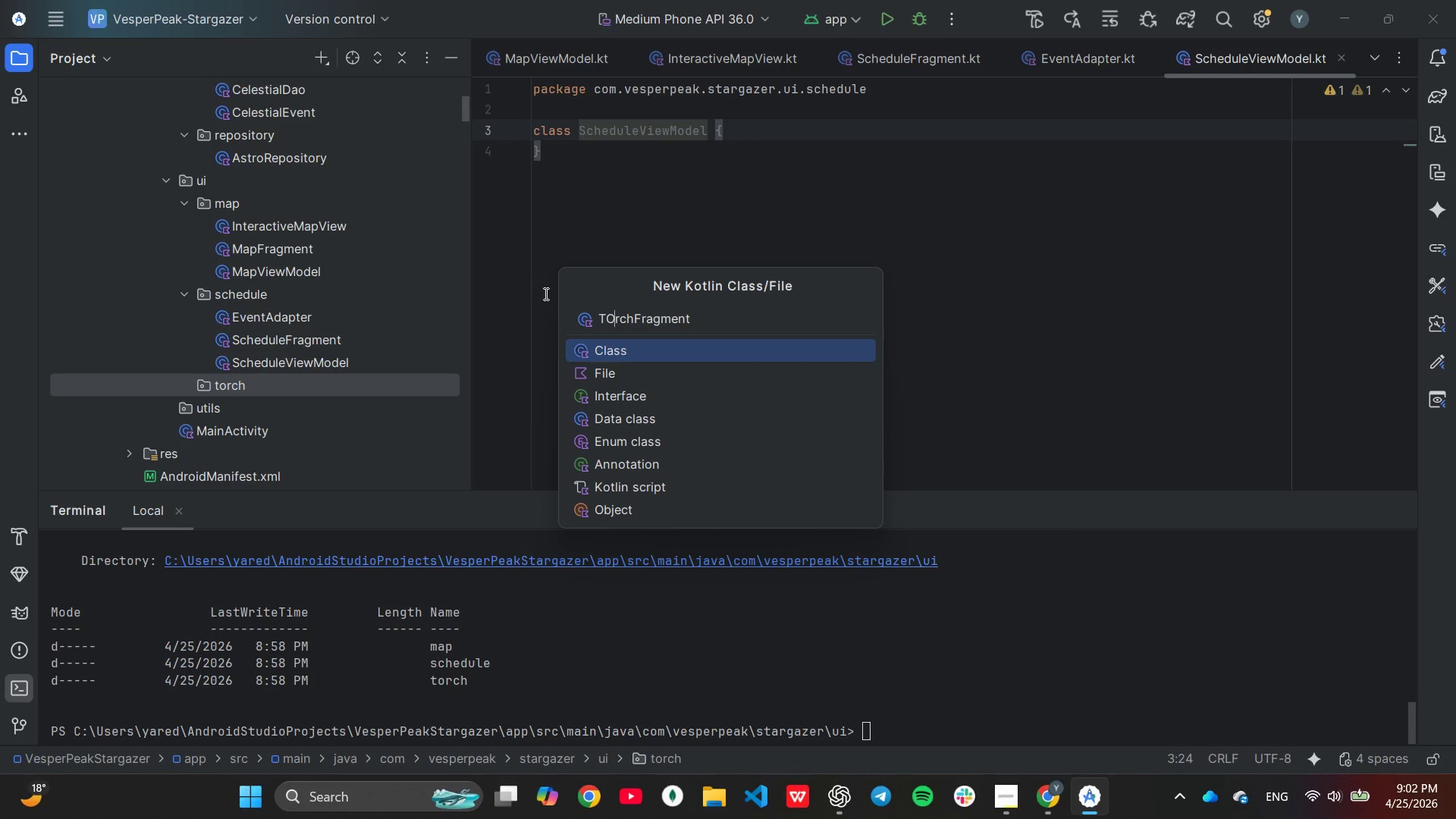 
key(ArrowLeft)
 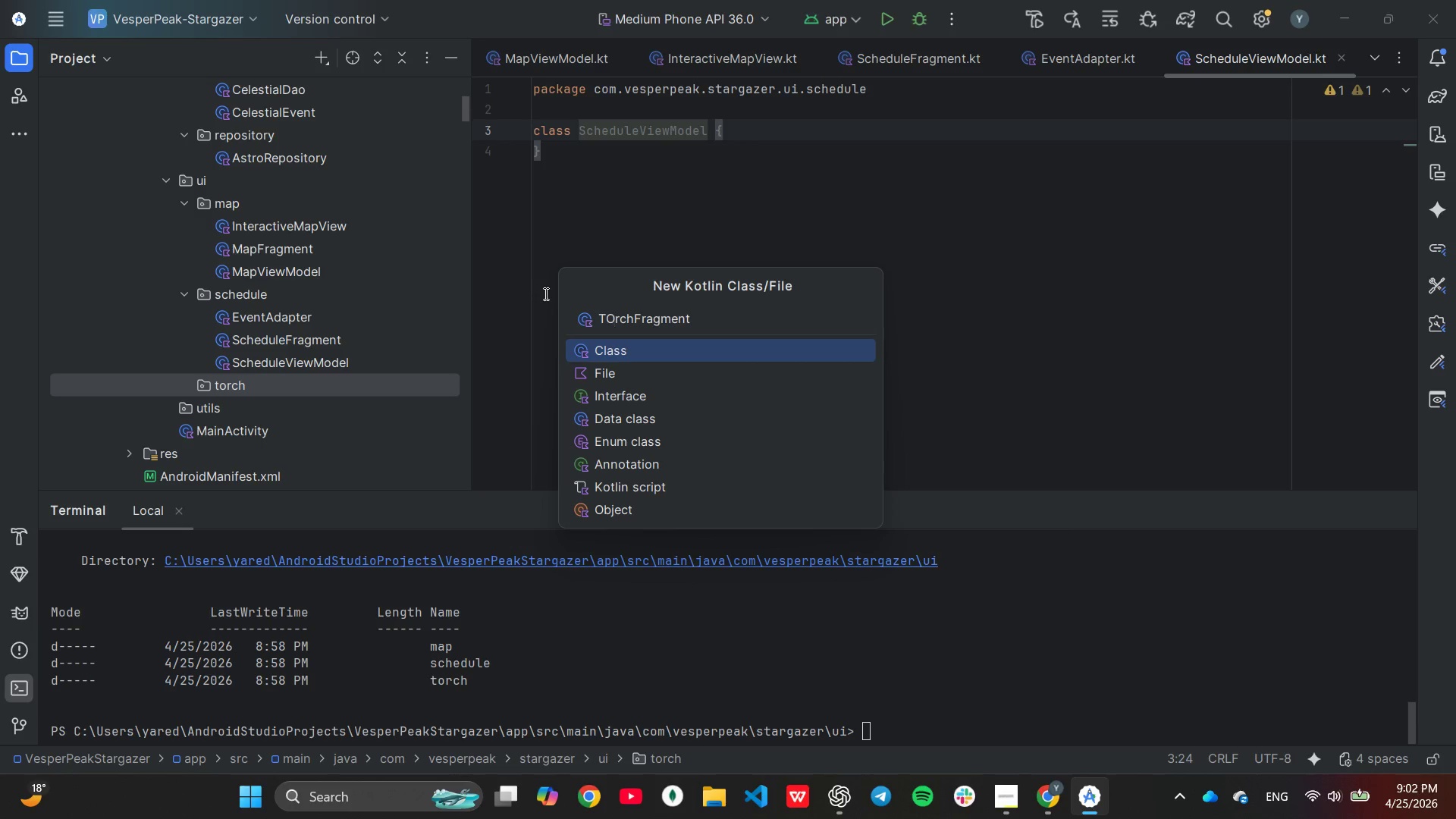 
key(Backspace)
 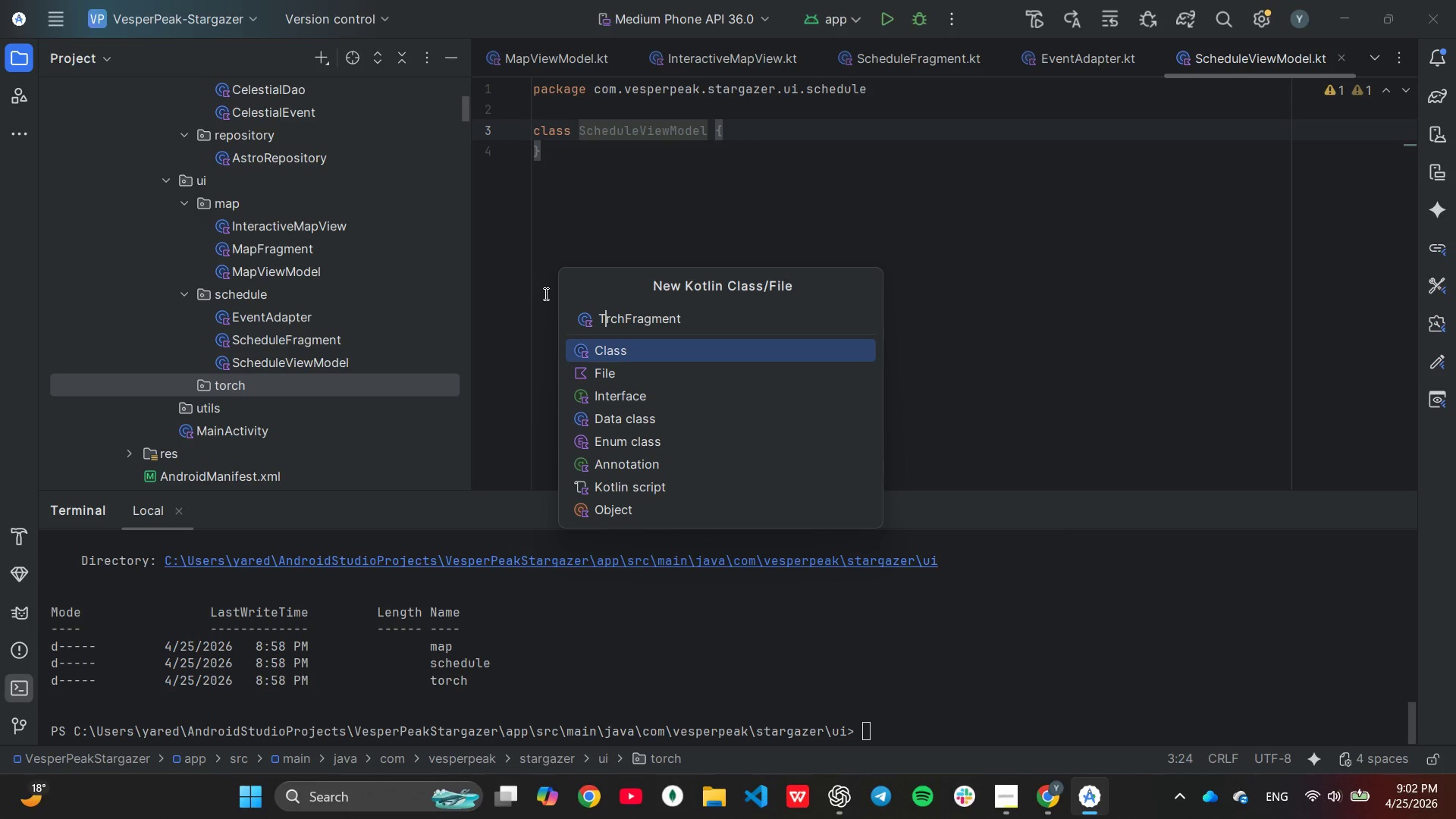 
key(O)
 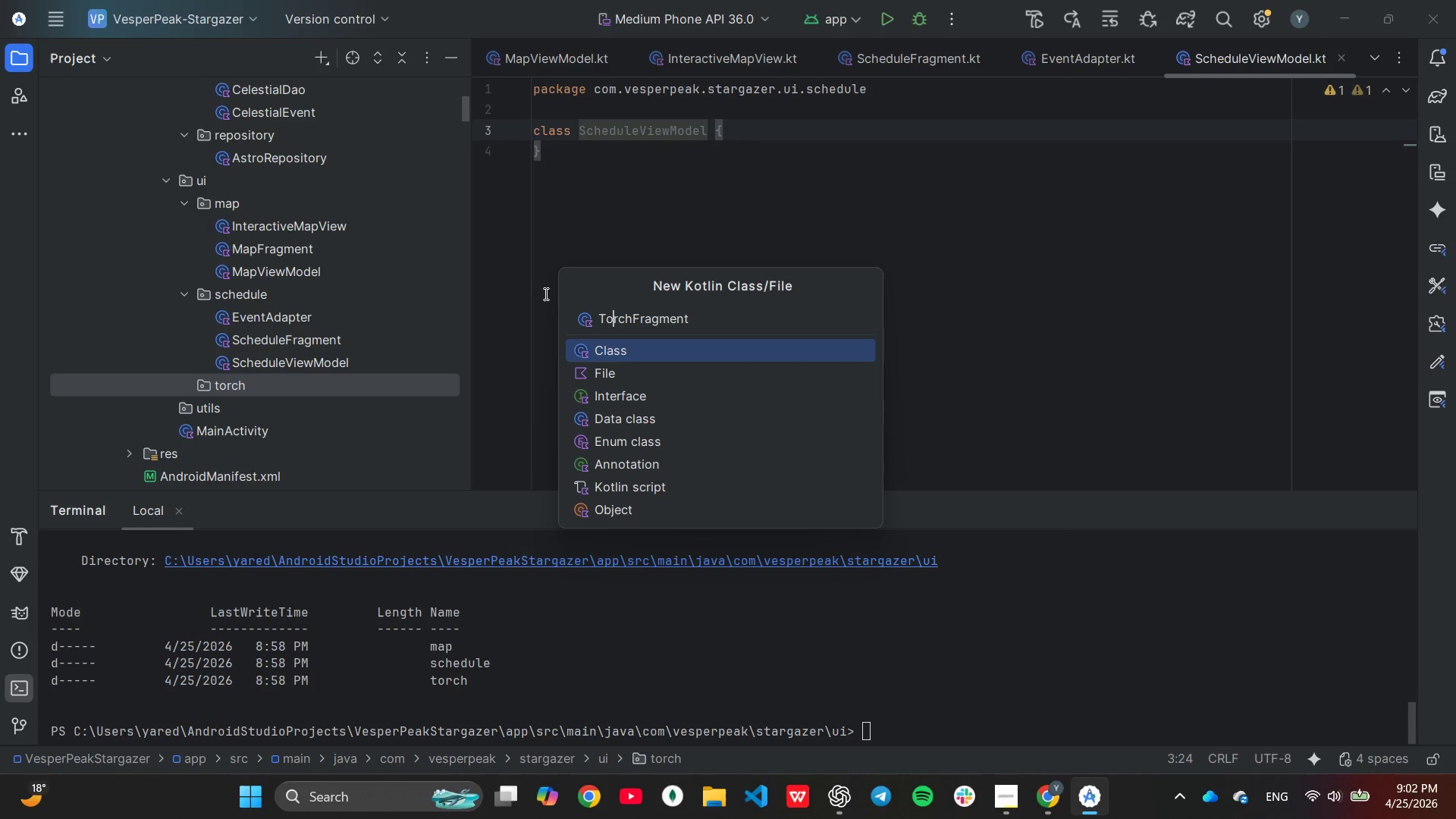 
key(End)
 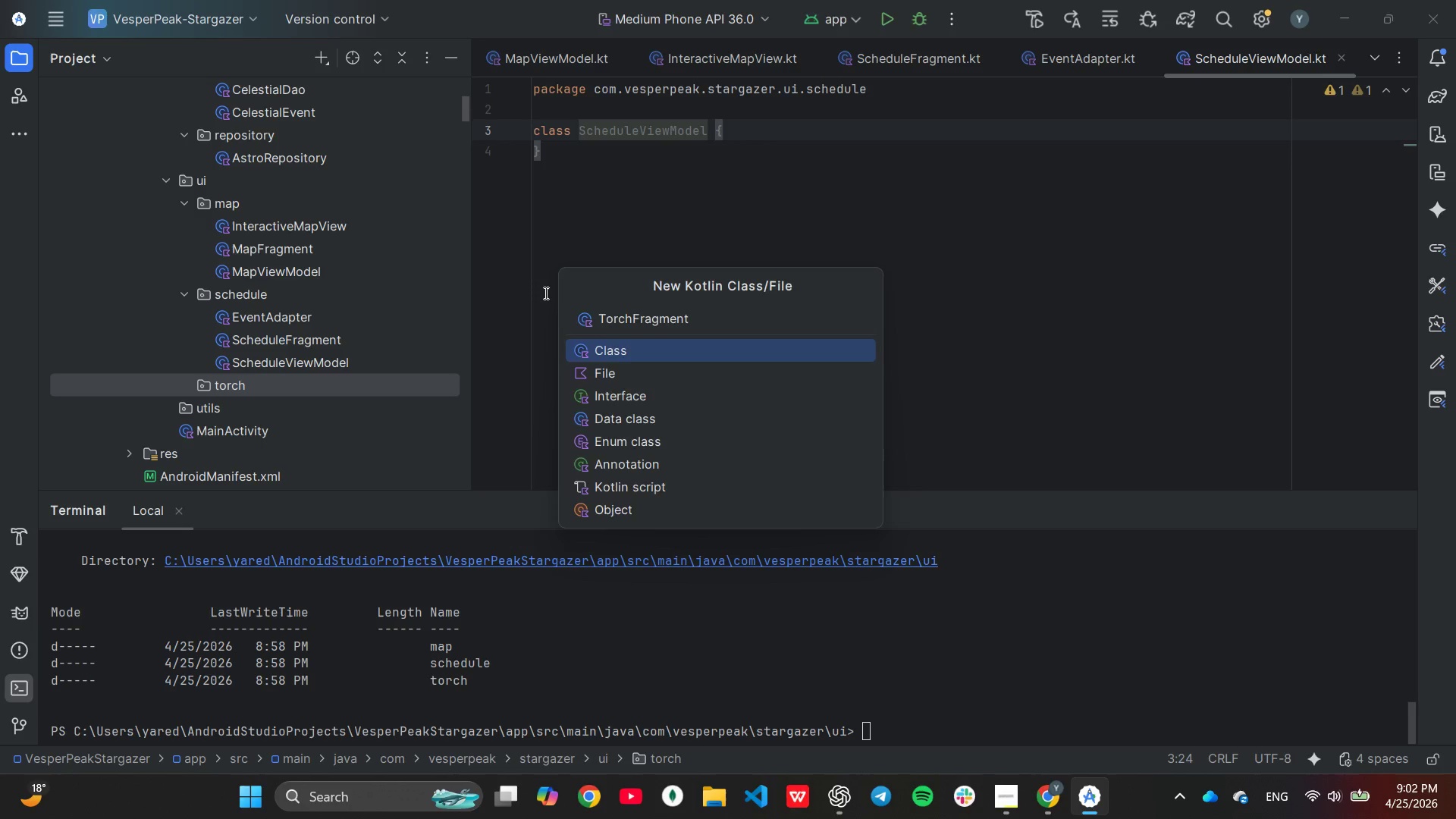 
key(Enter)
 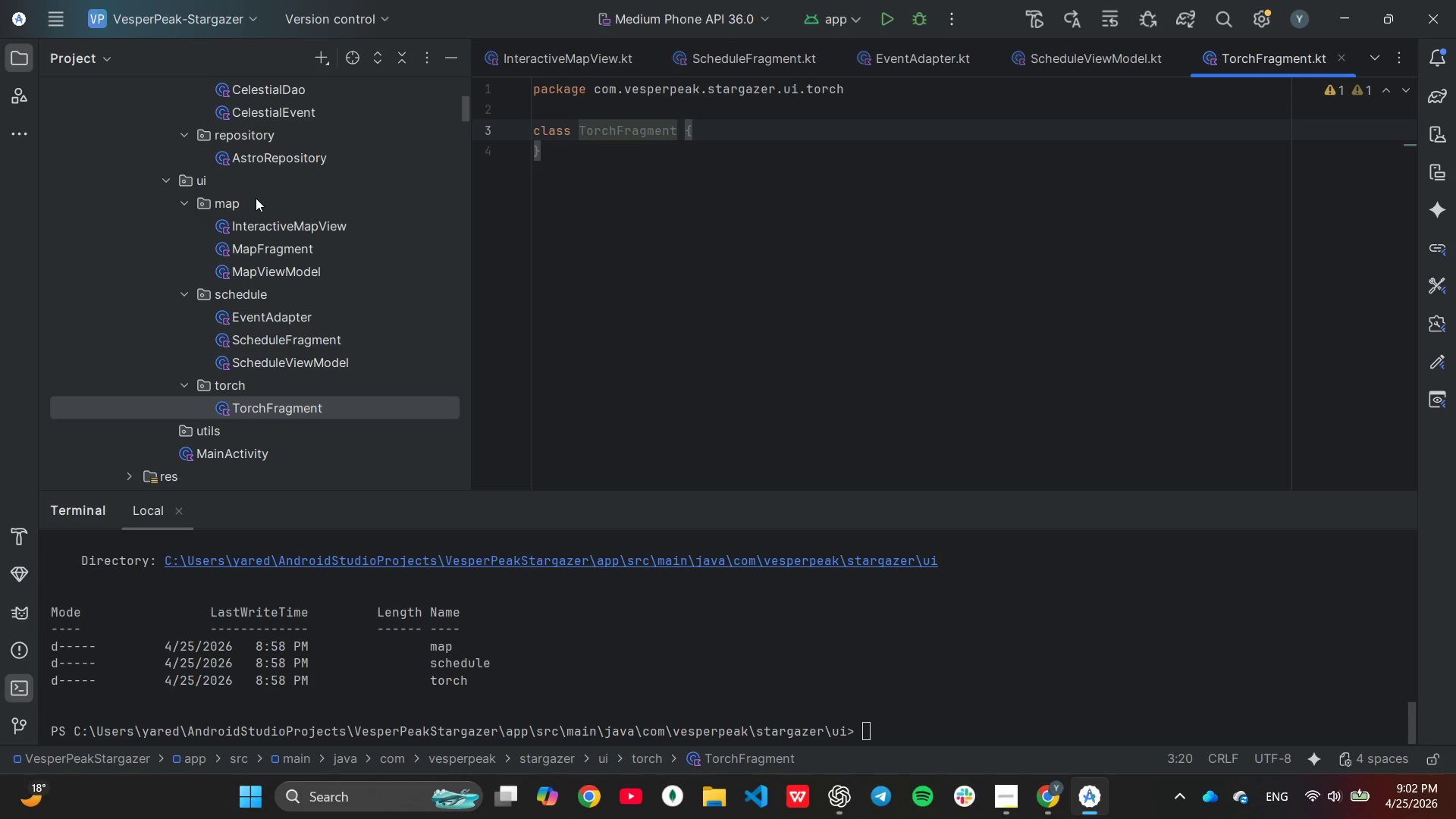 
wait(10.97)
 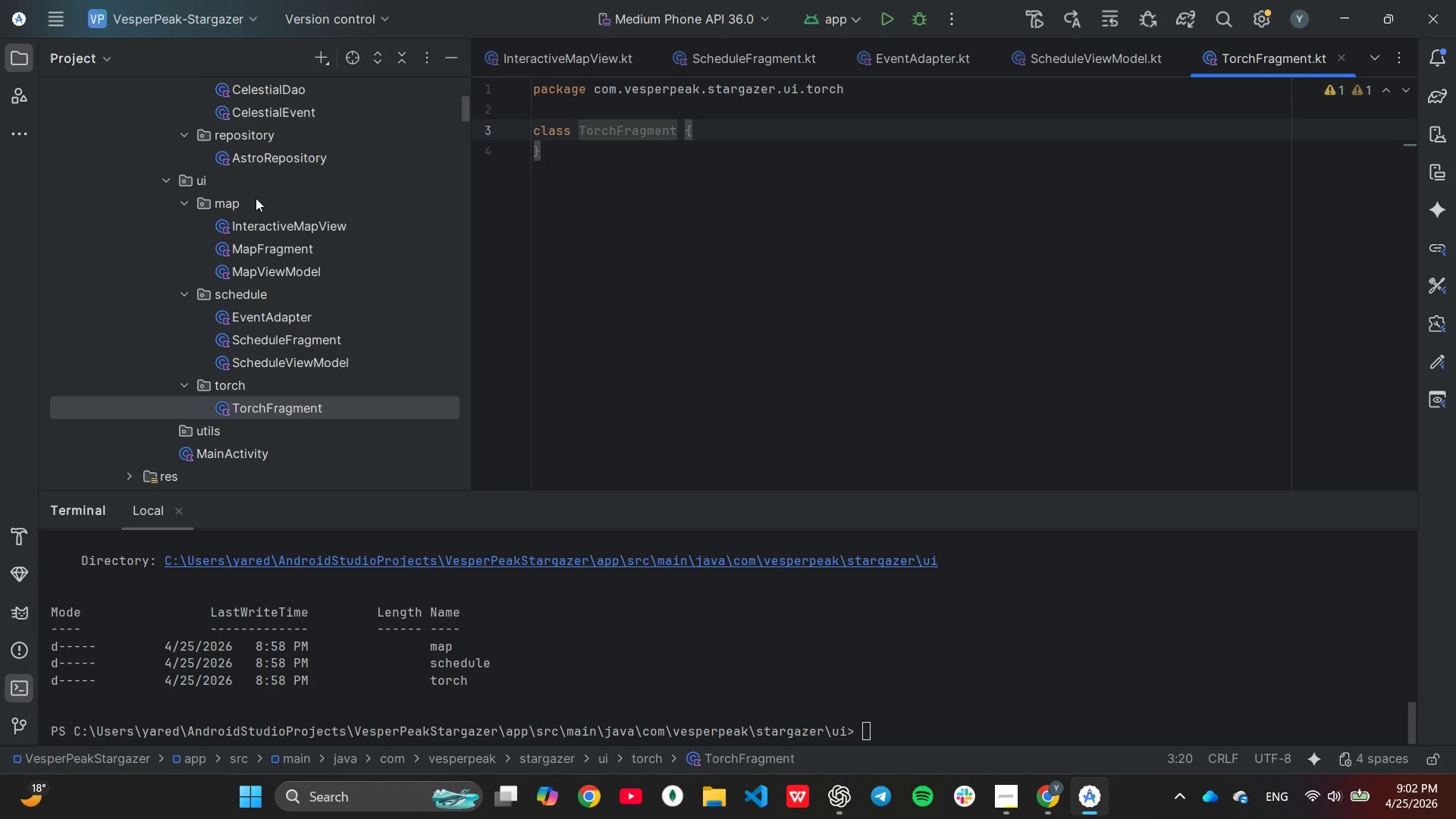 
right_click([238, 185])
 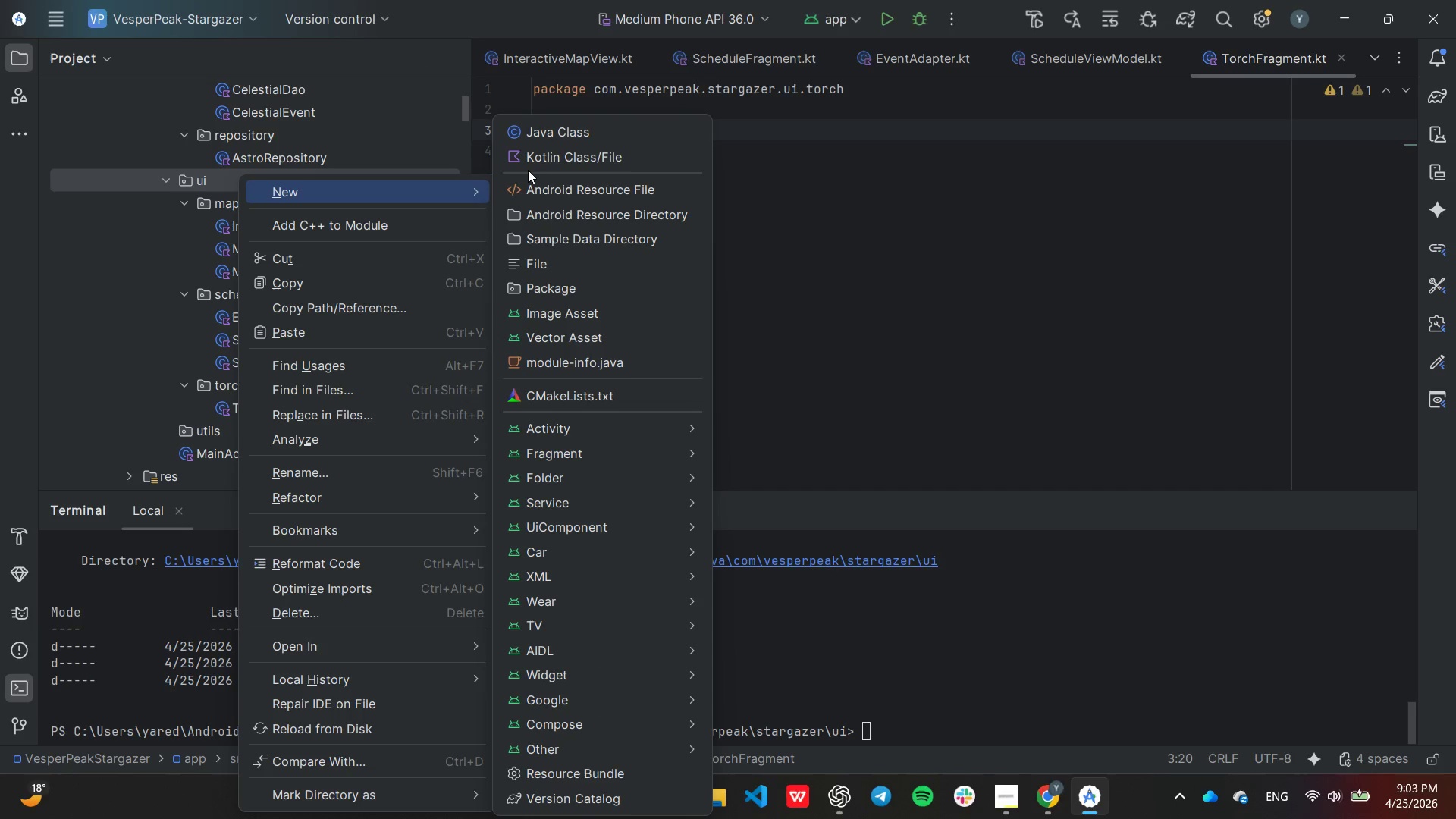 
left_click([538, 164])
 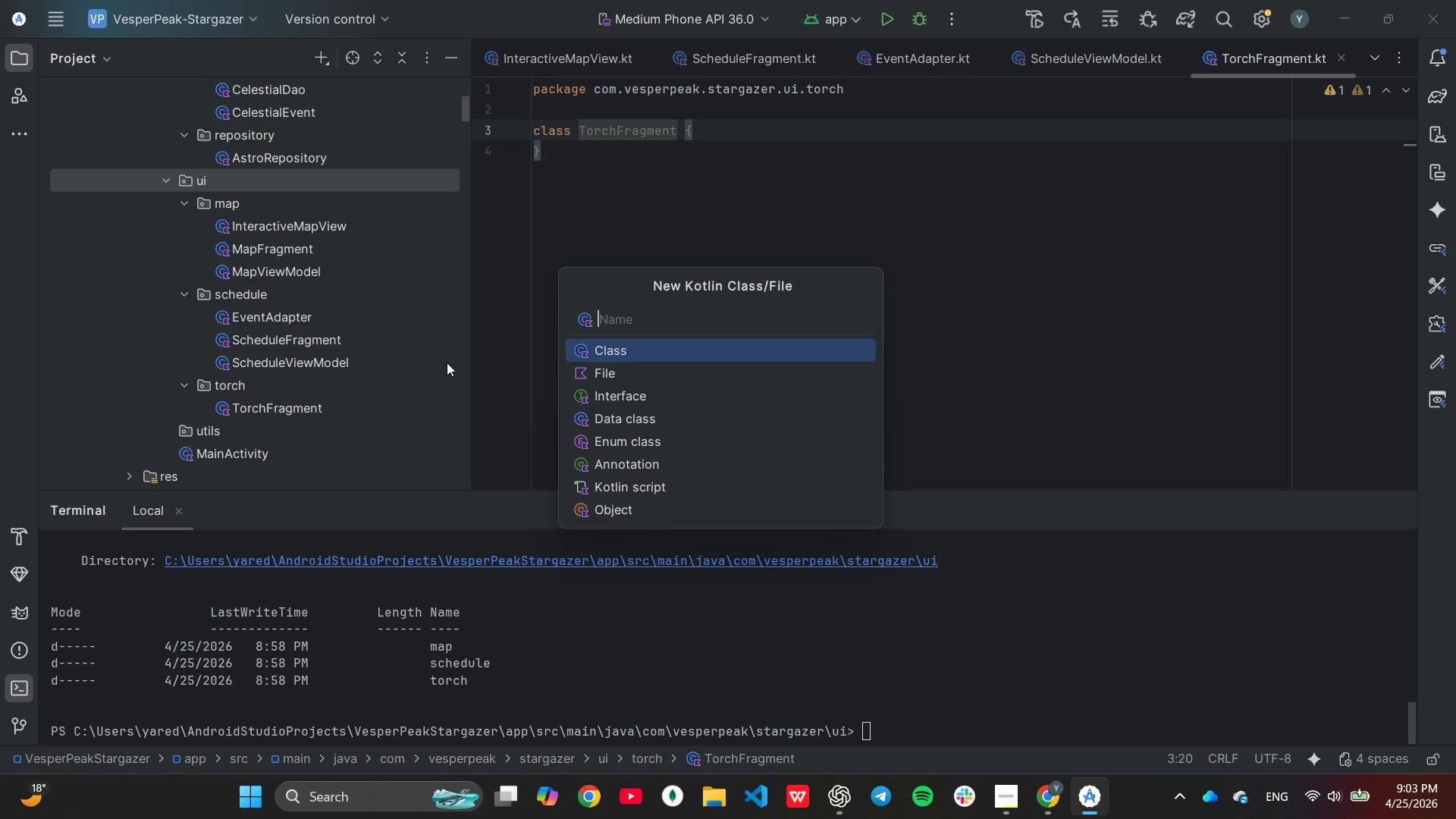 
type(MainAc)
 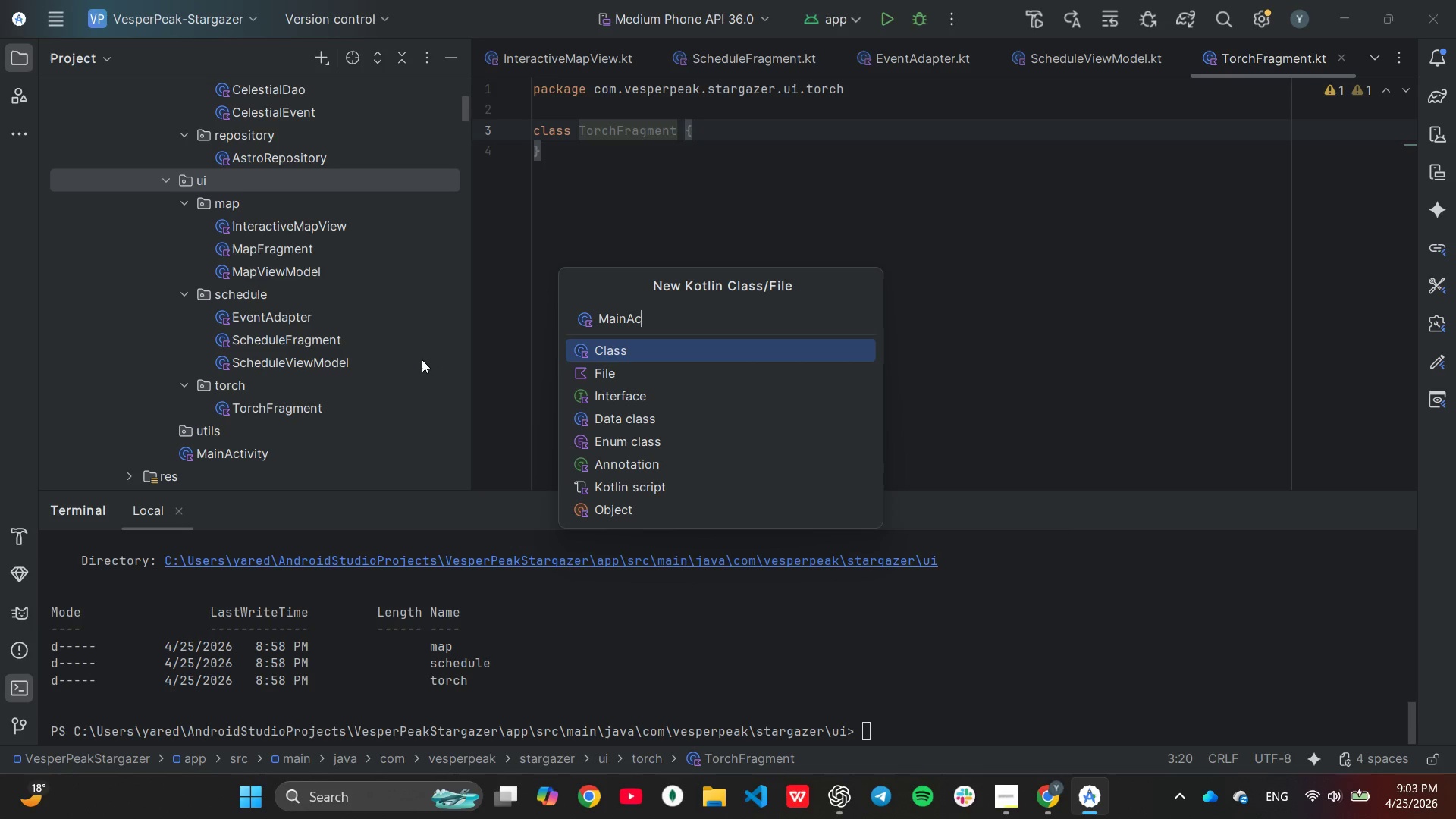 
type(tivity)
 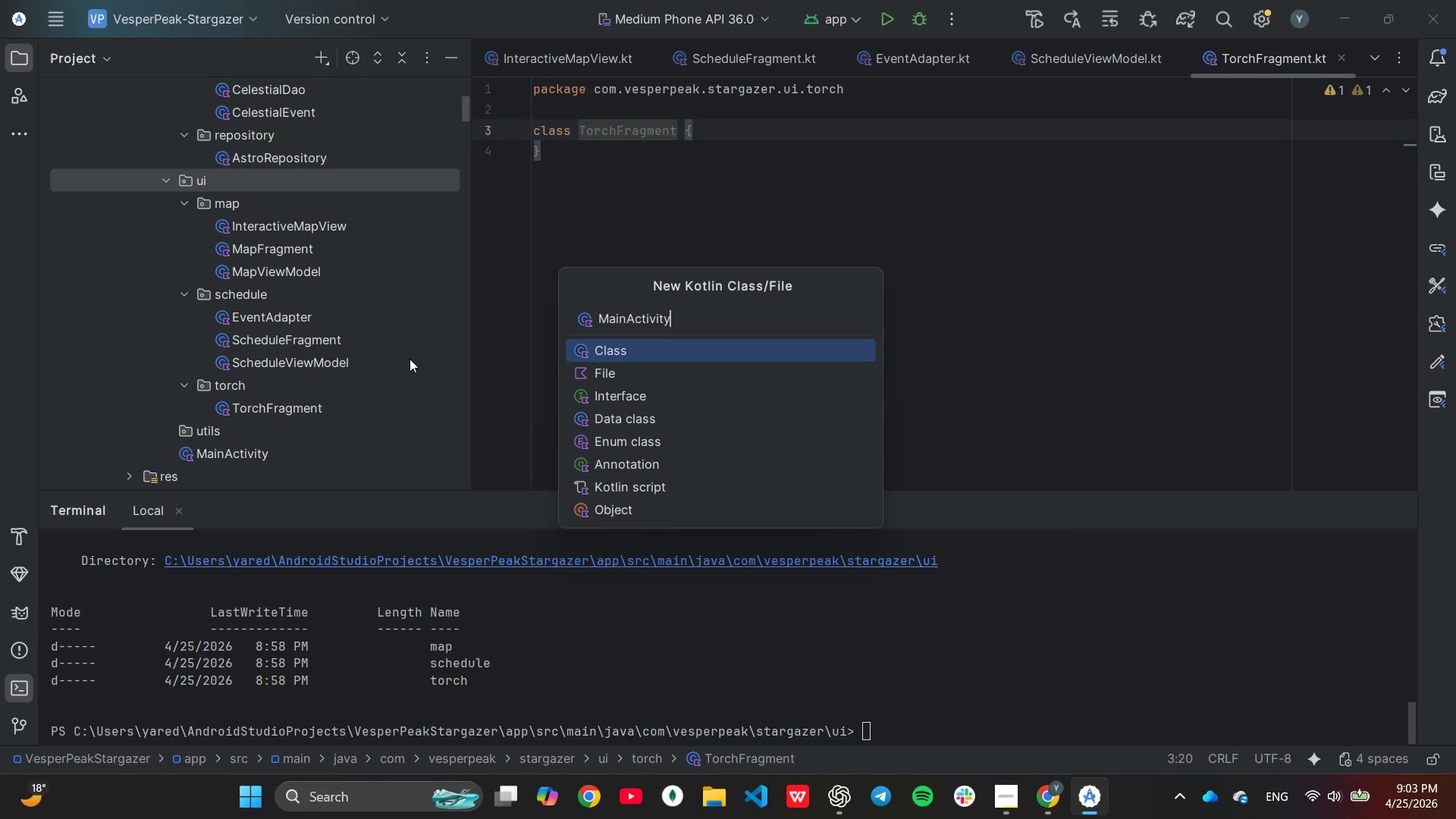 
key(Enter)
 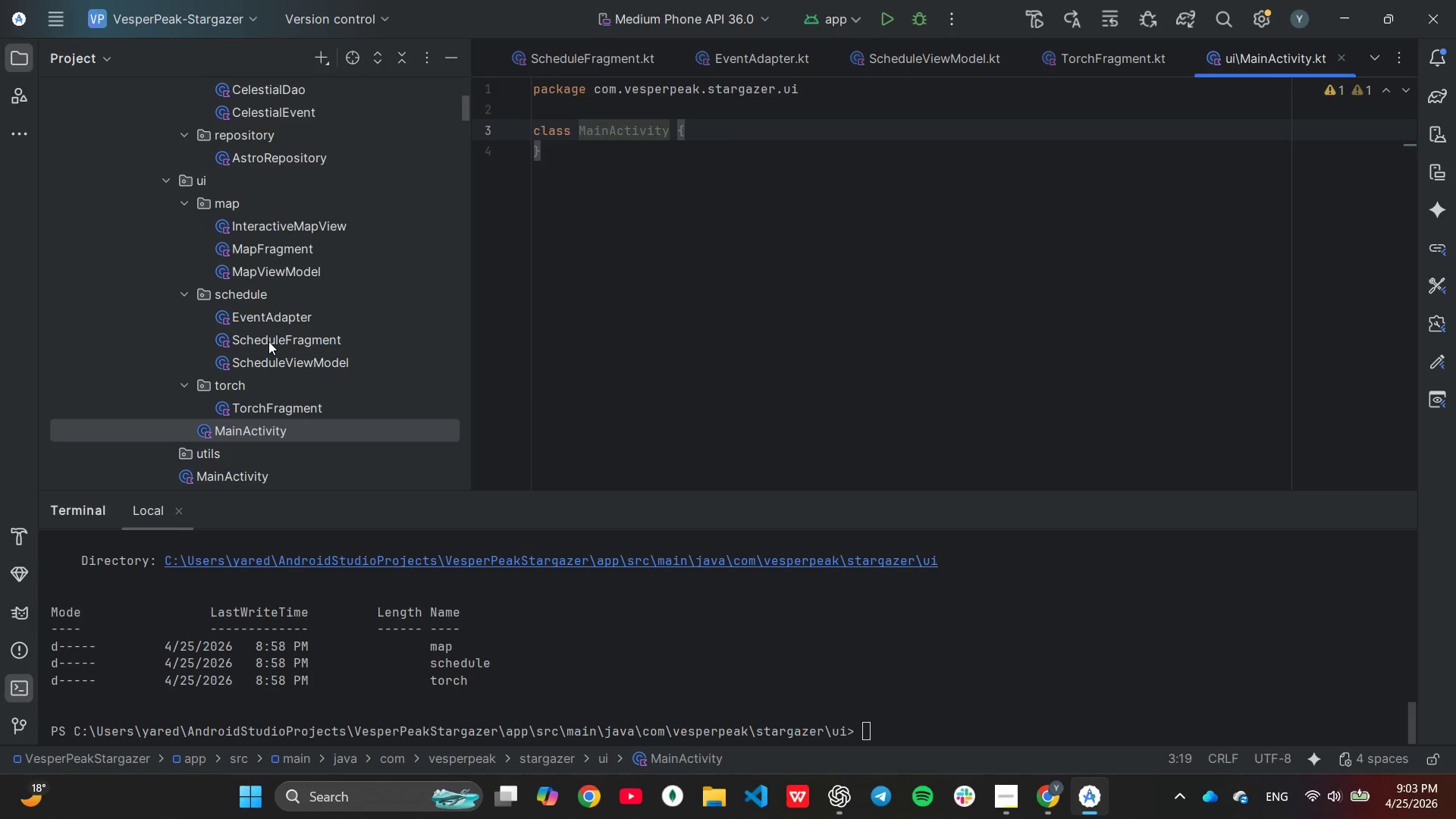 
scroll: coordinate [267, 341], scroll_direction: down, amount: 1.0
 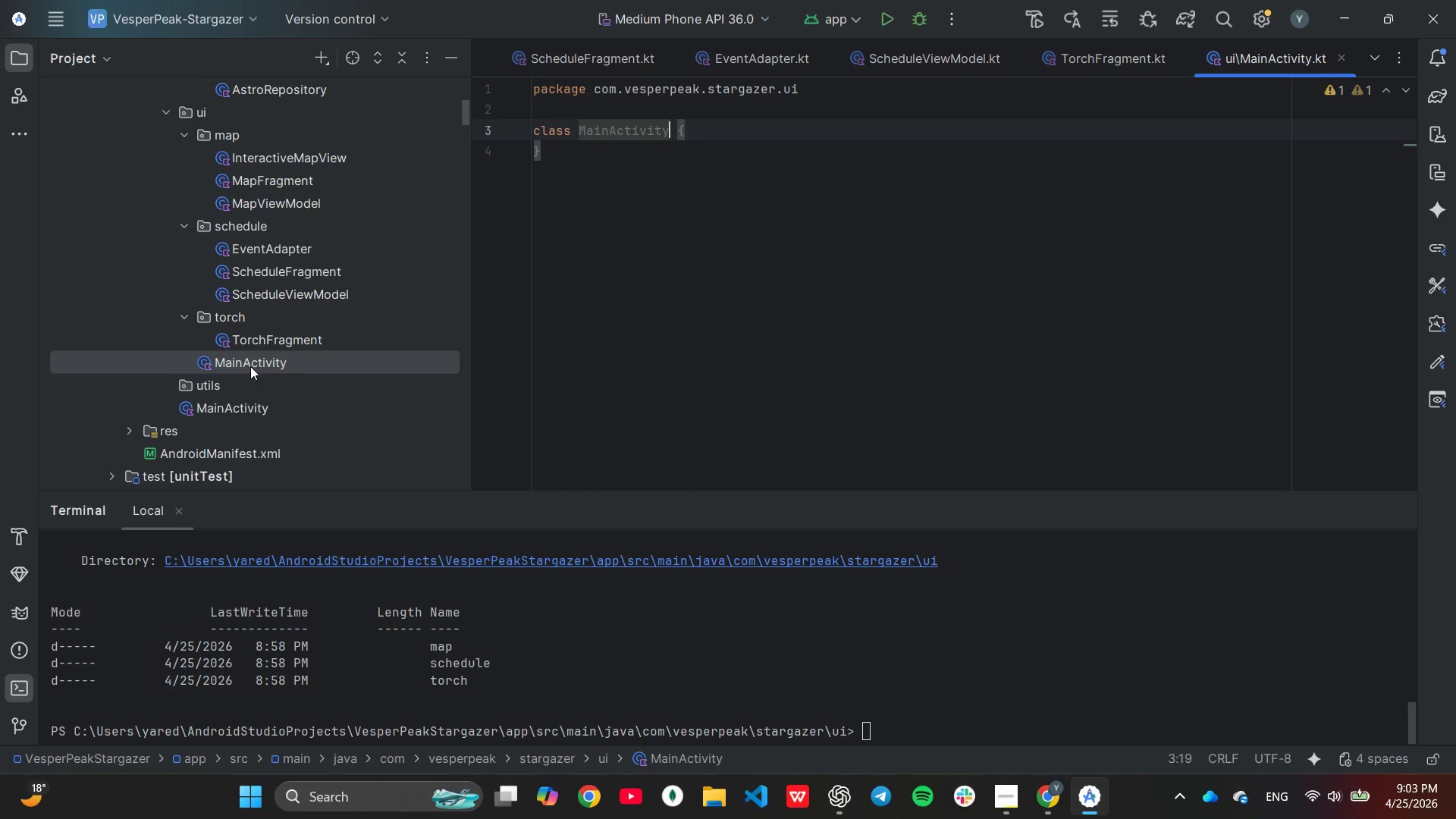 
key(Enter)
 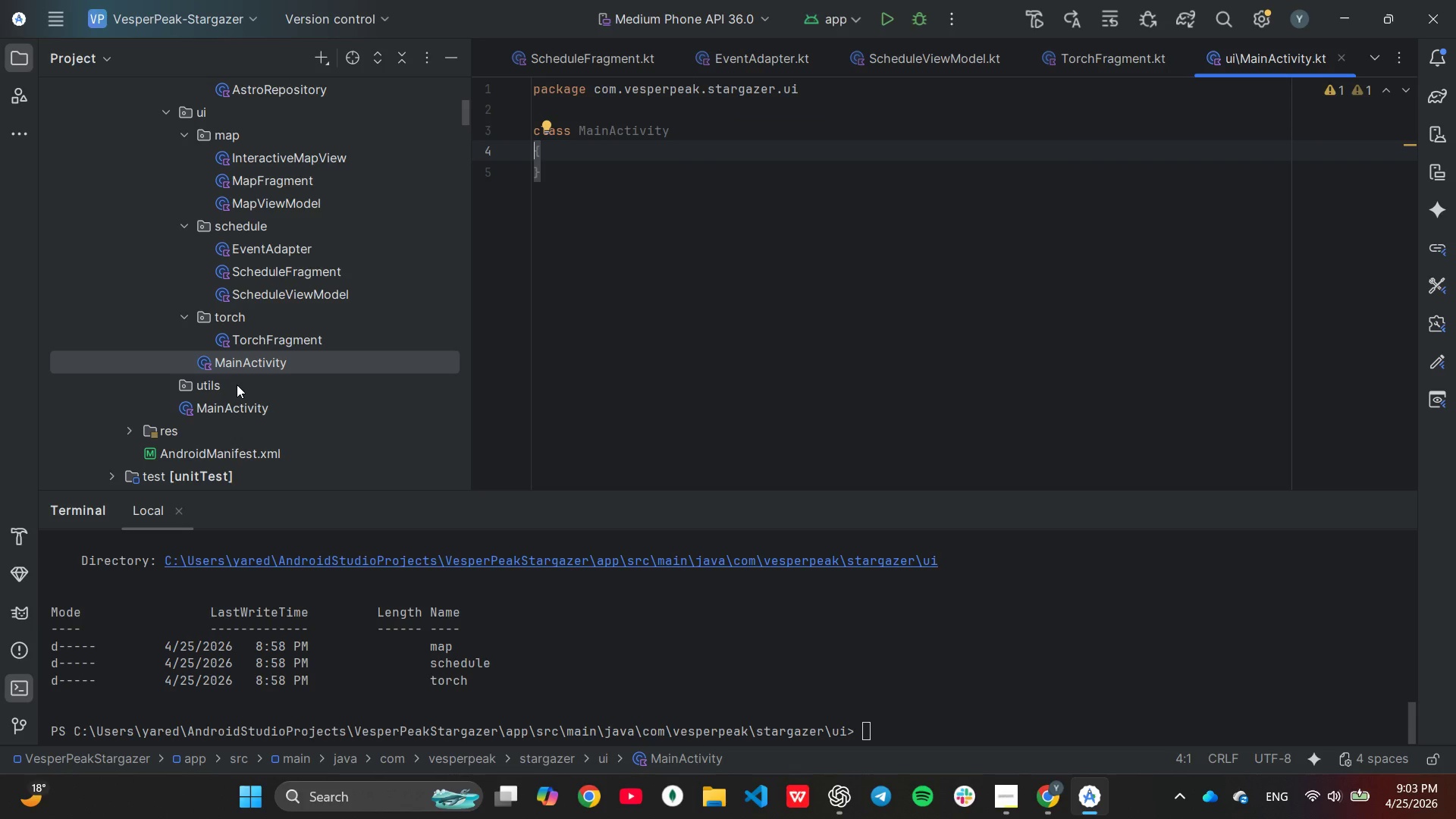 
key(Control+ControlLeft)
 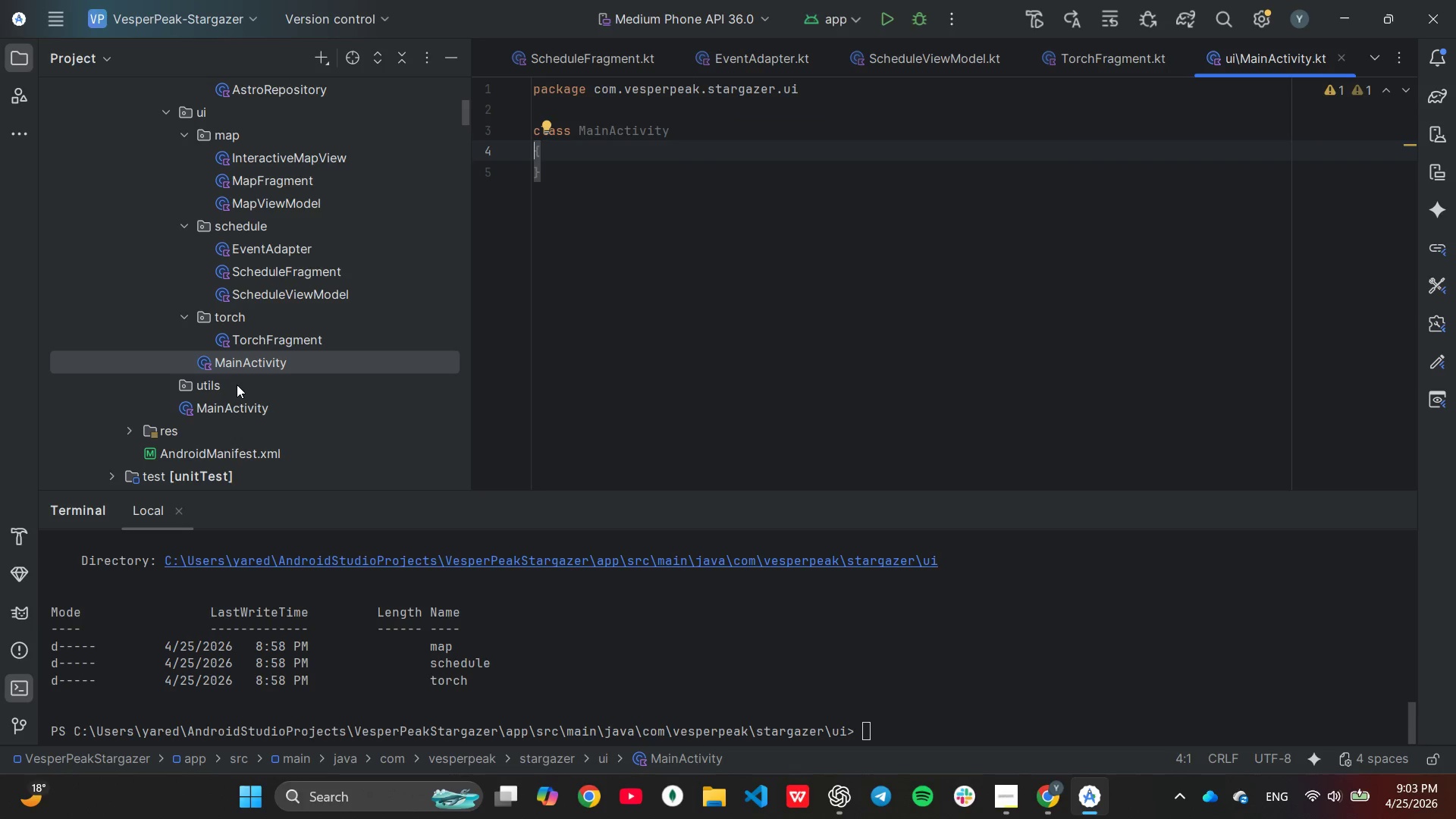 
key(Control+Z)
 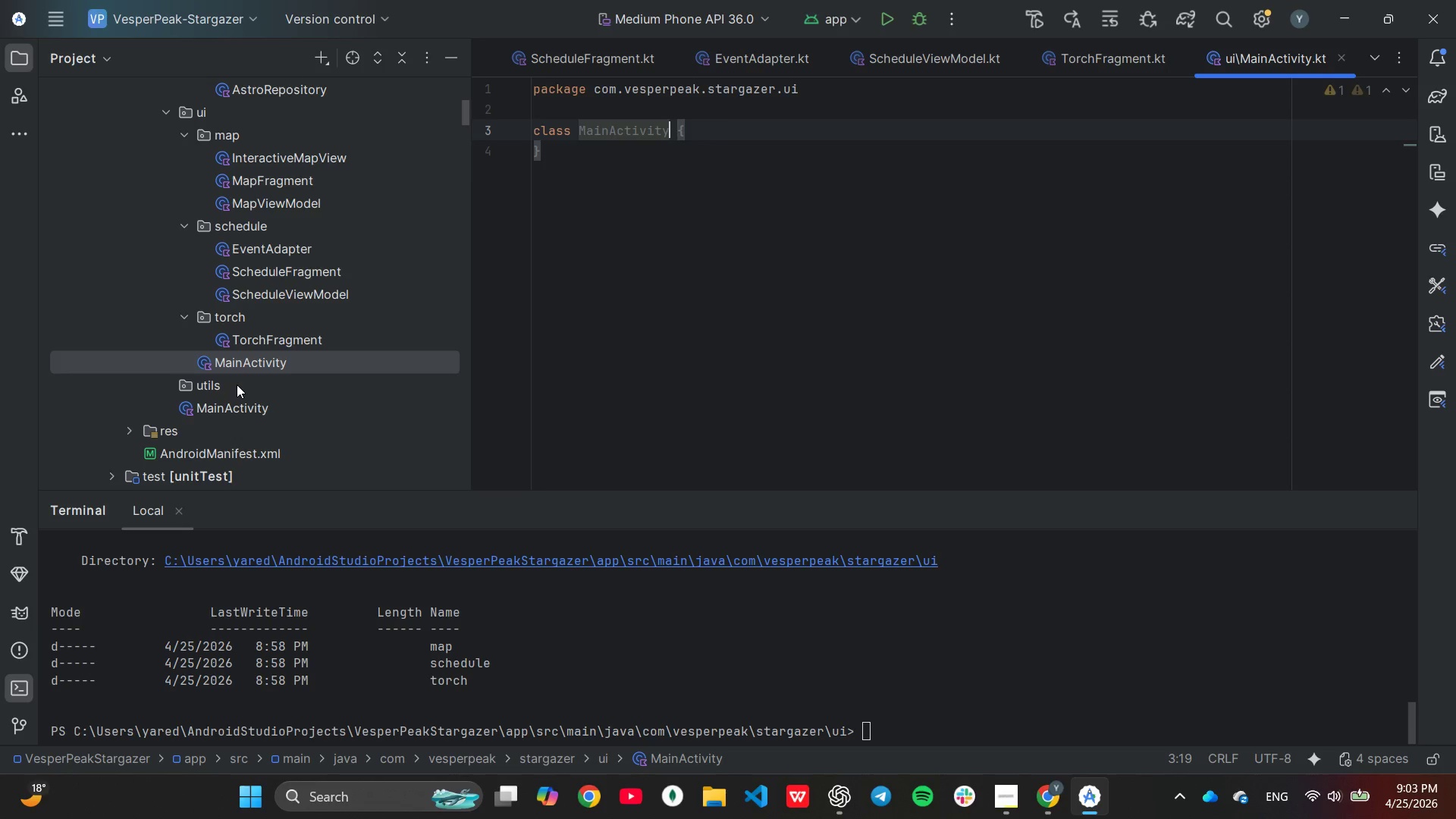 
right_click([237, 384])
 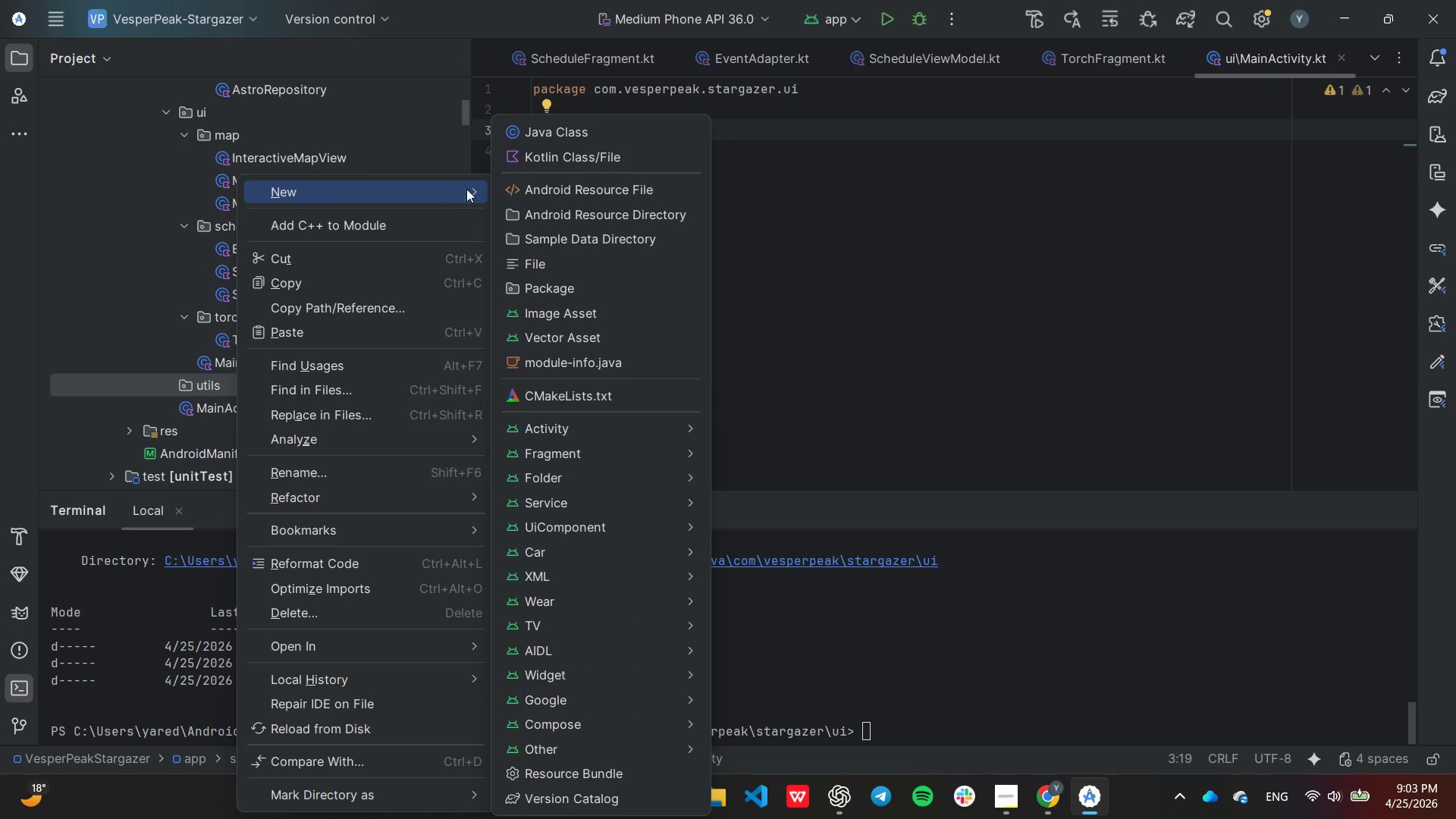 
left_click([579, 161])
 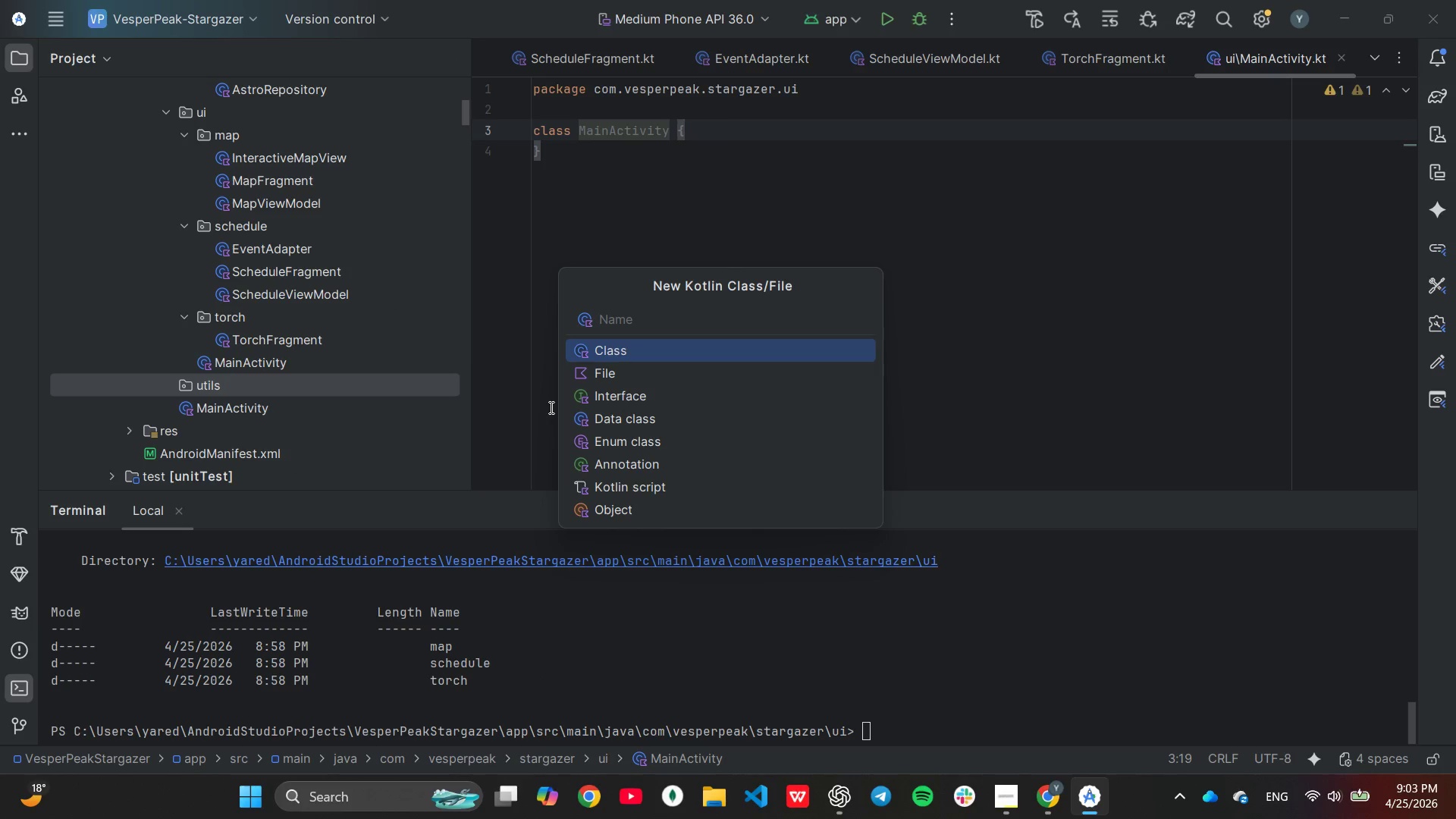 
type(Night)
 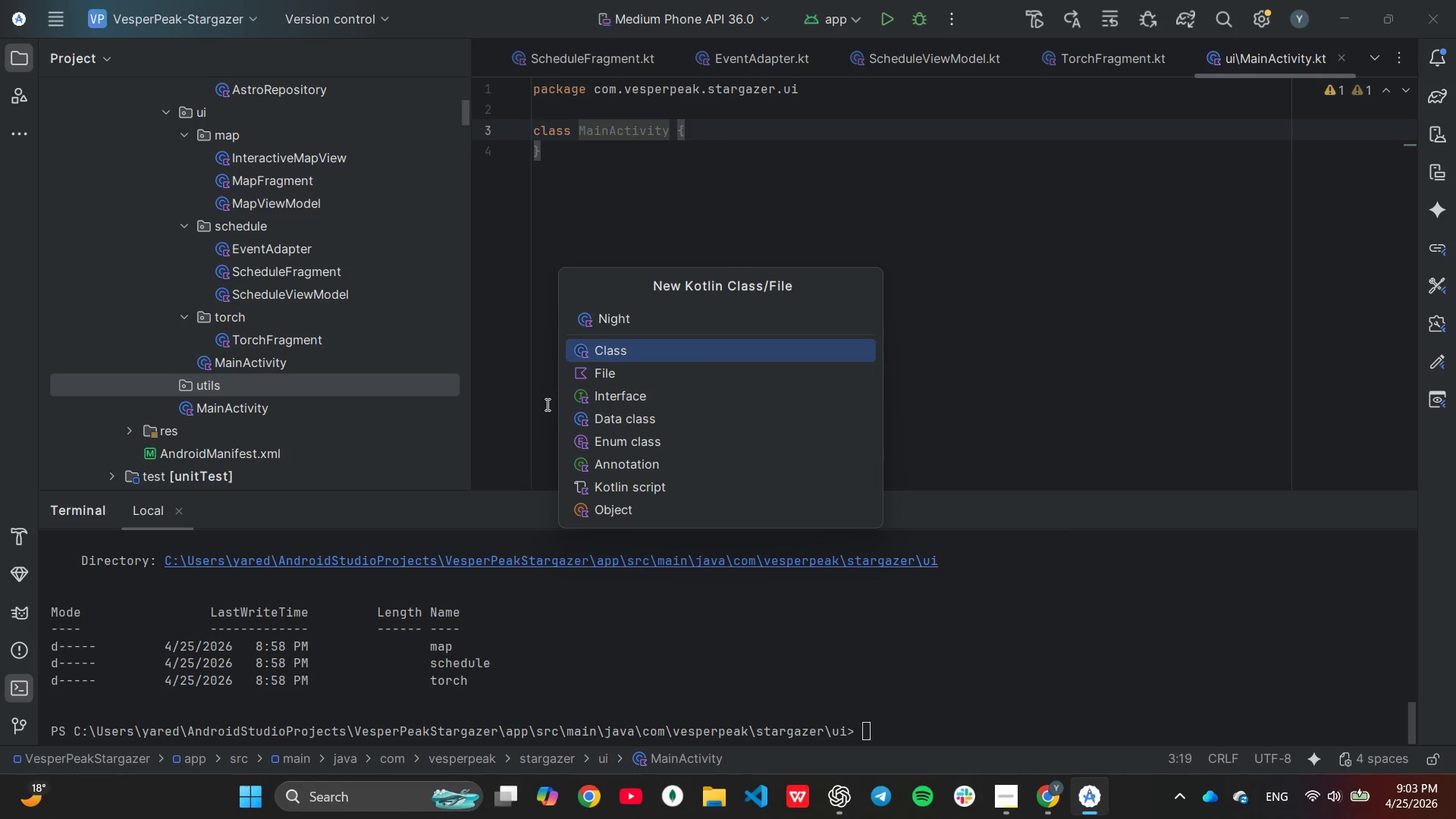 
type(VisionUtils)
 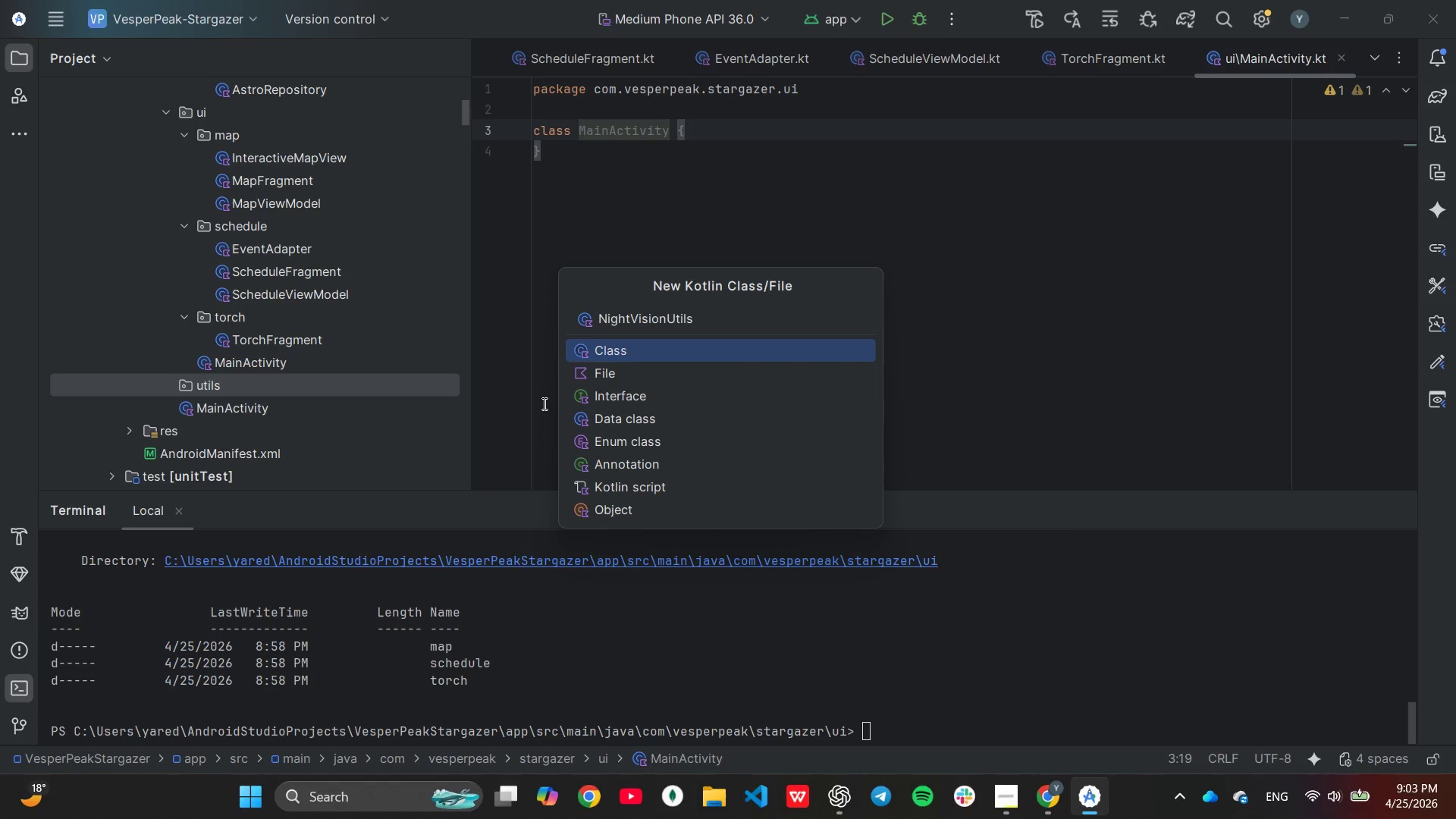 
wait(6.47)
 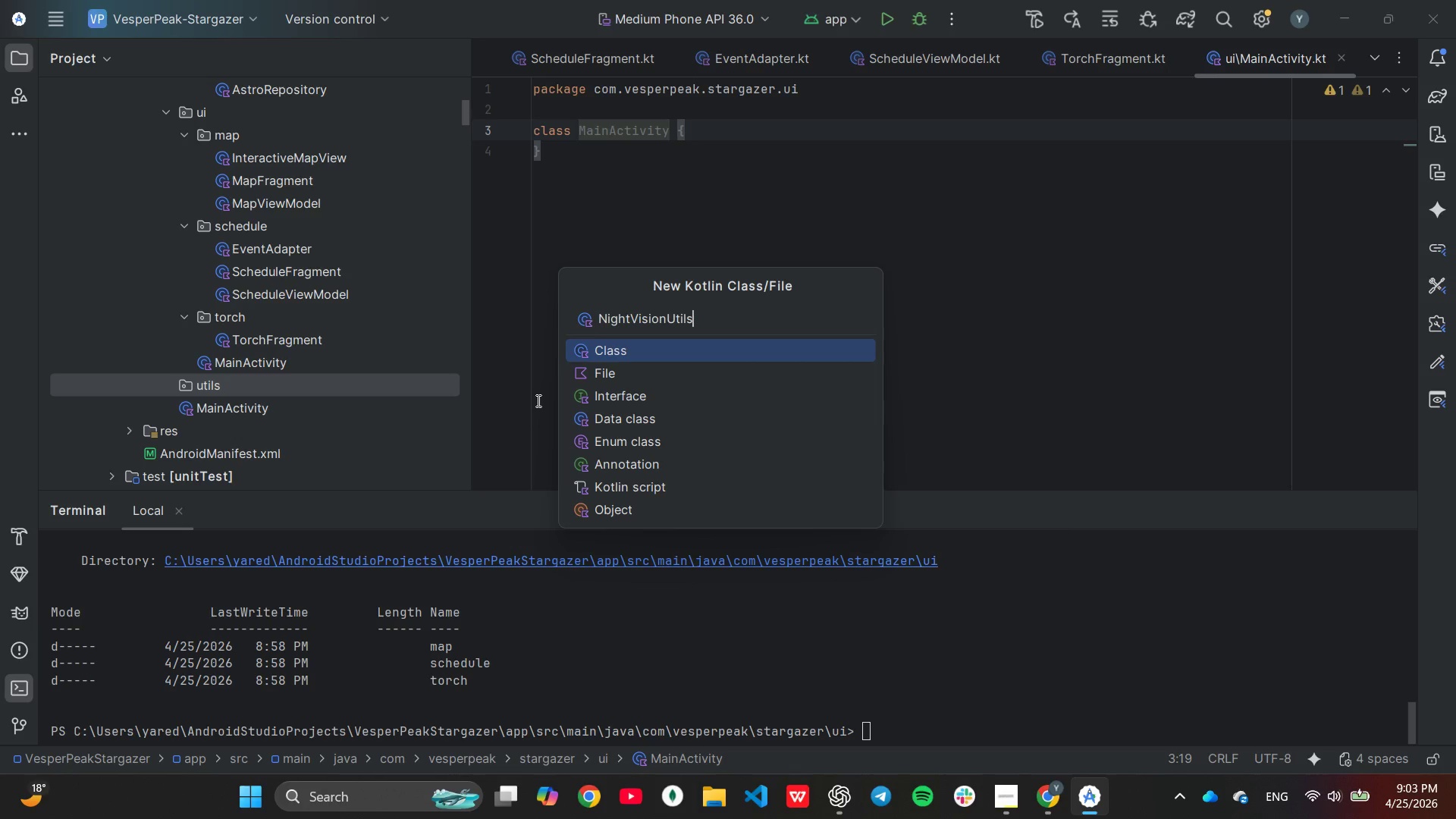 
key(Enter)
 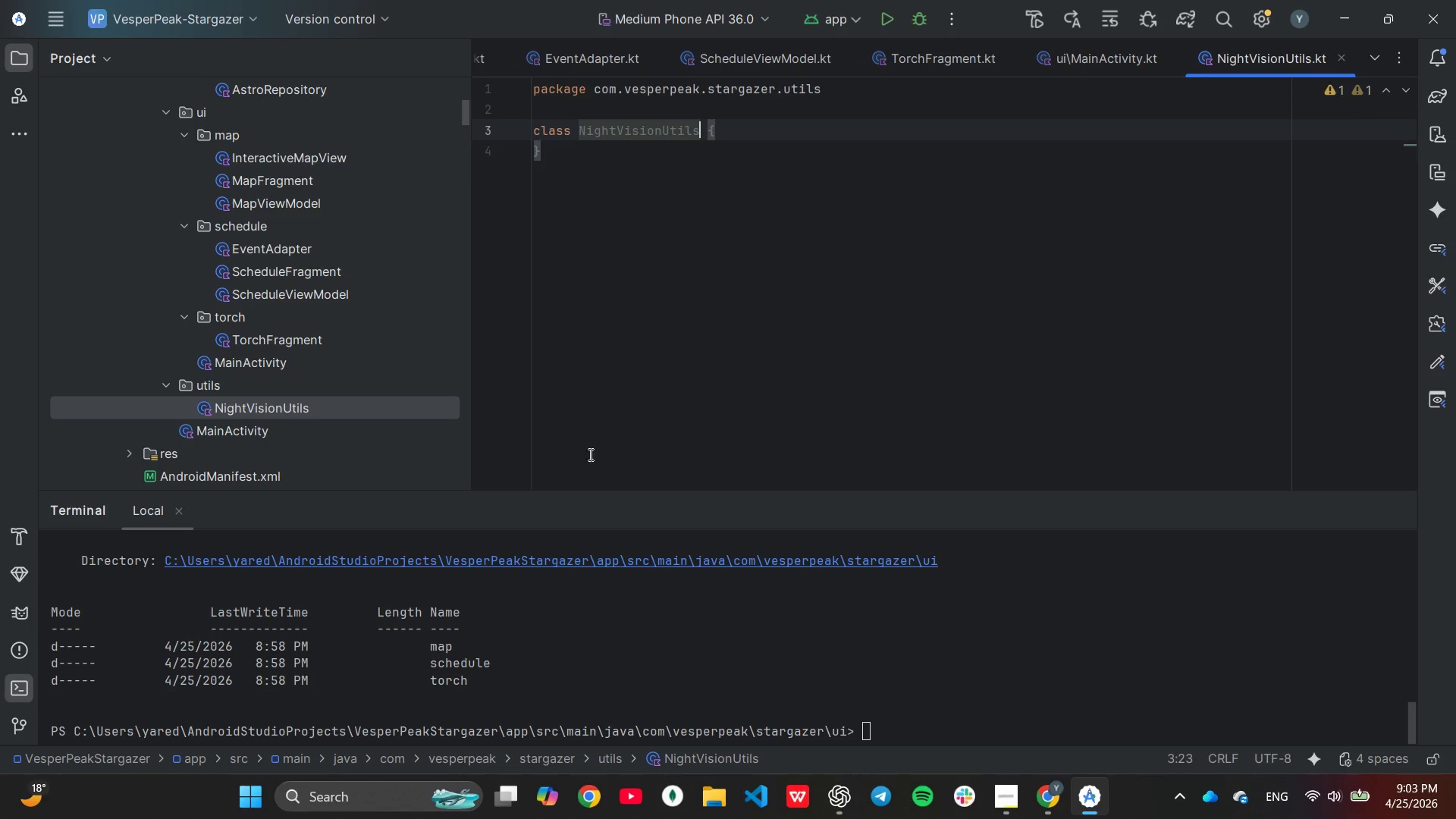 
wait(9.52)
 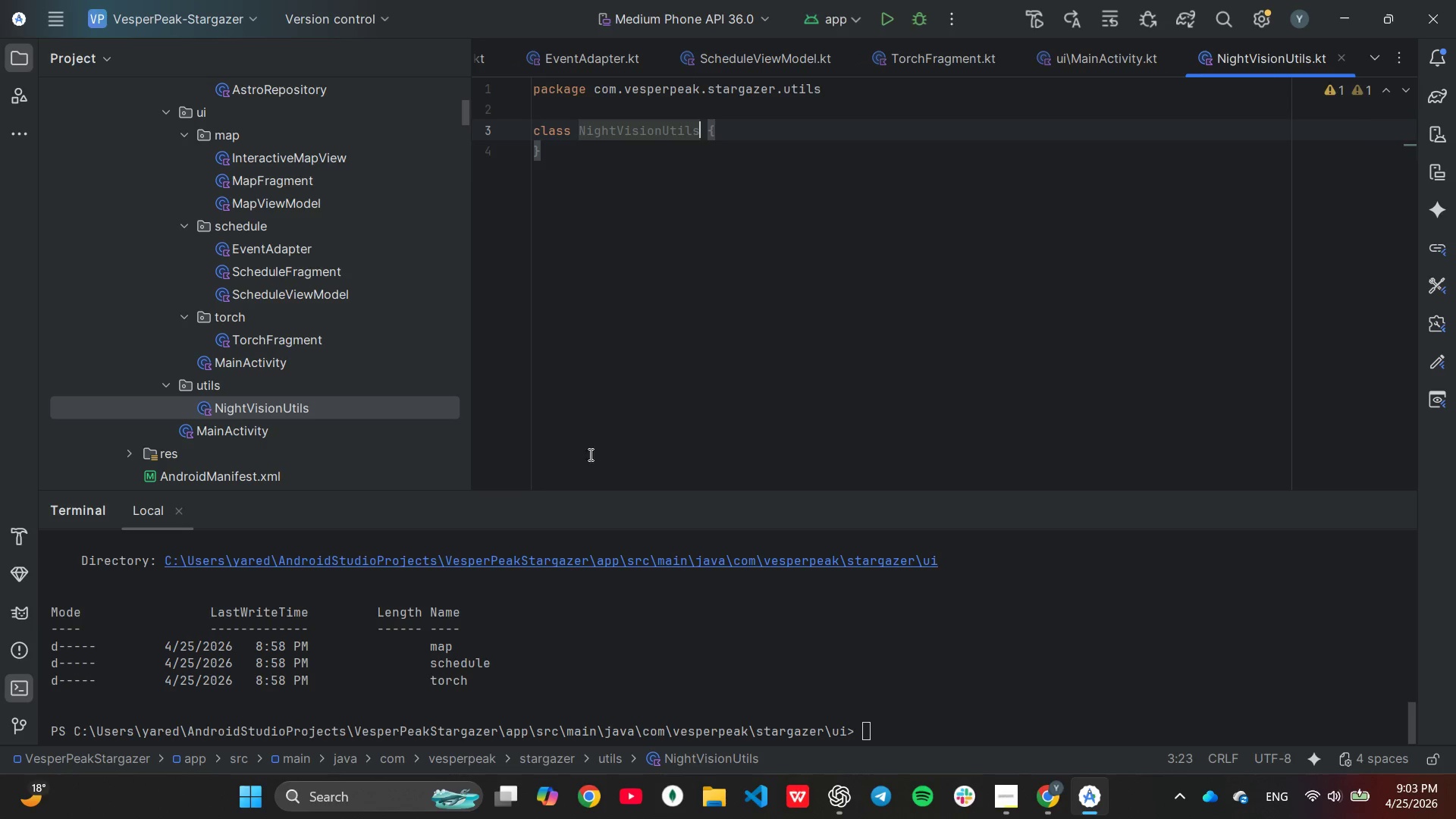 
scroll: coordinate [301, 416], scroll_direction: down, amount: 2.0
 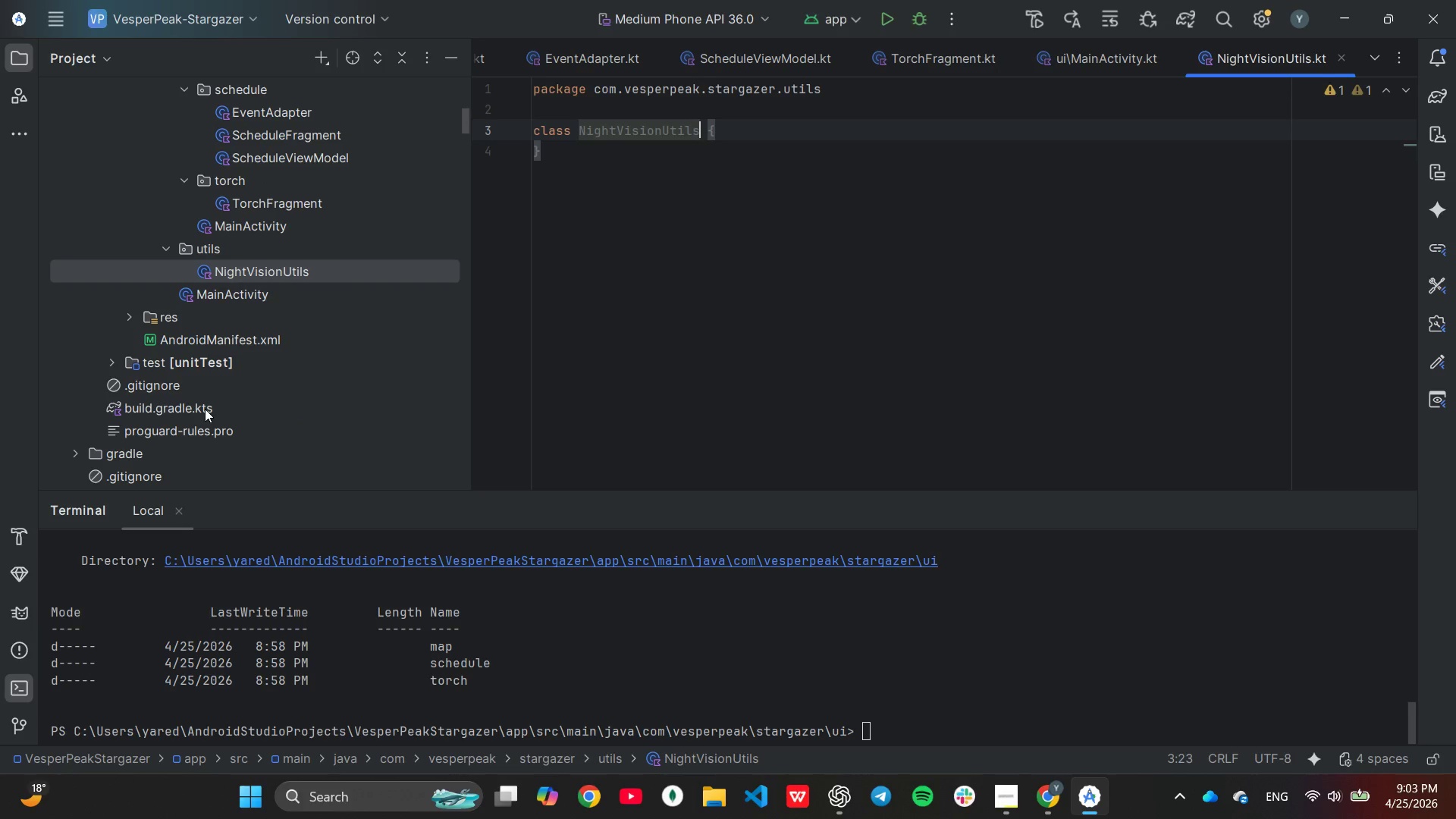 
double_click([205, 409])
 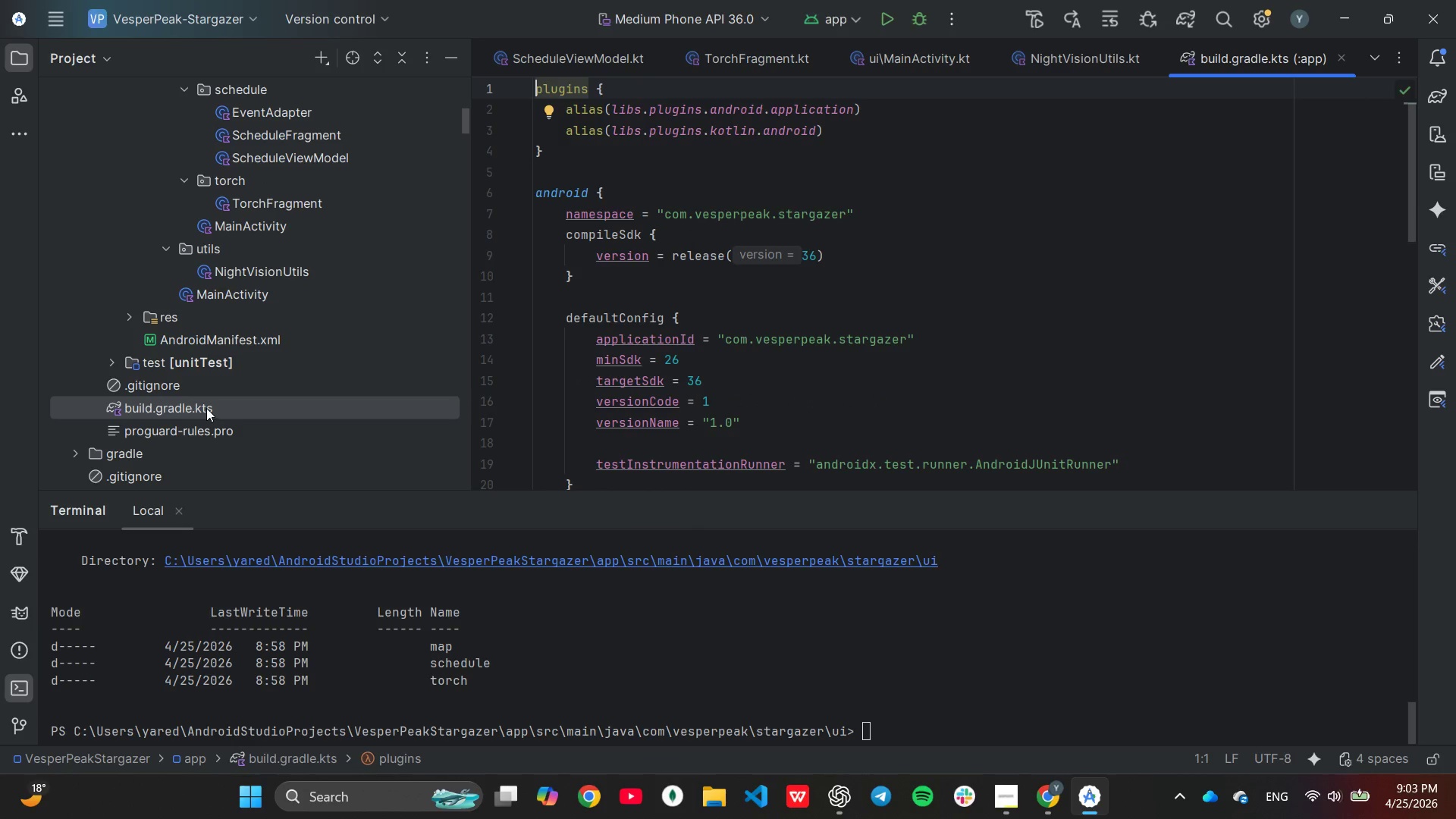 
wait(5.28)
 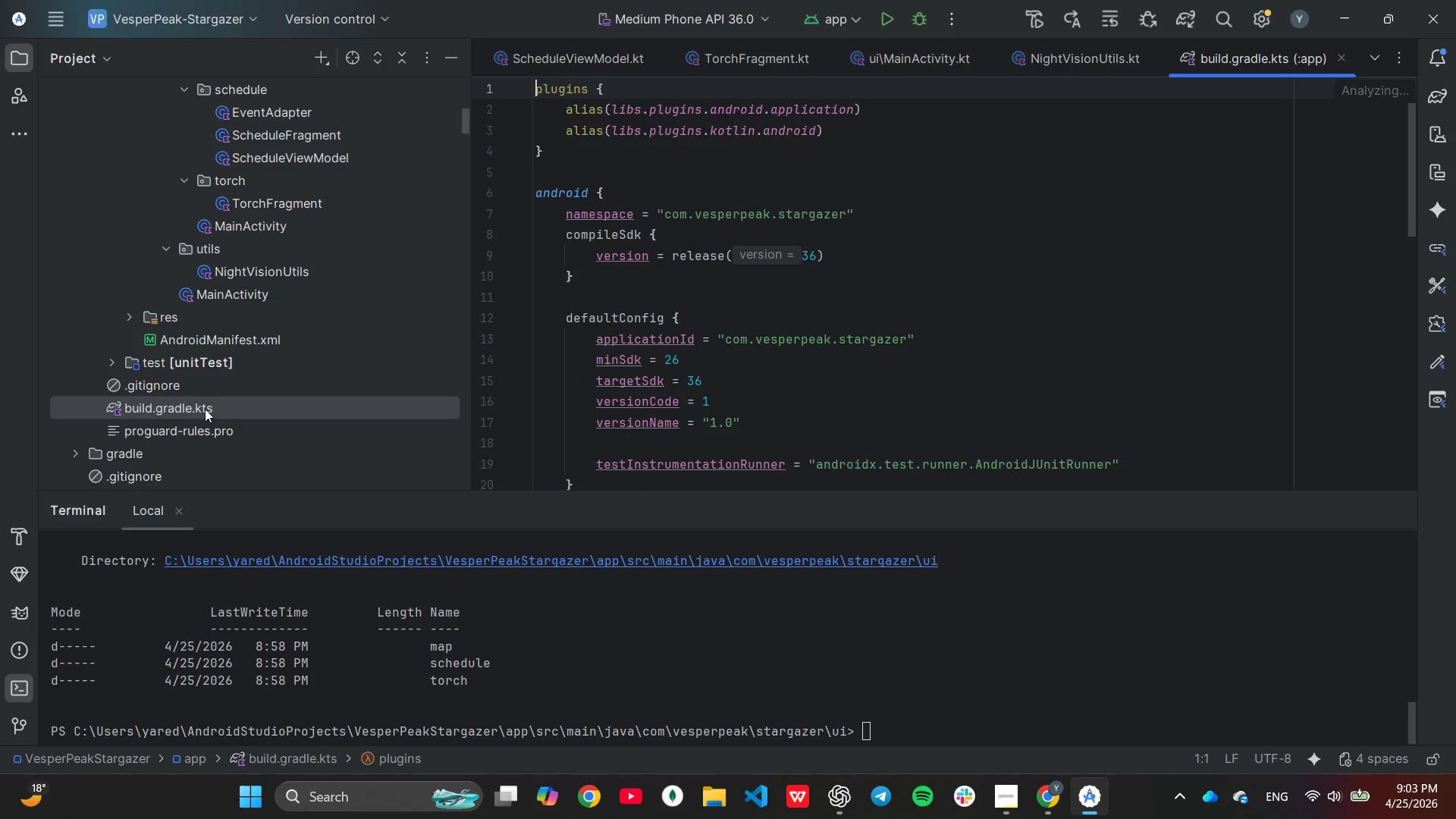 
scroll: coordinate [331, 393], scroll_direction: down, amount: 2.0
 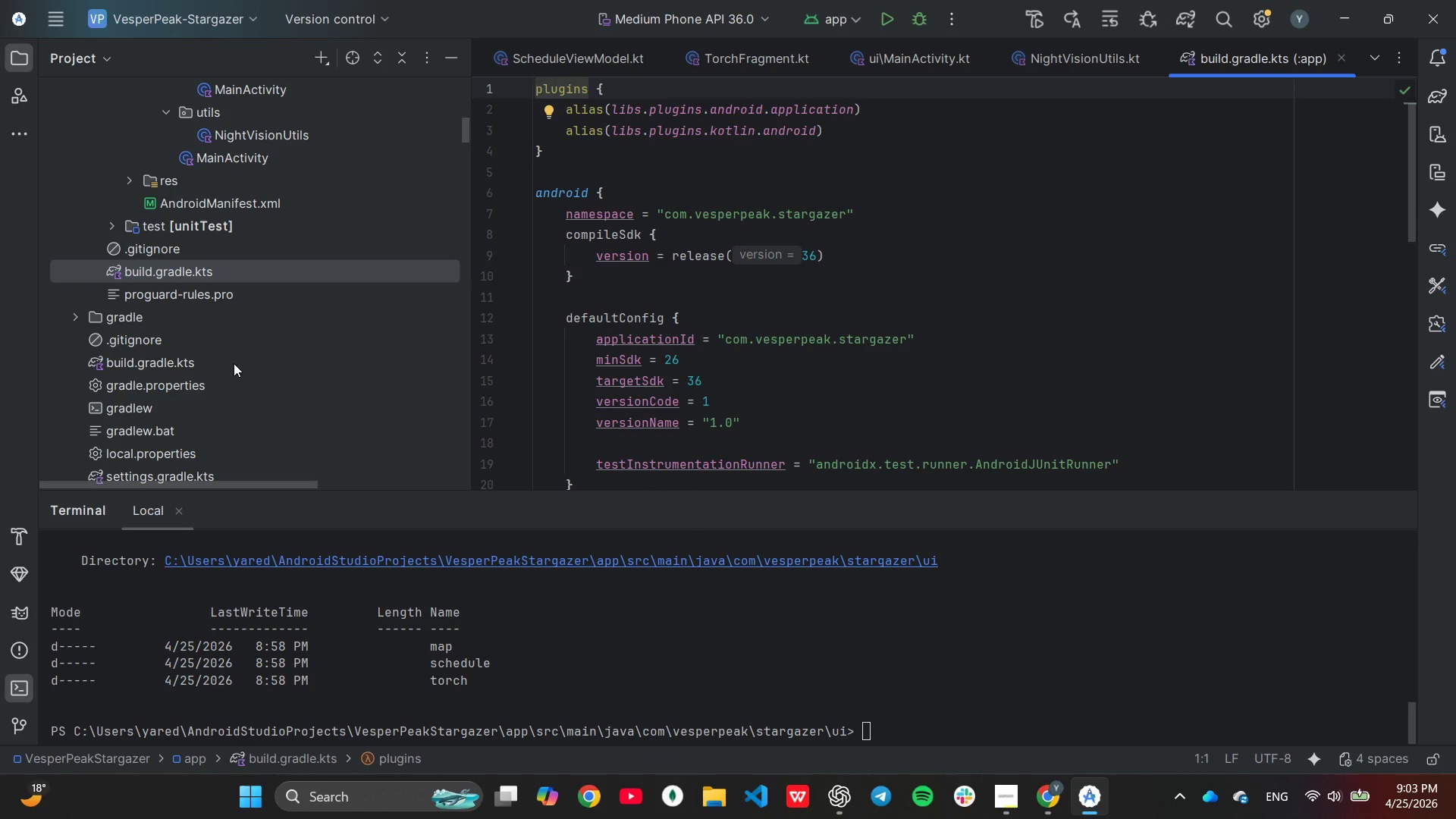 
double_click([234, 363])
 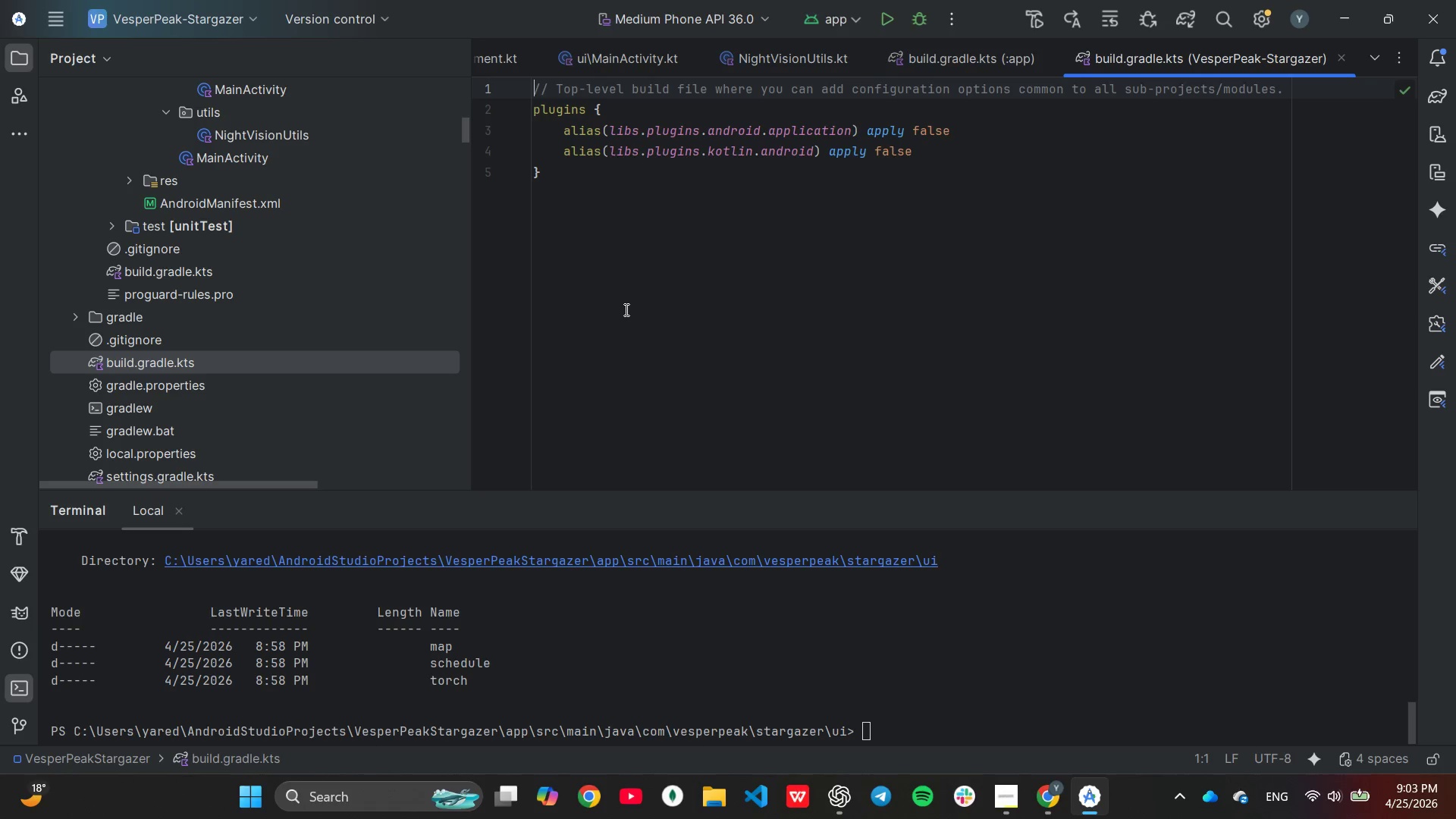 
wait(6.16)
 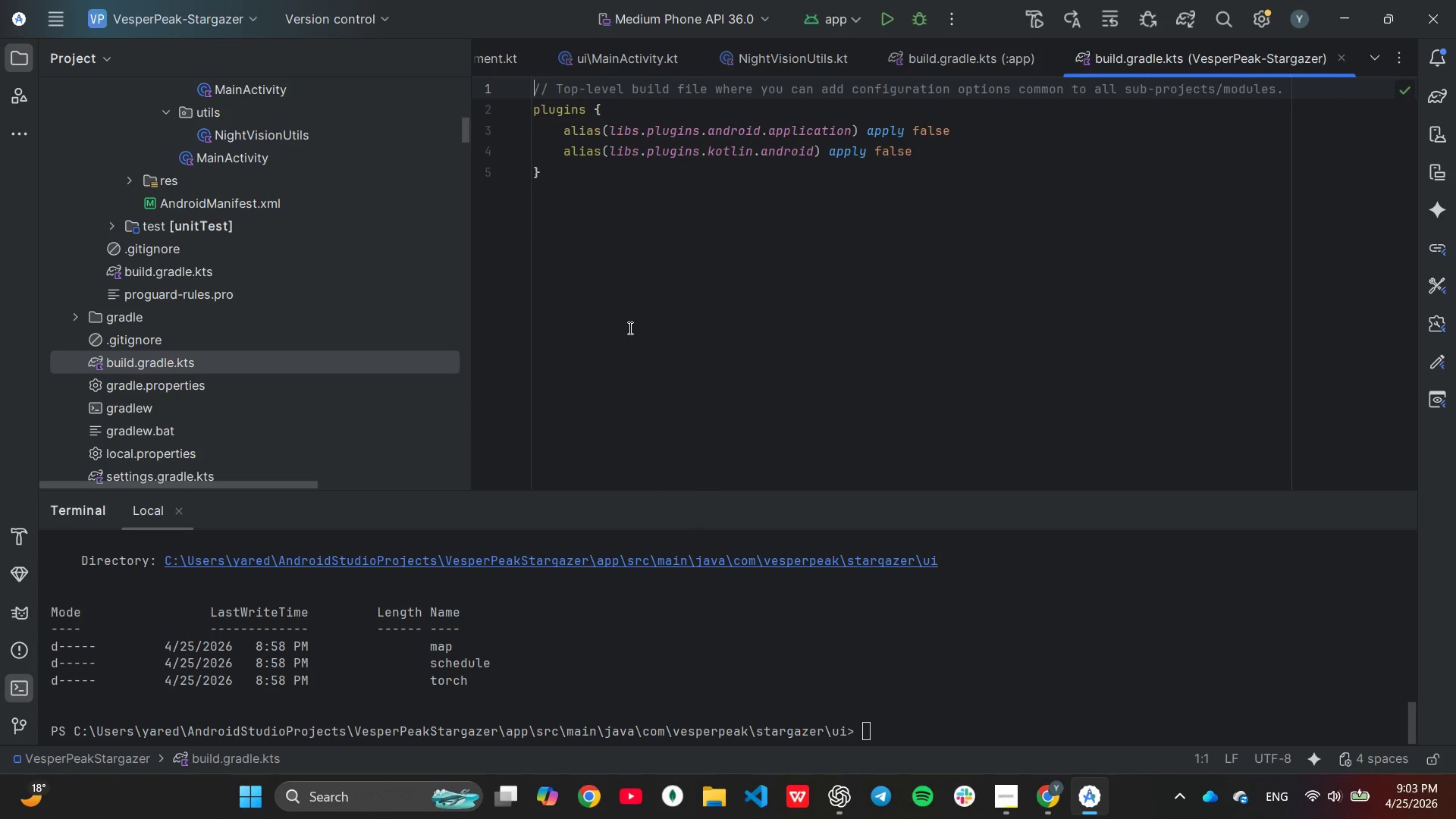 
left_click_drag(start_coordinate=[563, 135], to_coordinate=[934, 158])
 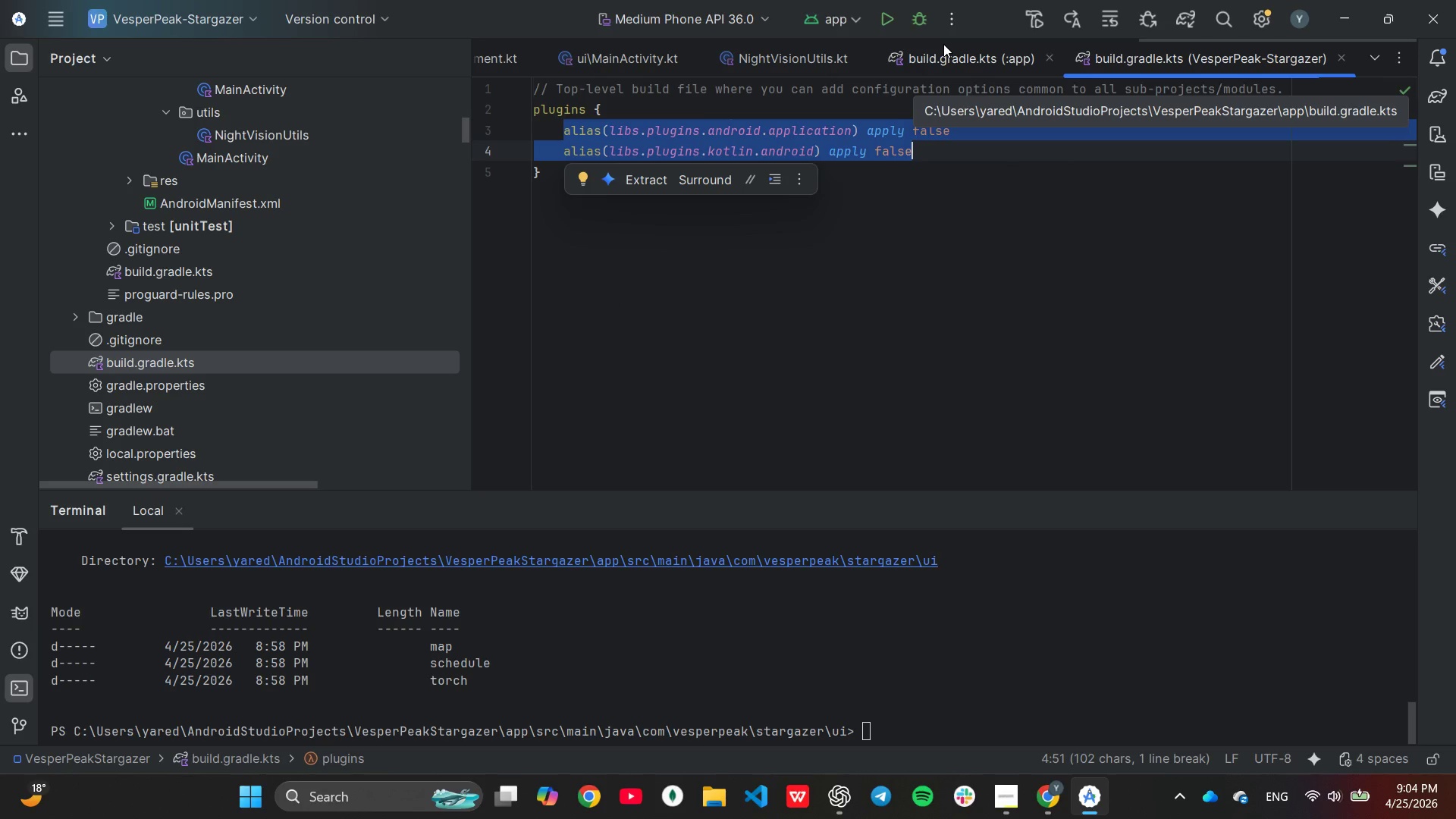 
key(I)
 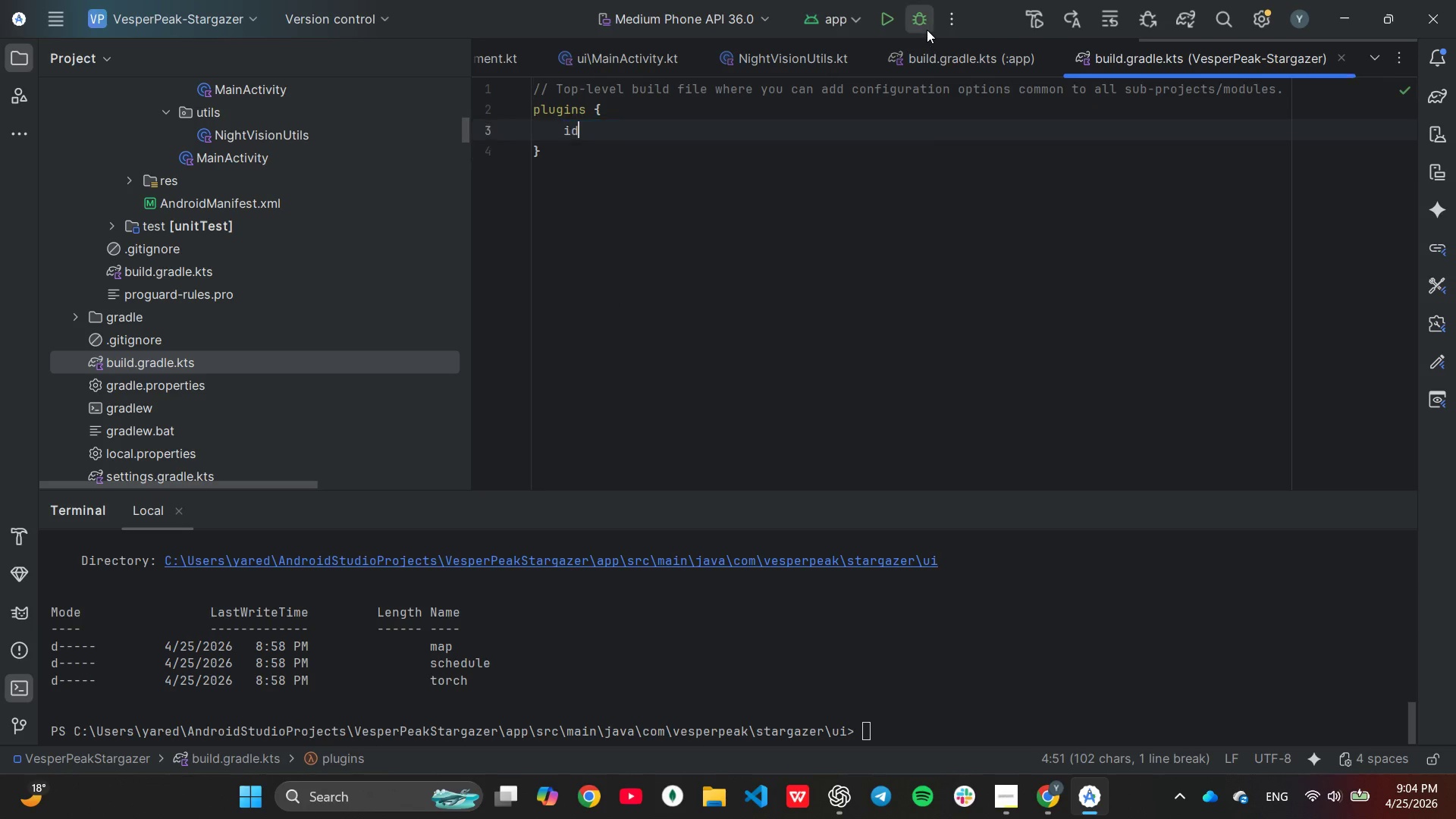 
type(d("com.android.application[End])
 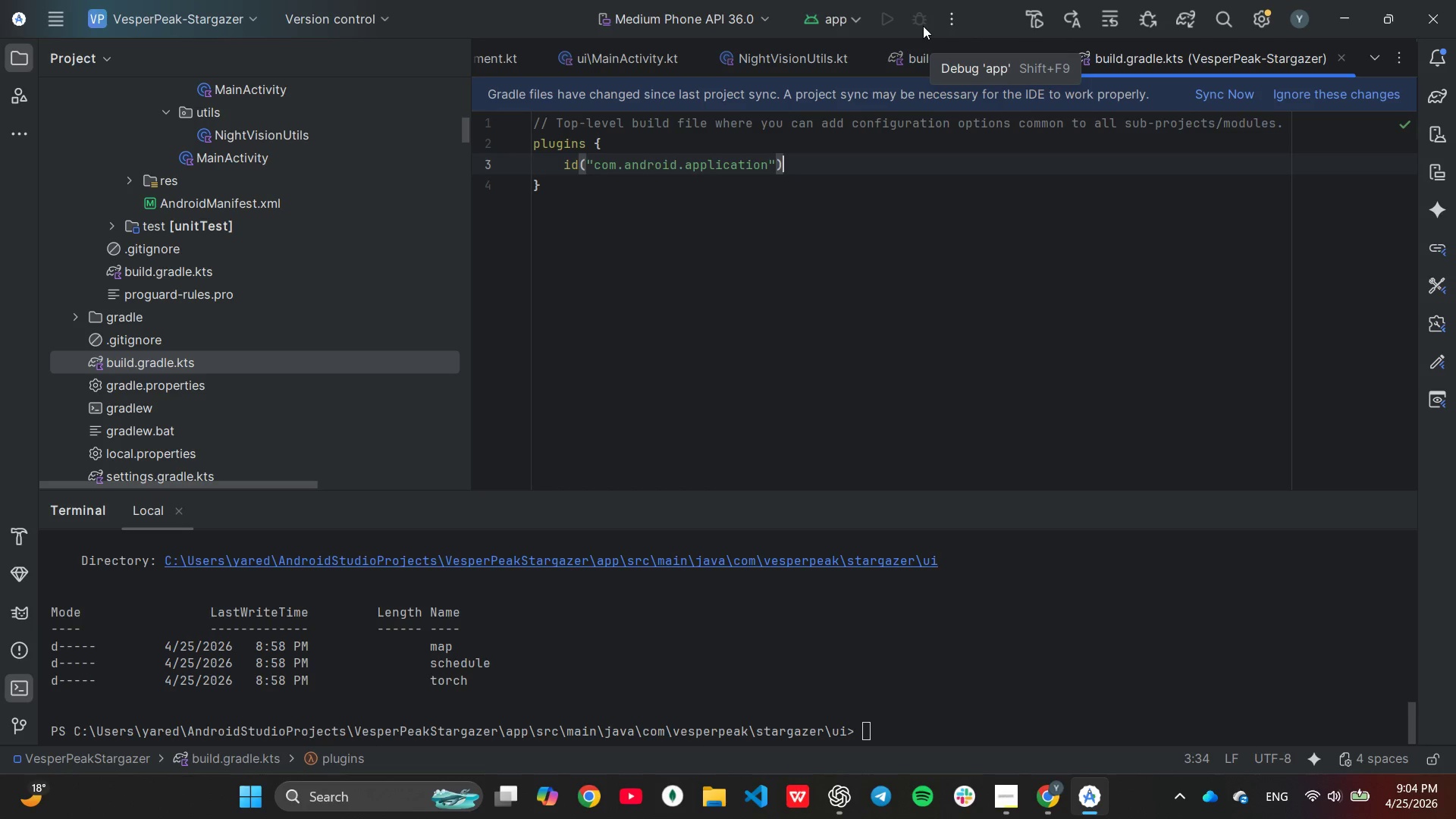 
key(Control+C)
 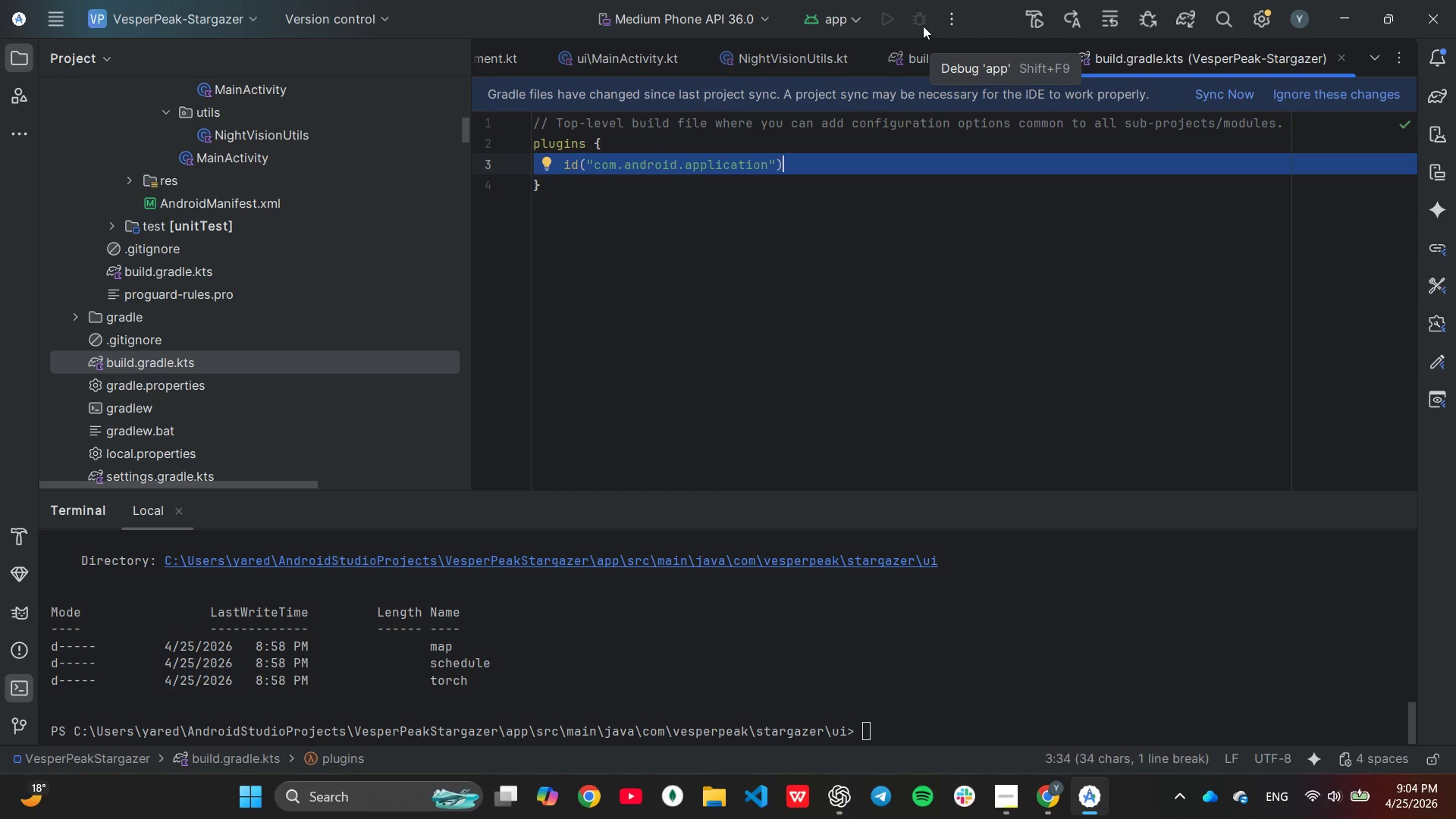 
key(Control+V)
 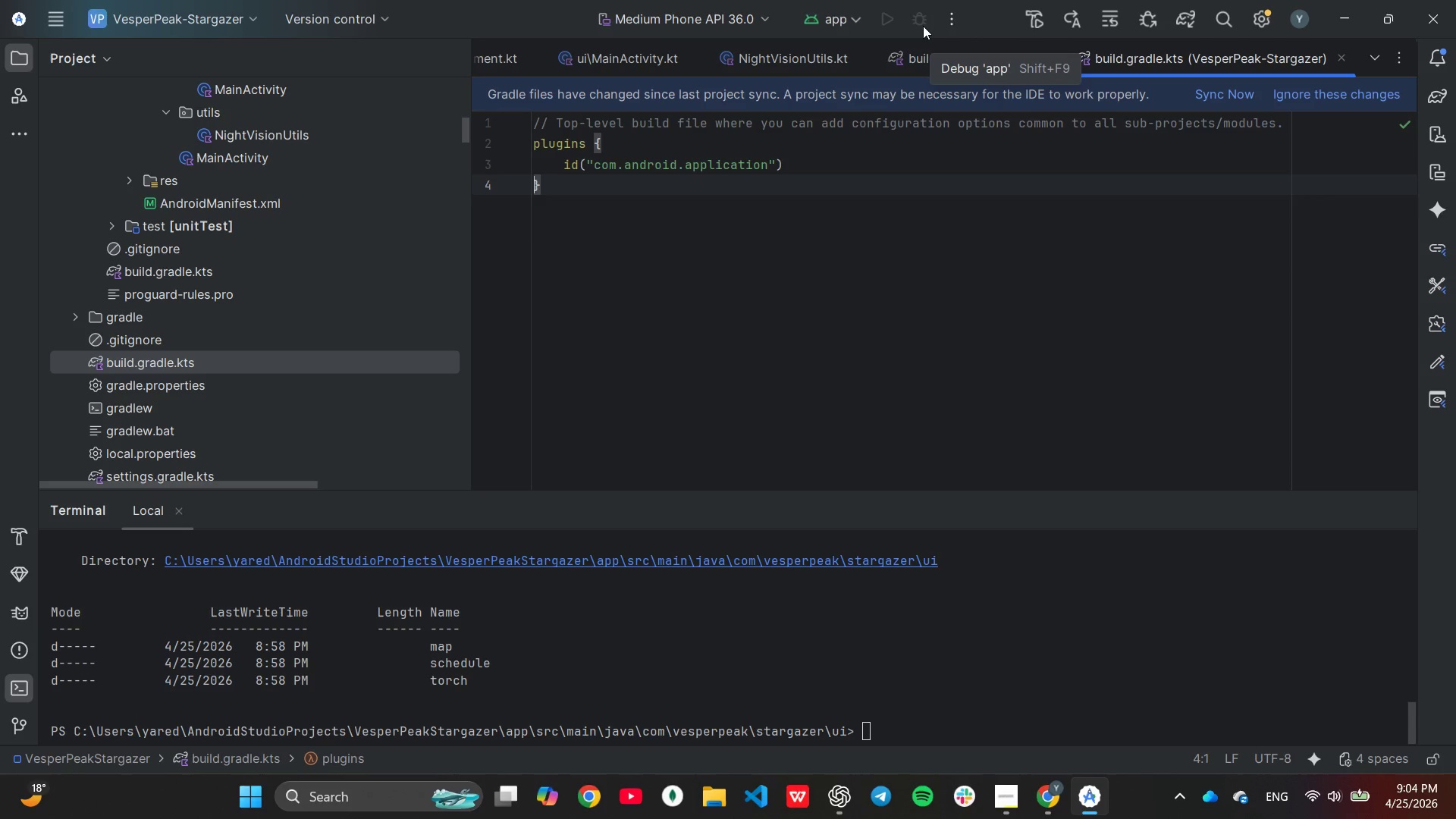 
key(Control+V)
 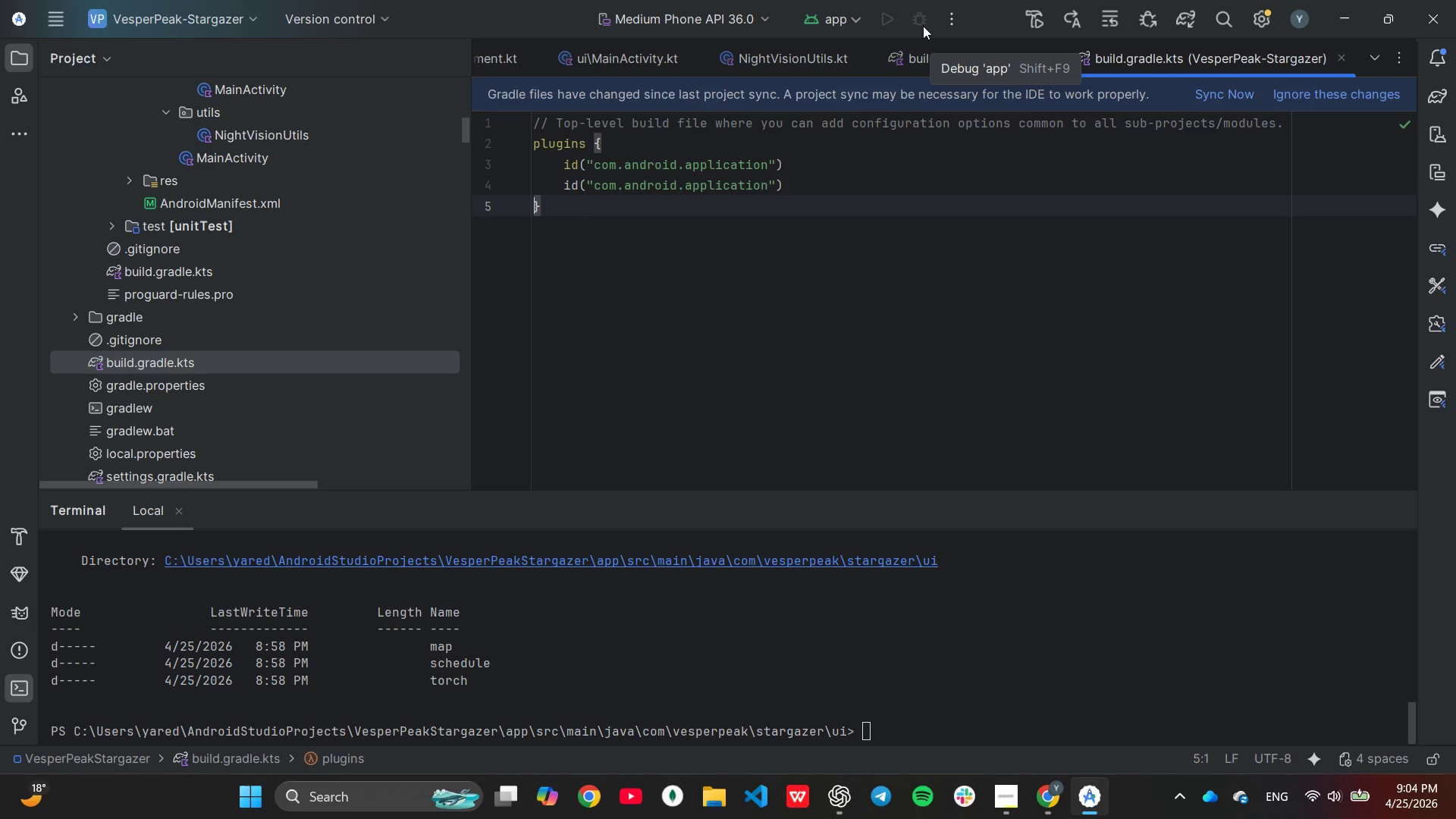 
key(Control+V)
 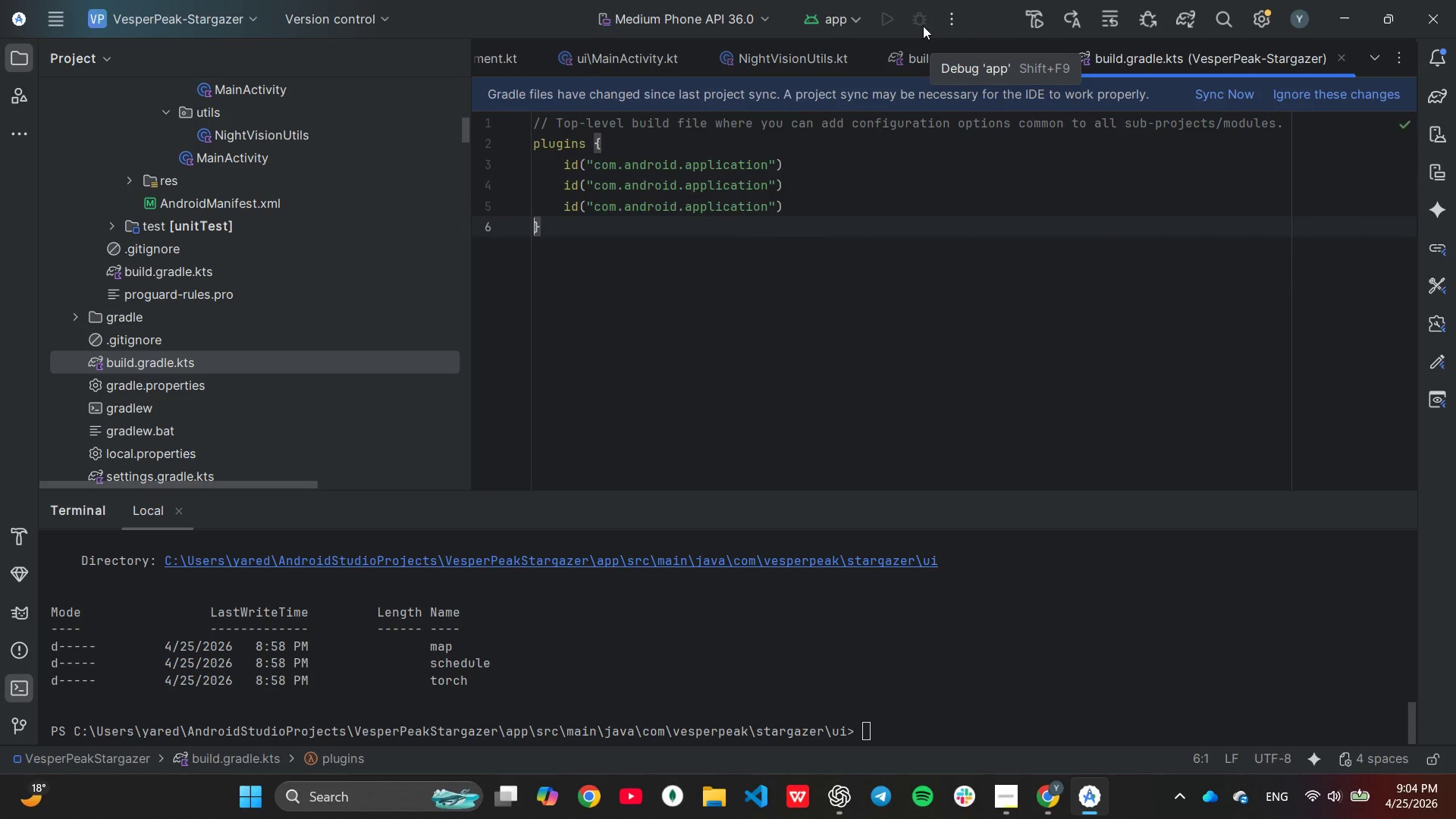 
key(ArrowLeft)
 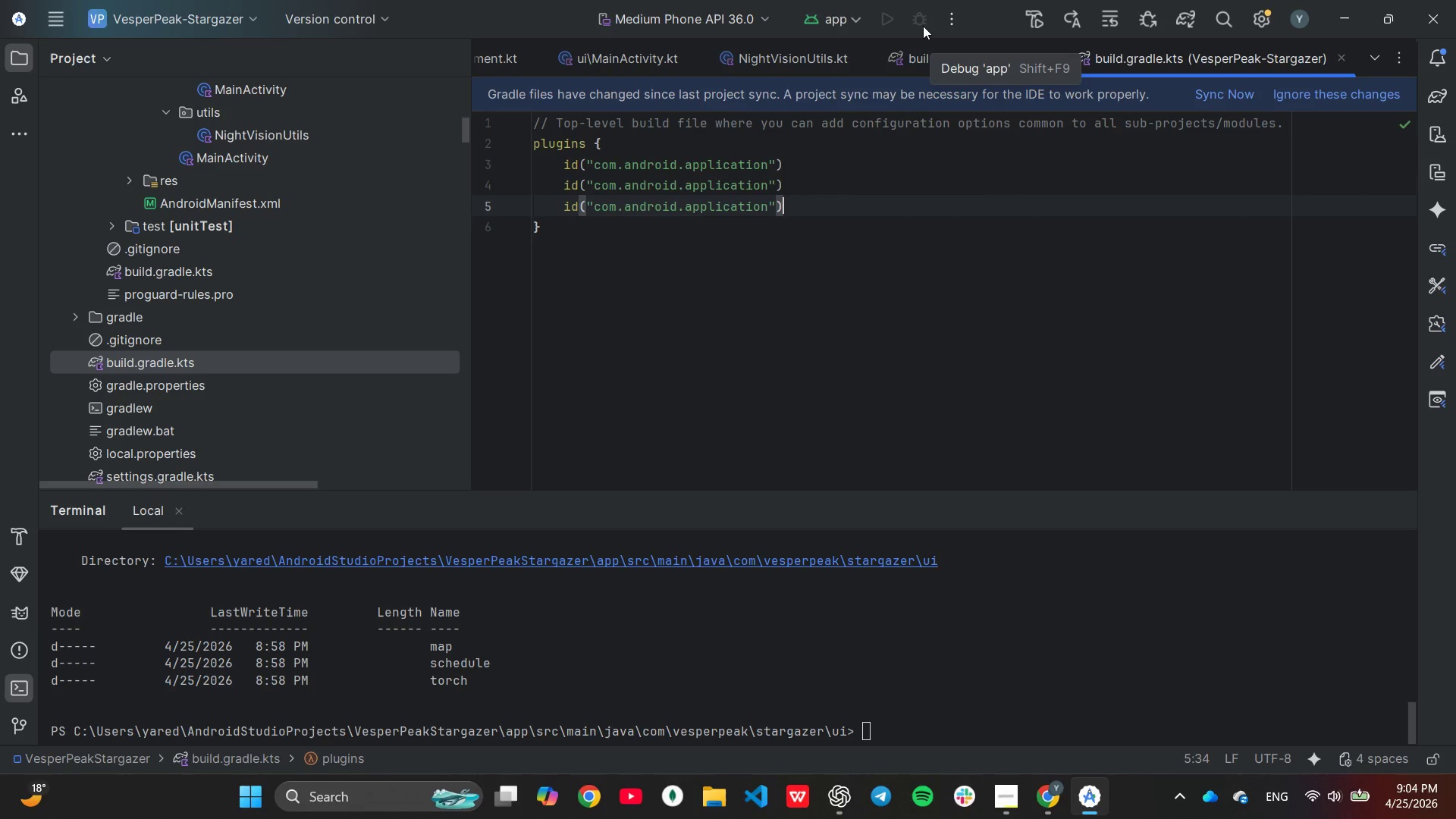 
key(ArrowUp)
 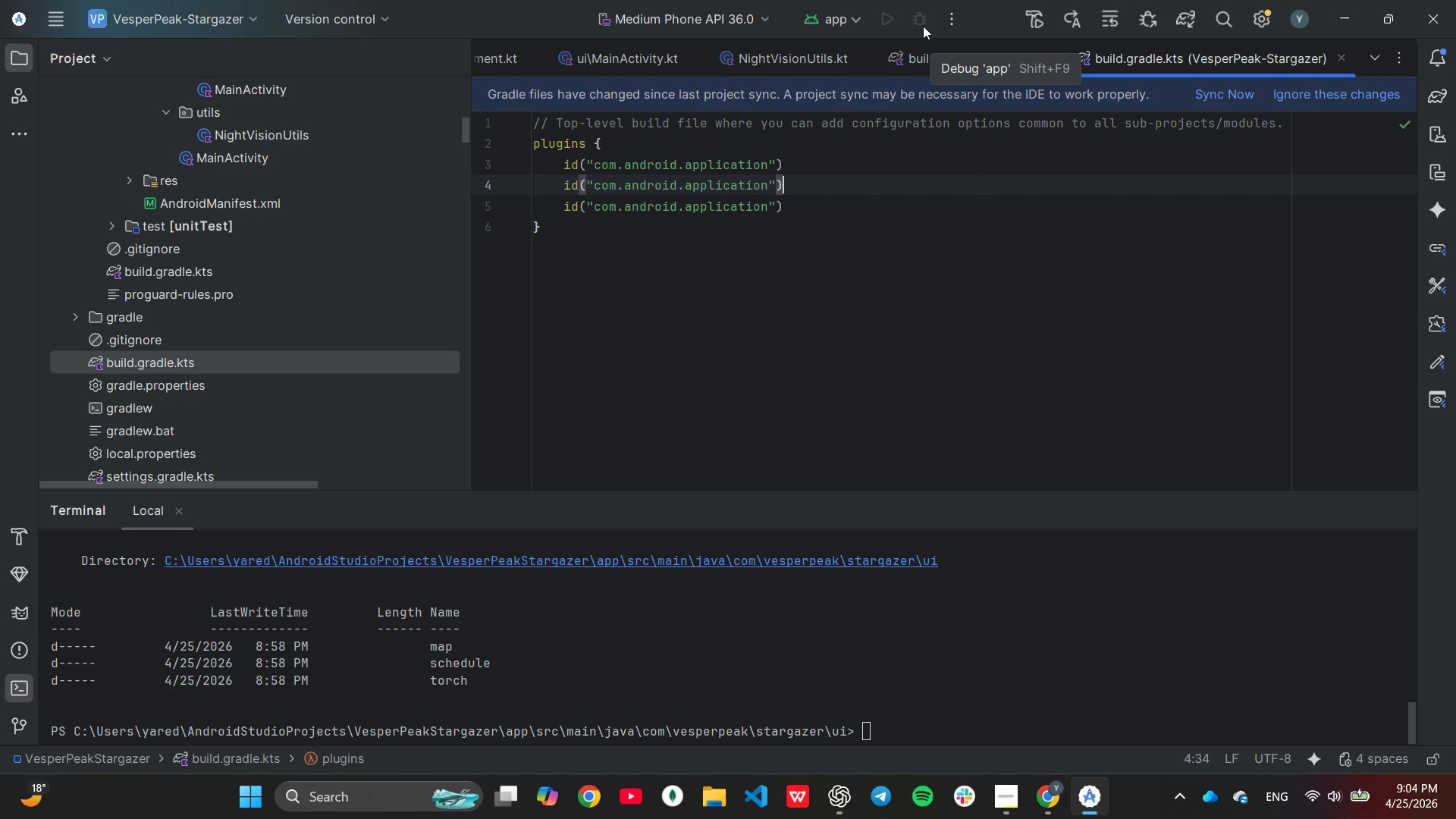 
key(ArrowLeft)
 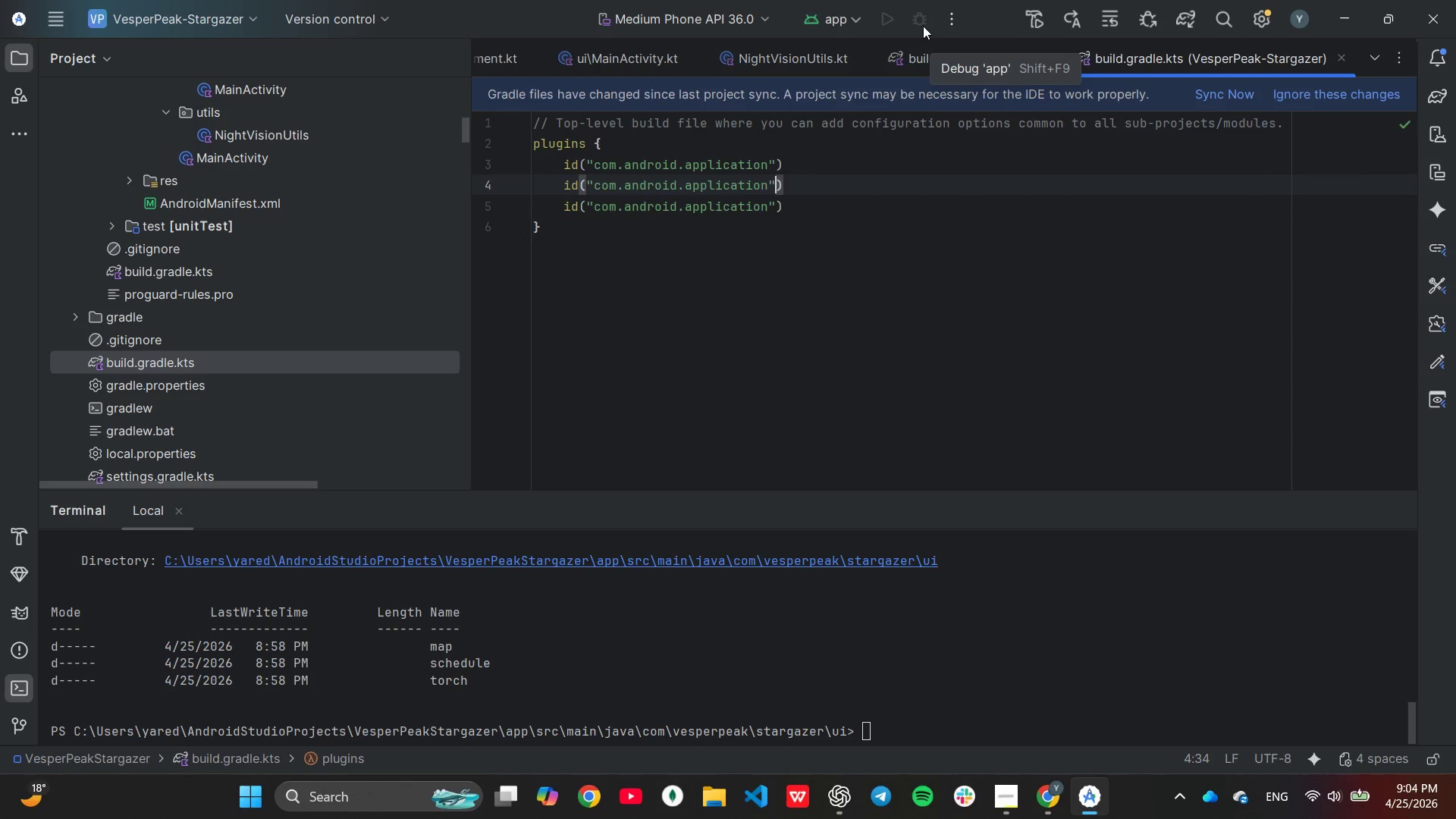 
key(ArrowLeft)
 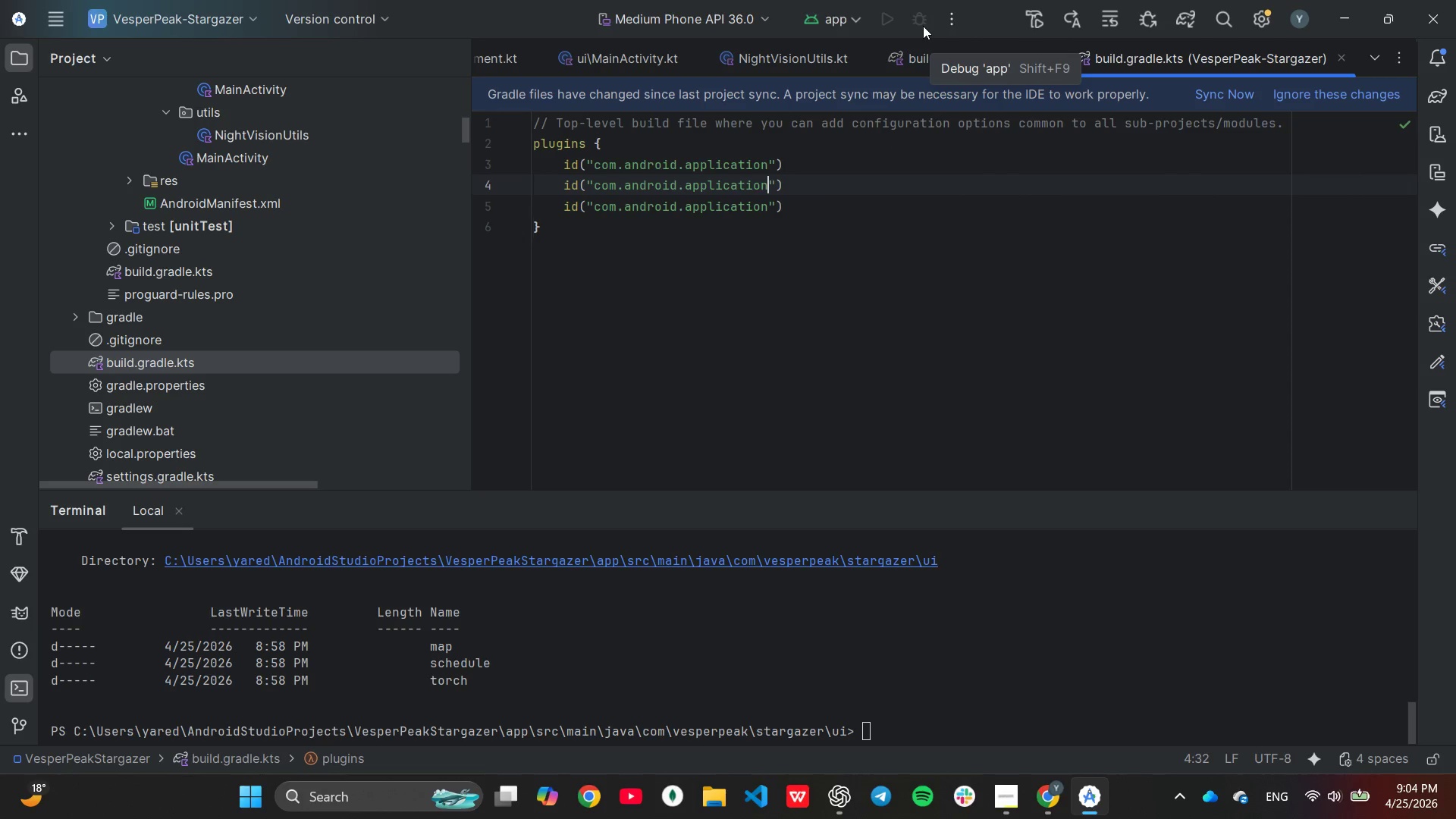 
hold_key(key=Backspace, duration=0.75)
 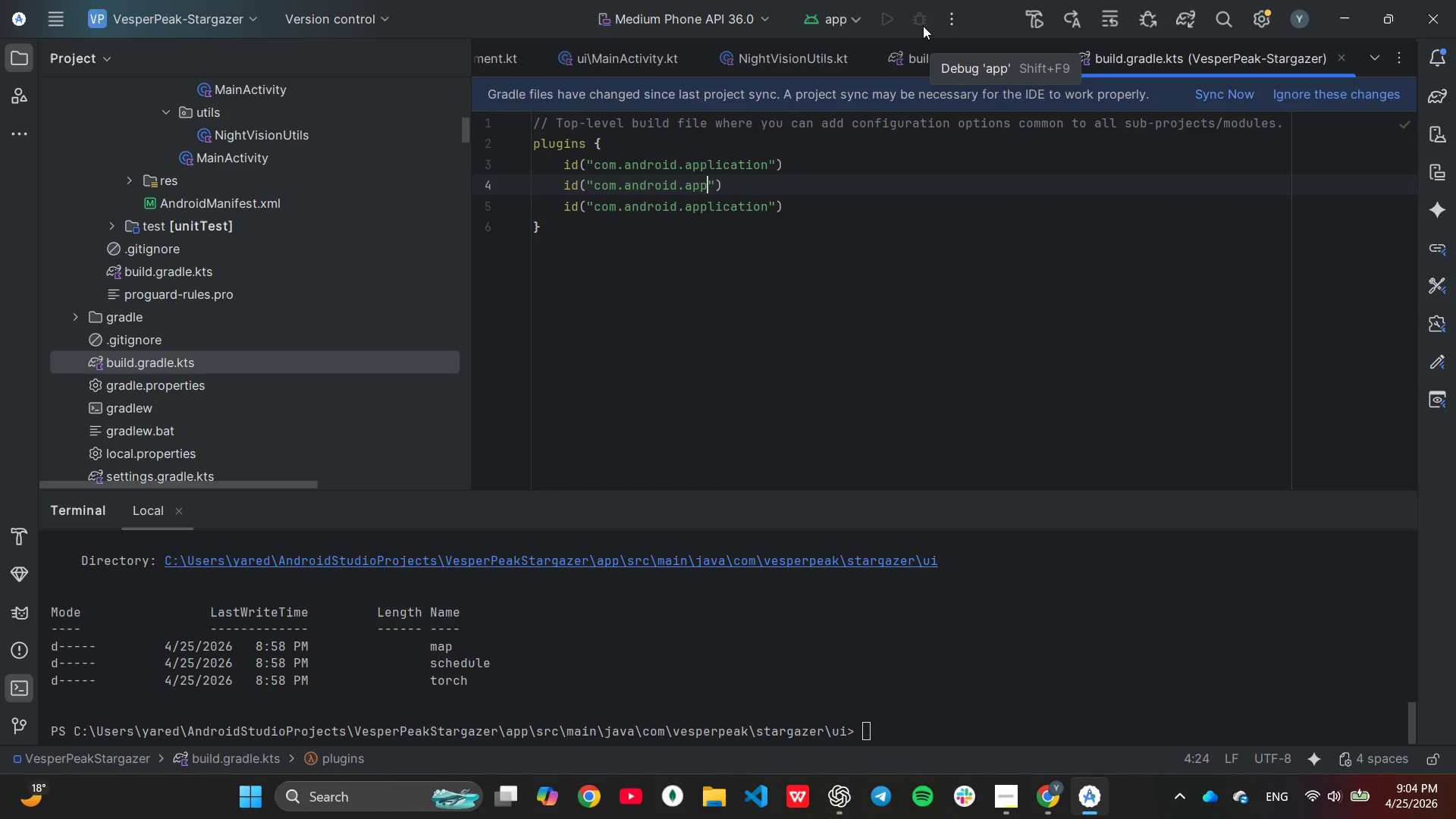 
hold_key(key=Backspace, duration=0.8)
 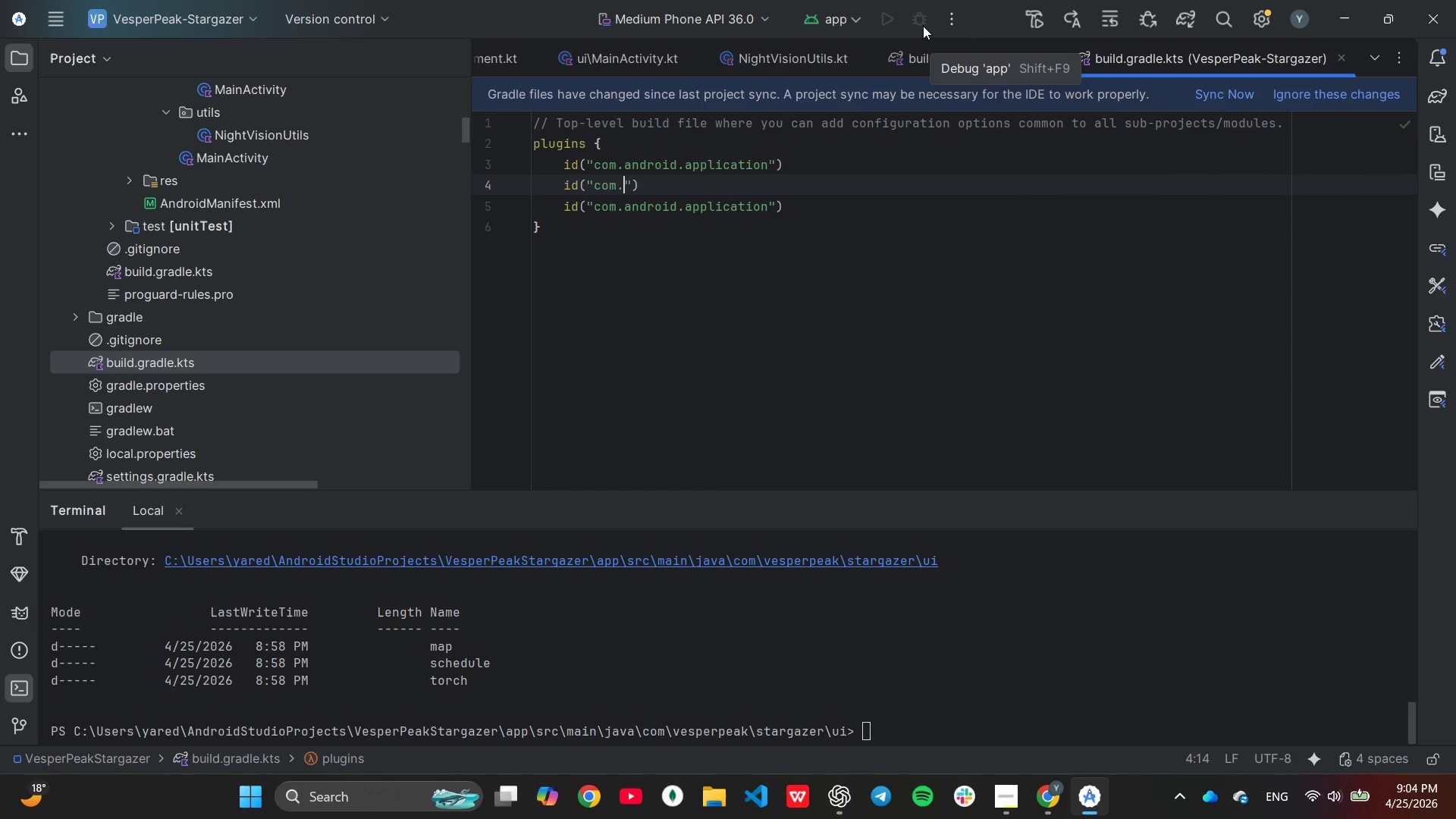 
key(Backspace)
key(Backspace)
key(Backspace)
key(Backspace)
key(Backspace)
type(org.jet)
key(Tab)
 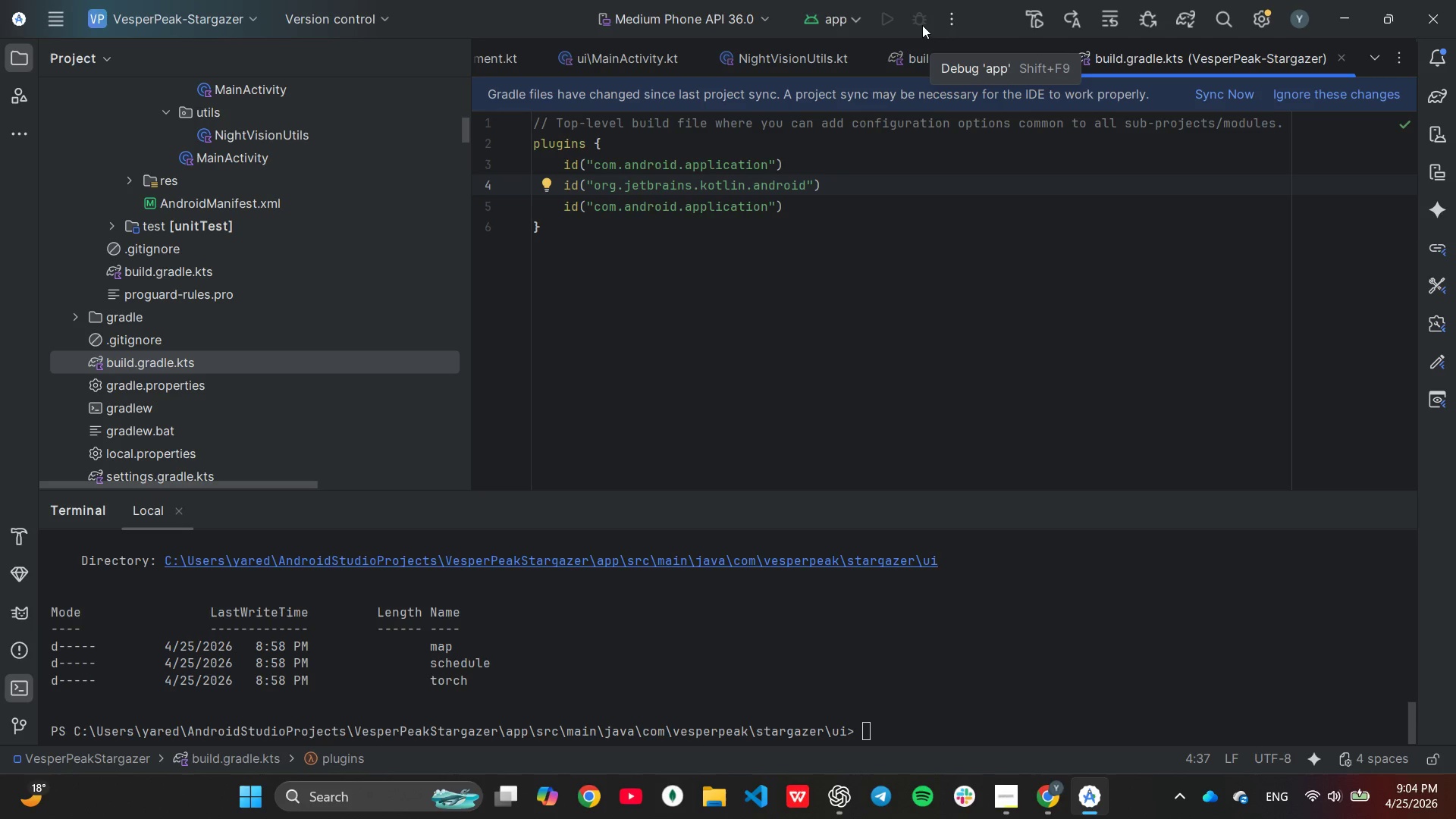 
key(ArrowDown)
 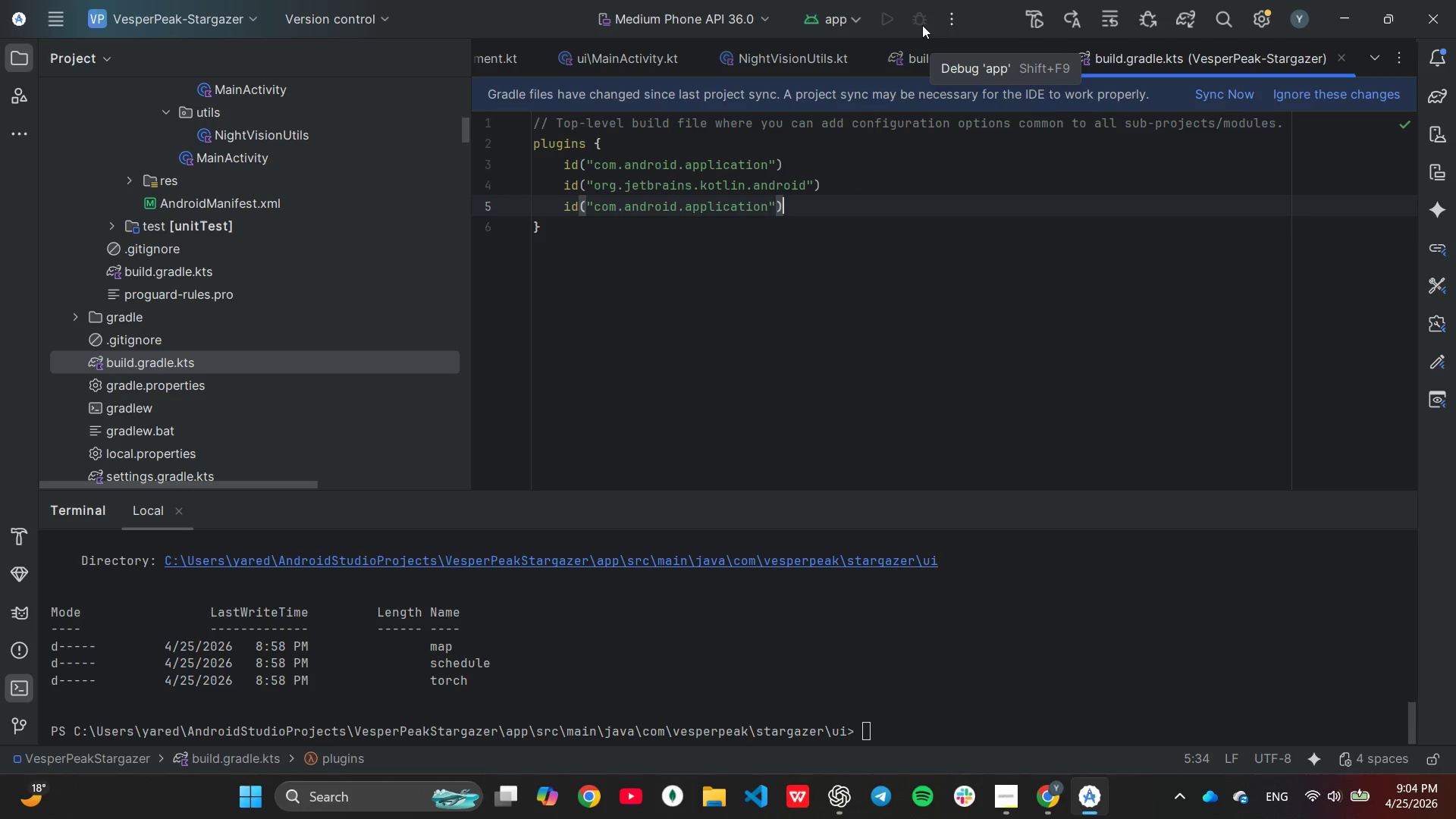 
key(ArrowLeft)
 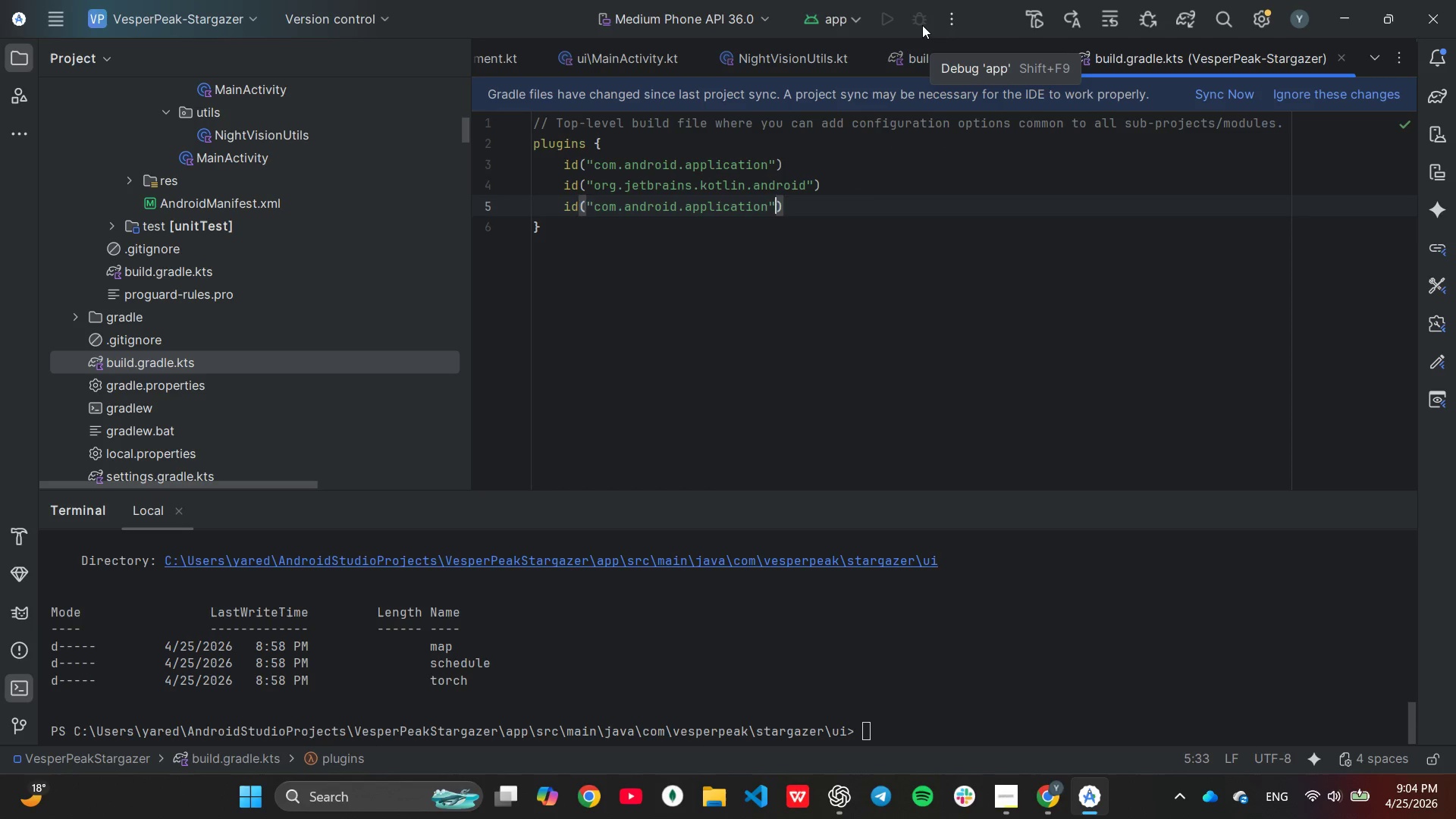 
key(ArrowLeft)
 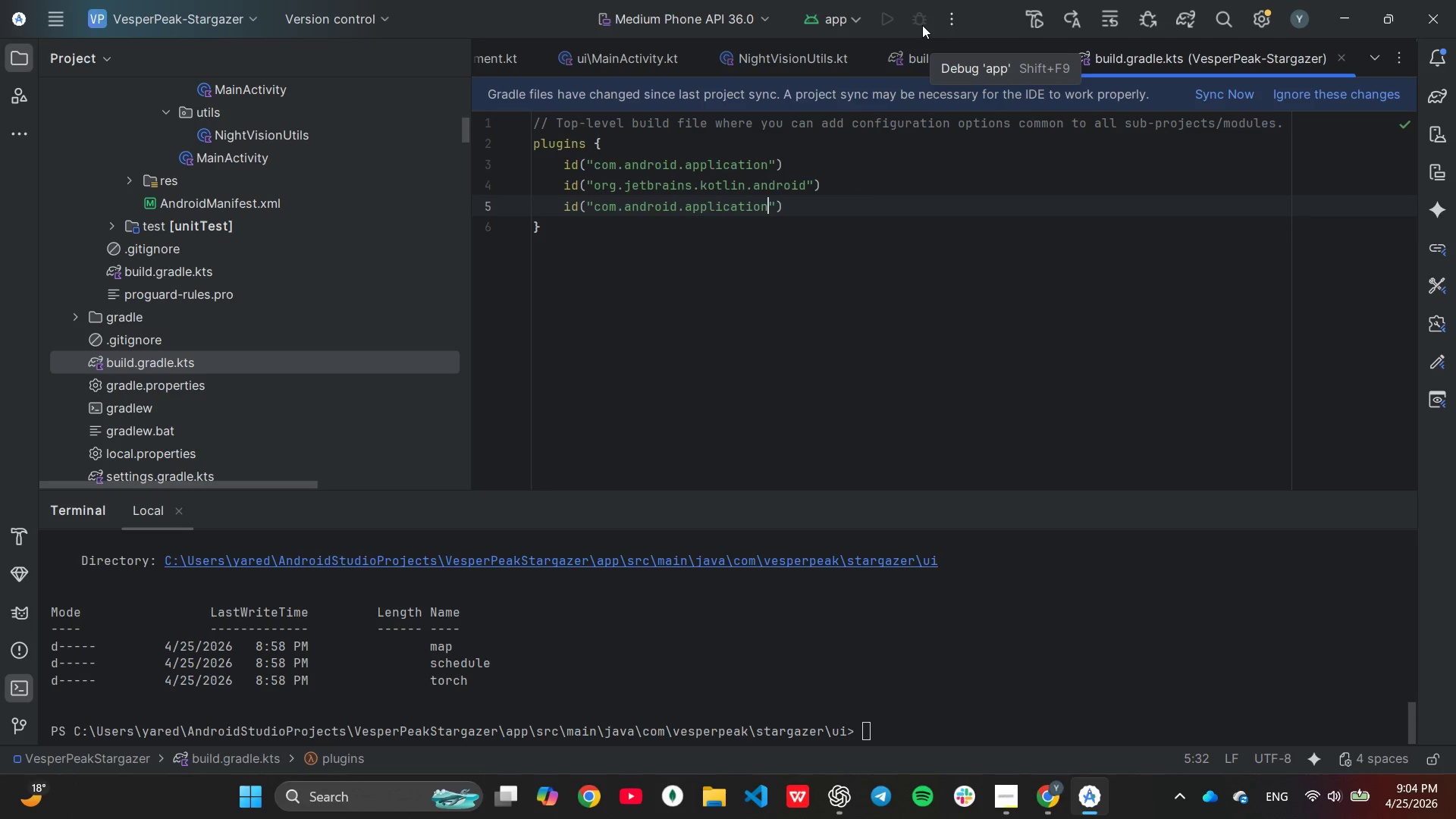 
hold_key(key=Backspace, duration=0.86)
 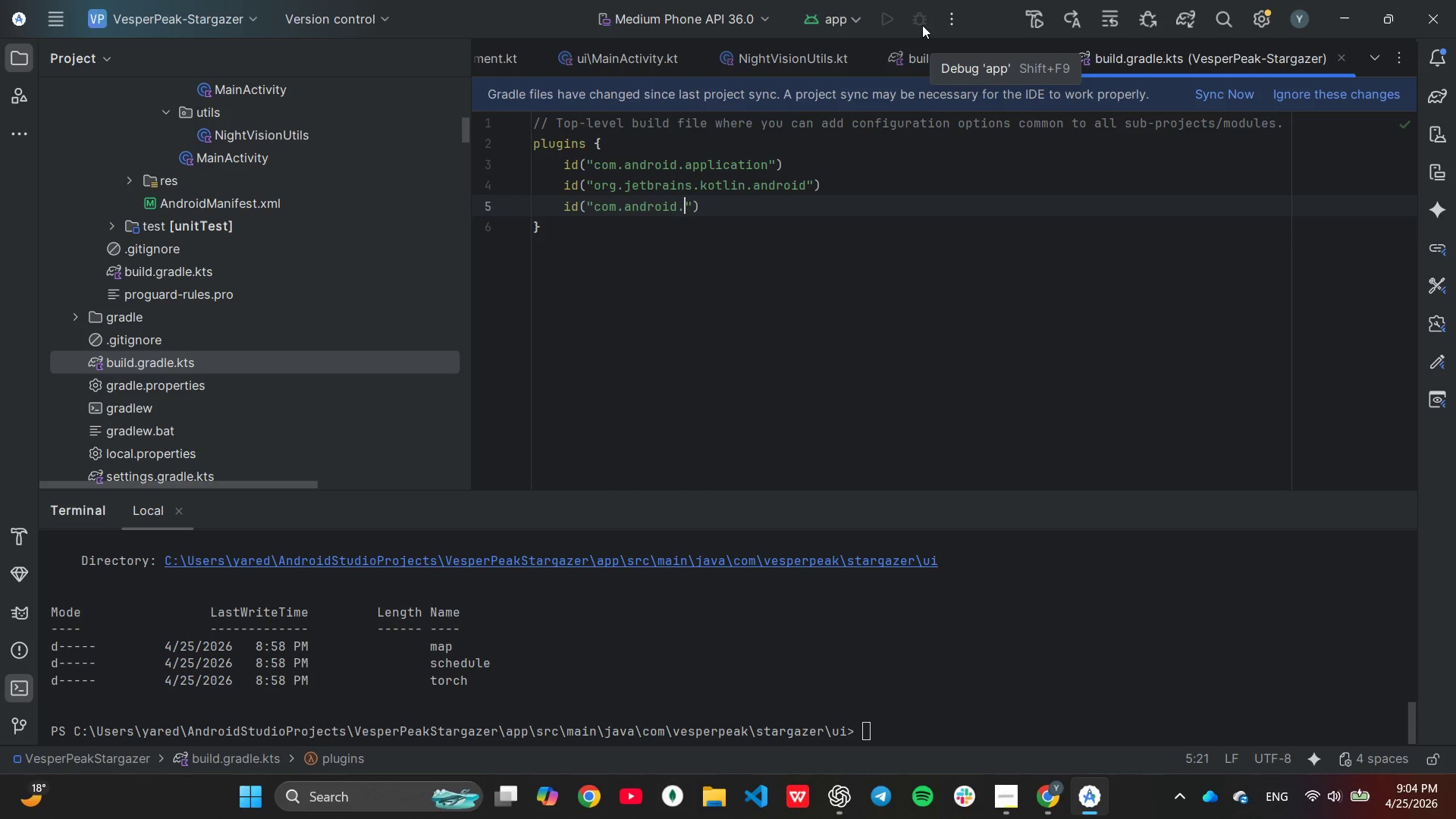 
hold_key(key=Backspace, duration=0.66)
 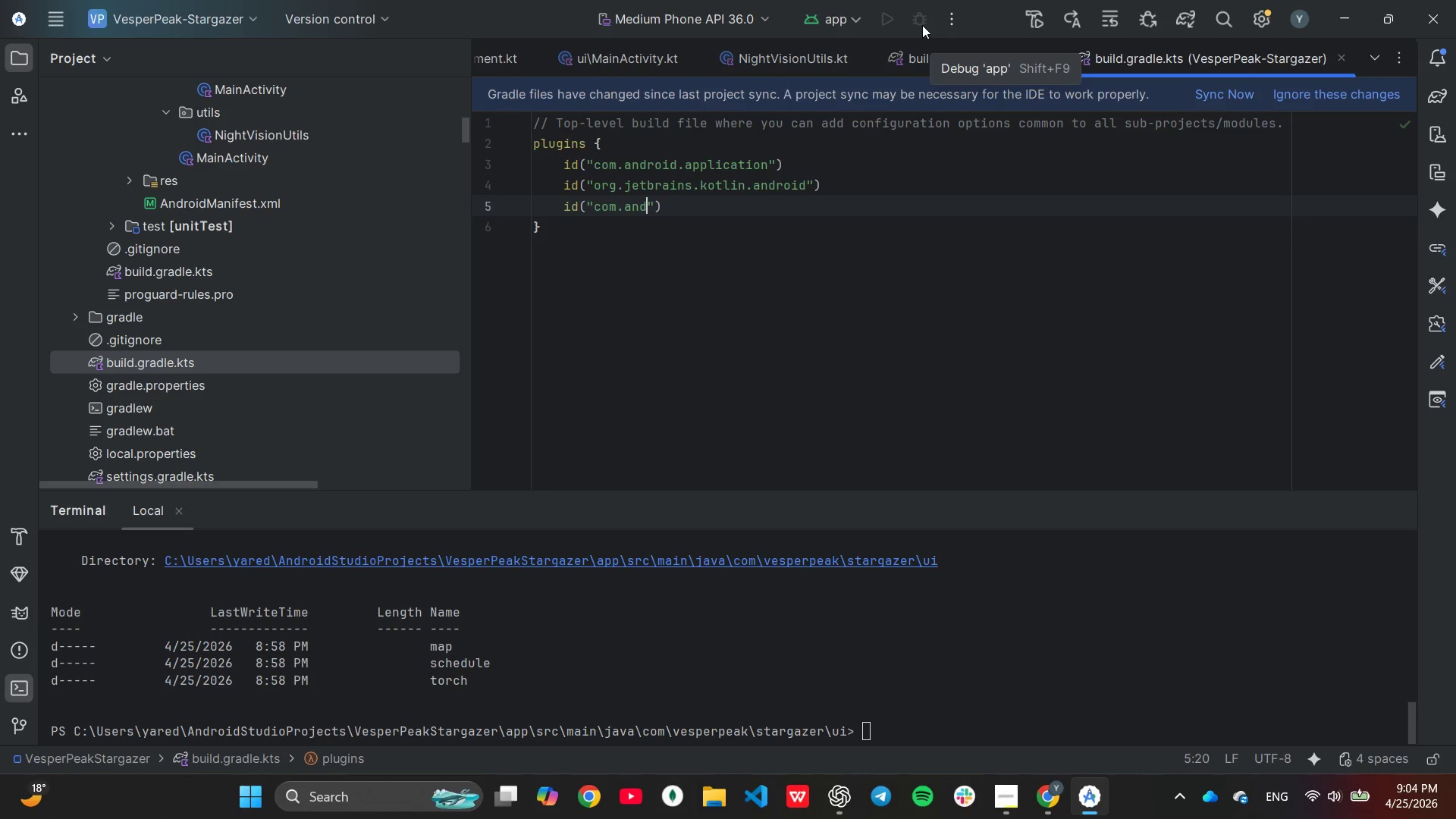 
key(Backspace)
key(Backspace)
key(Backspace)
type(google.devtools.ksp)
 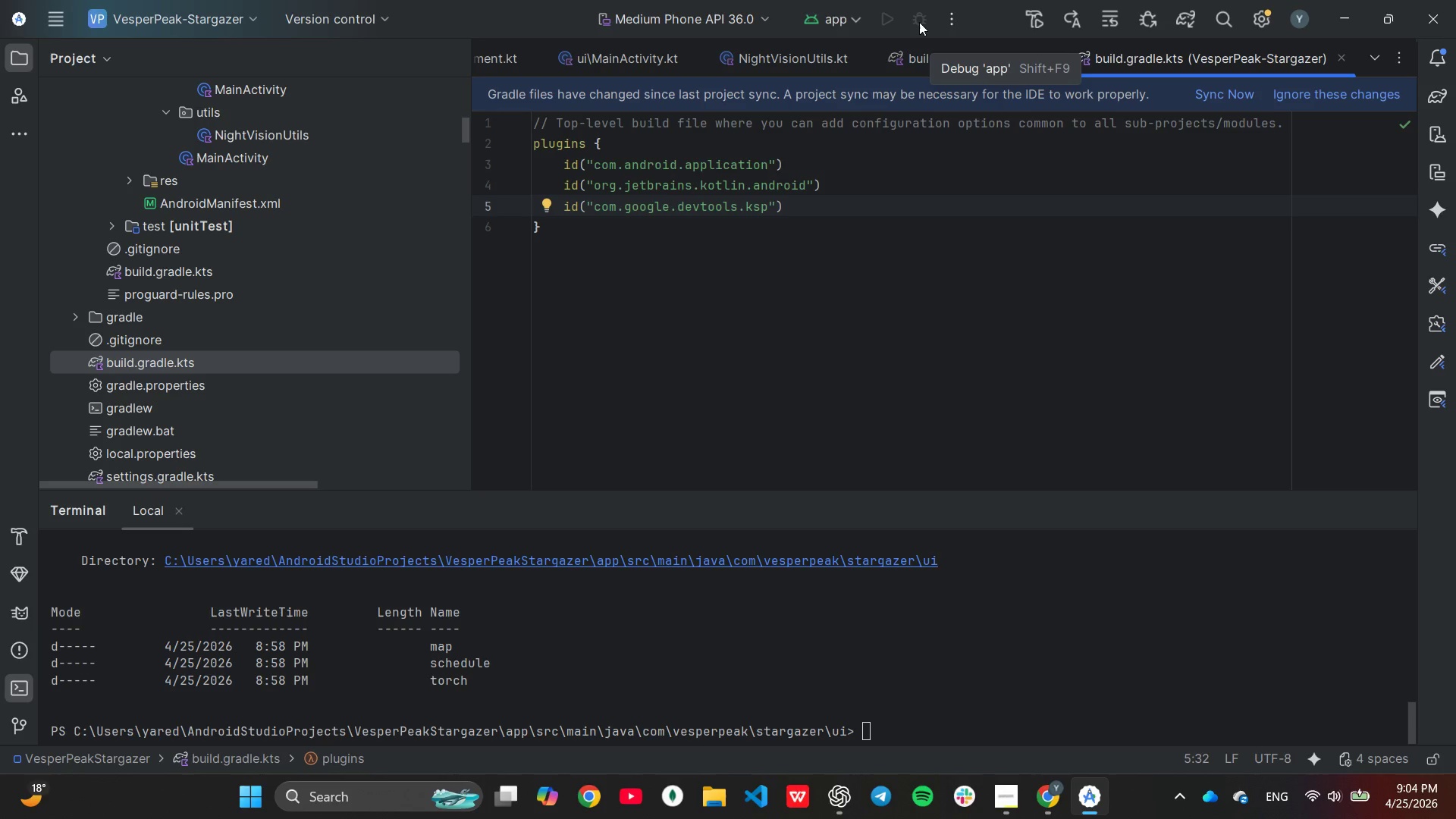 
wait(8.55)
 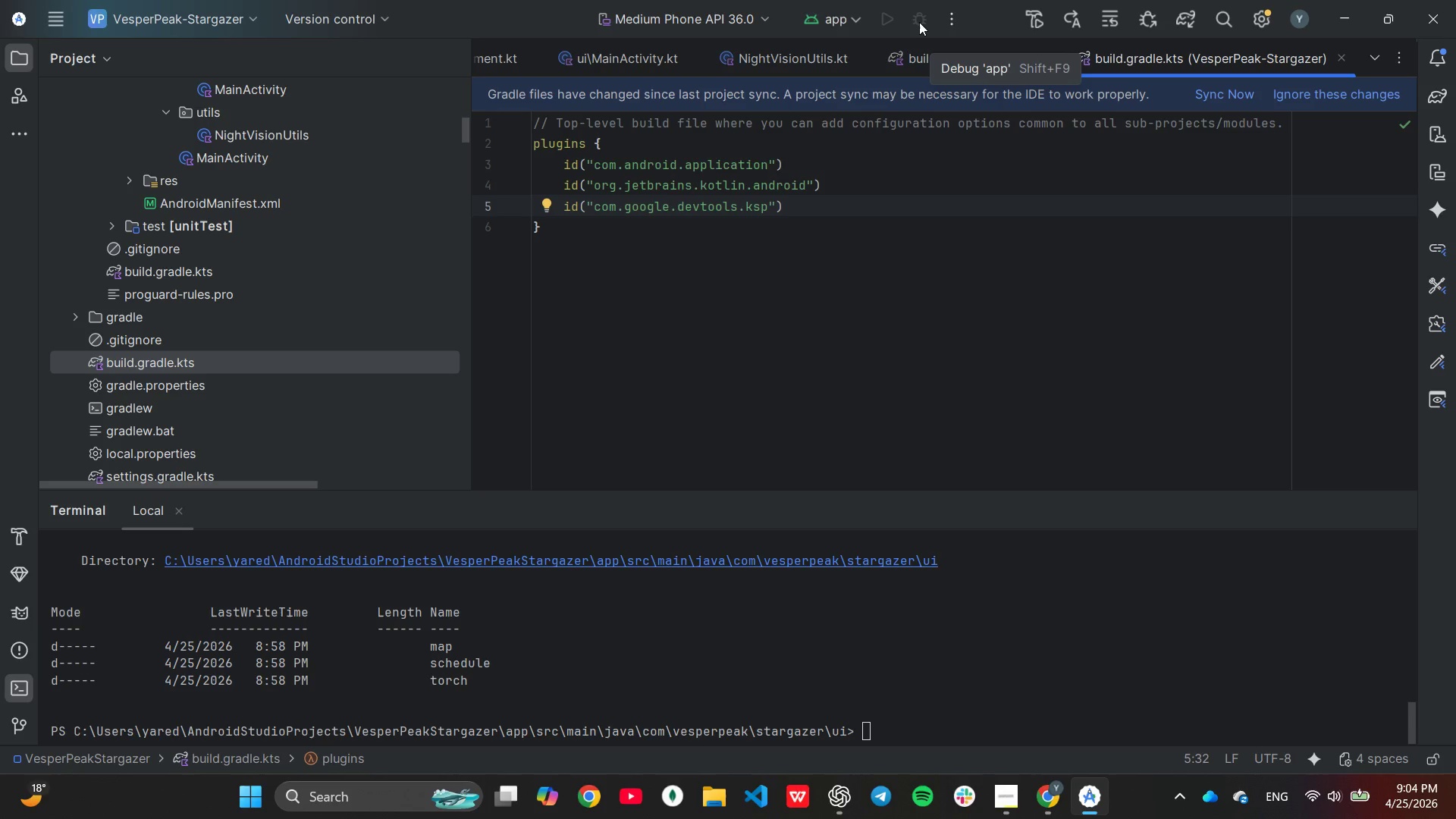 
left_click([1038, 165])
 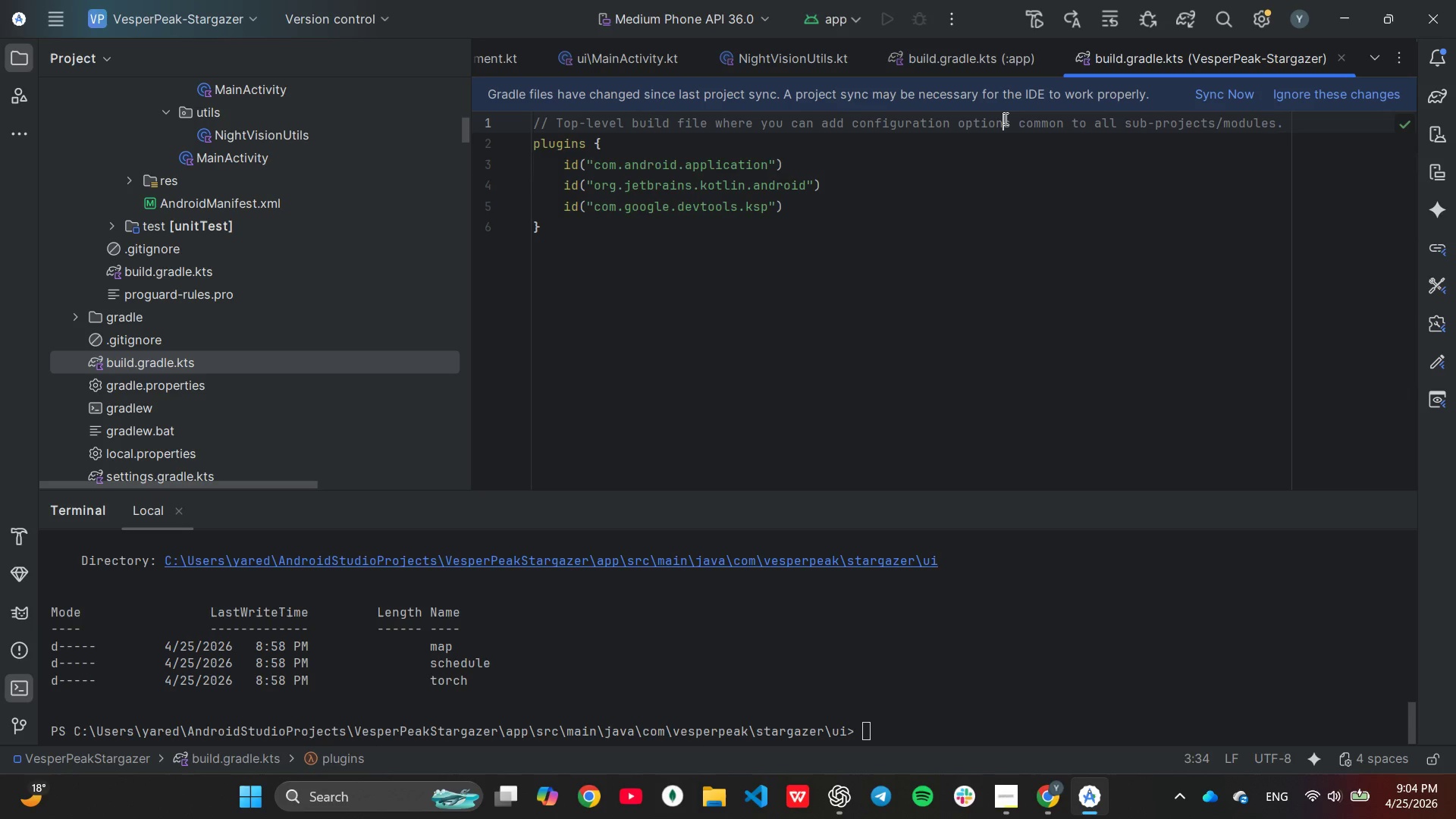 
double_click([1004, 118])
 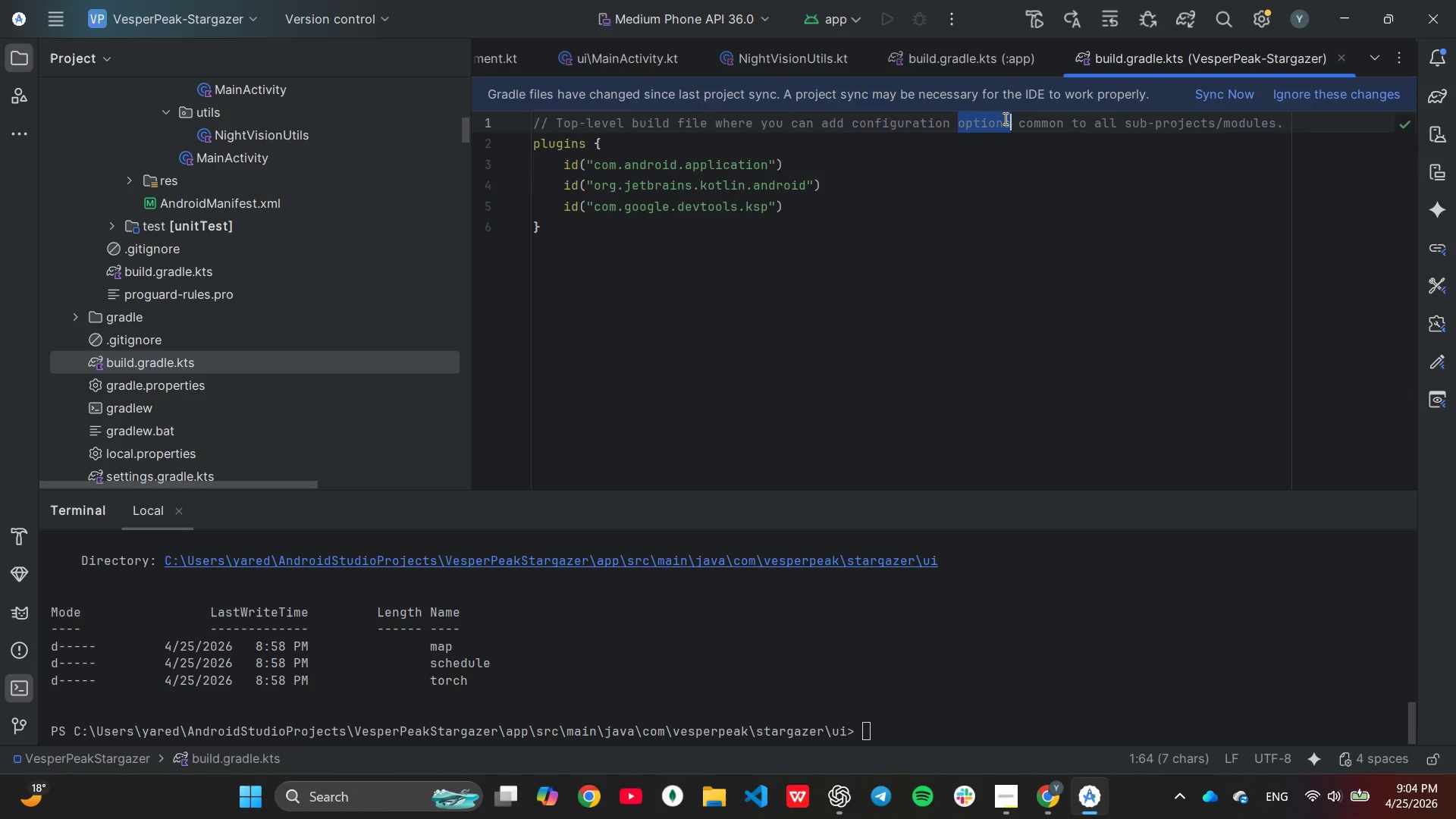 
triple_click([1004, 118])
 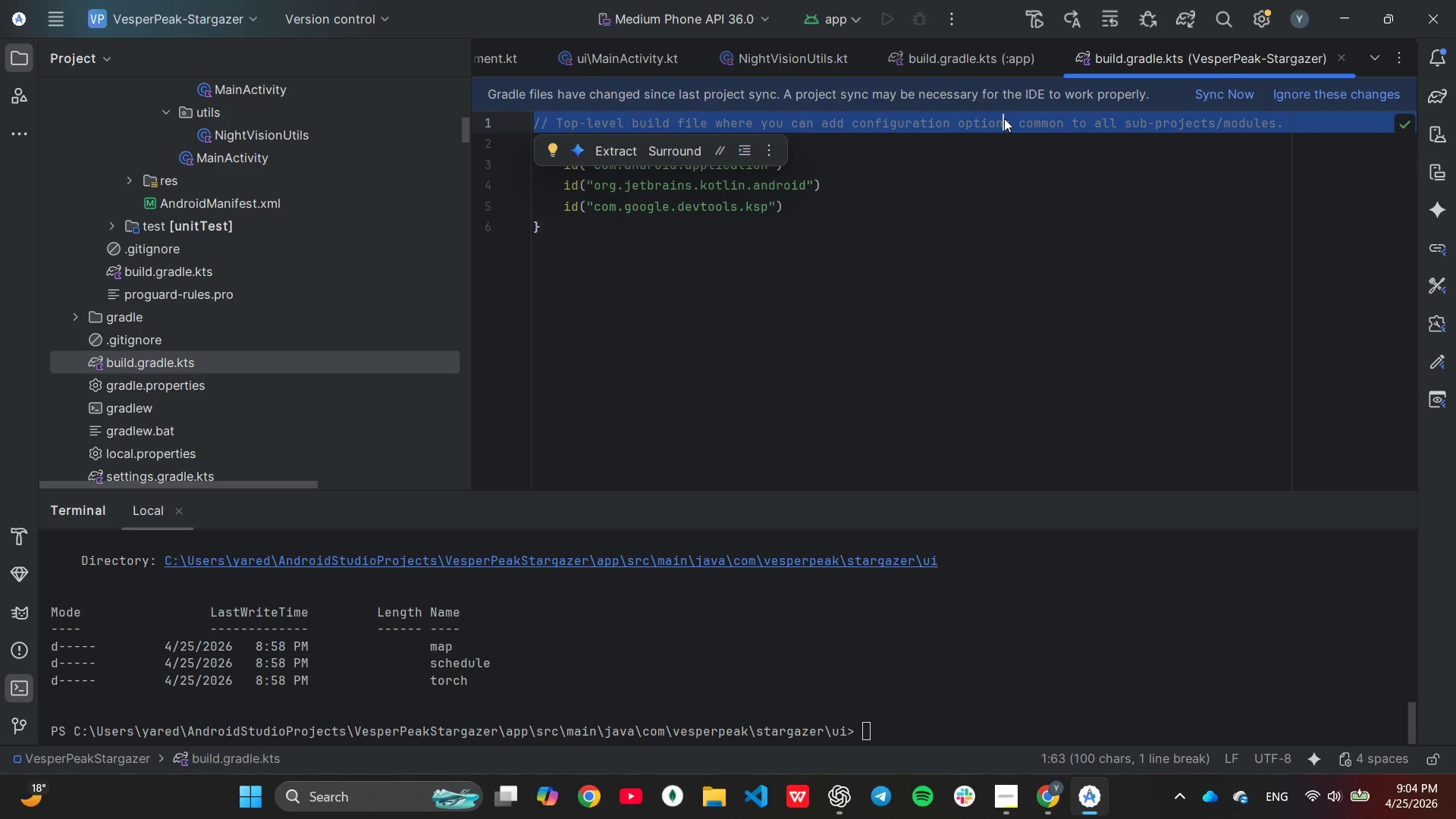 
key(Backspace)
 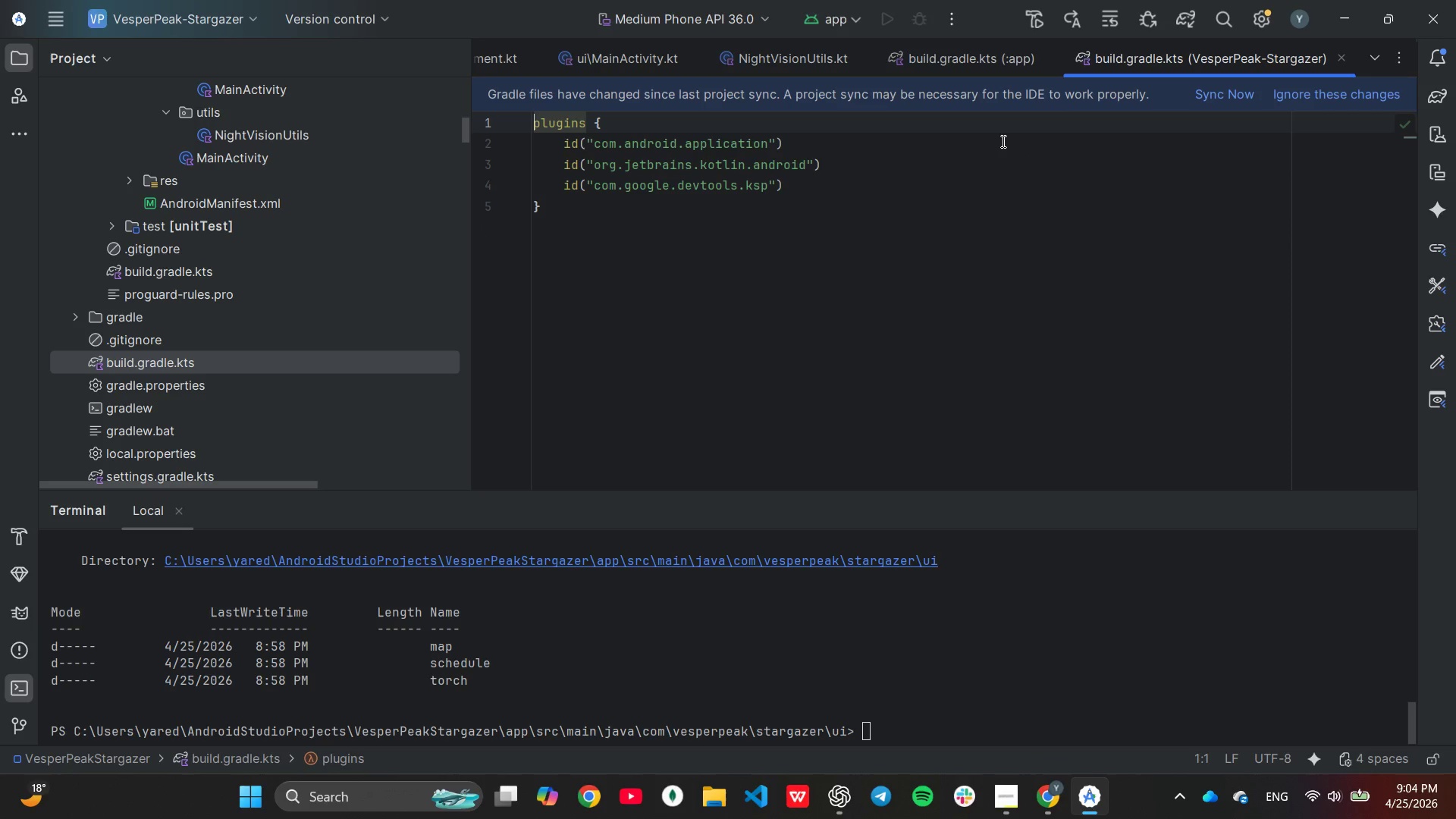 
left_click([1001, 141])
 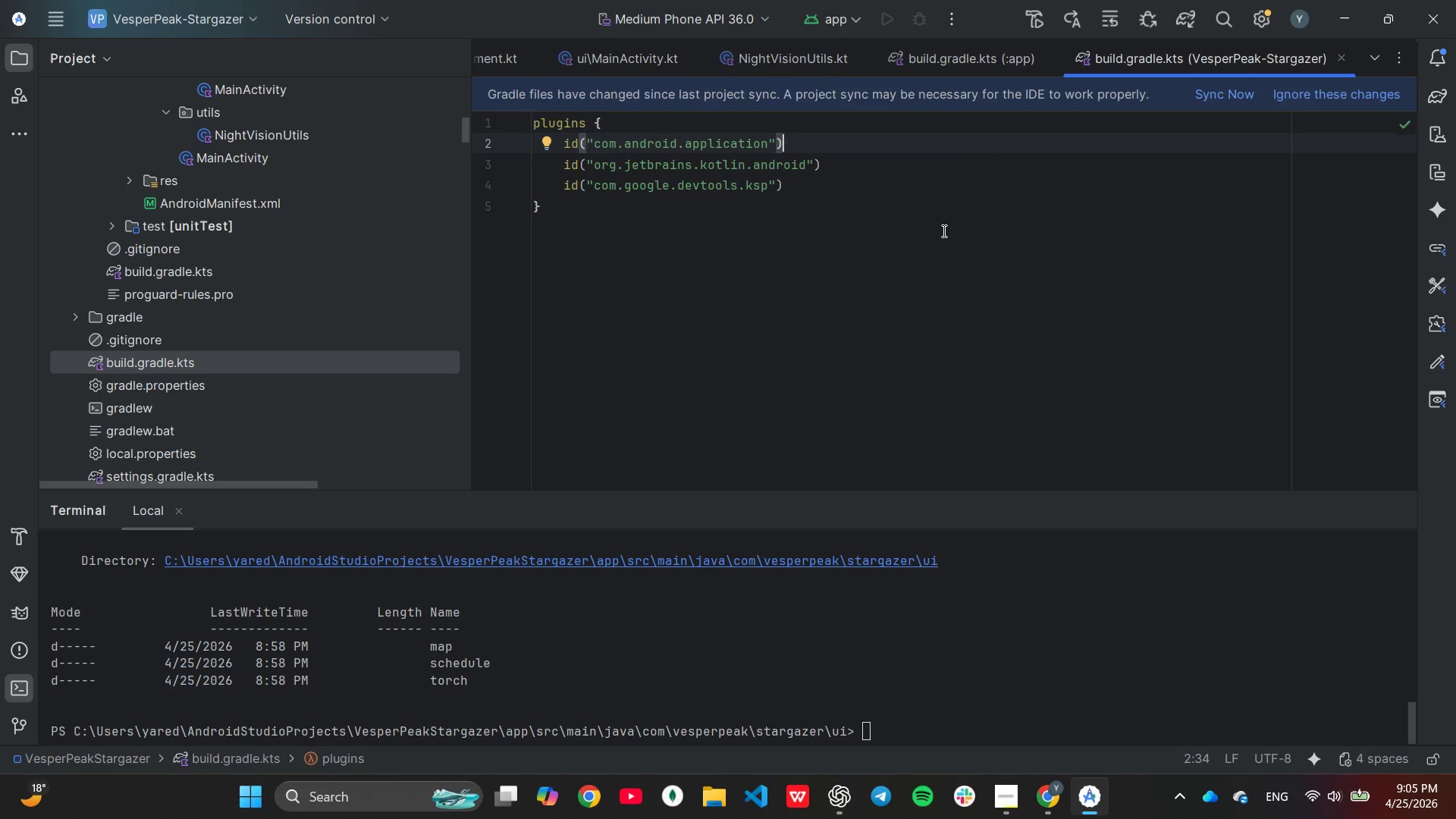 
type( version "8.2.2)
 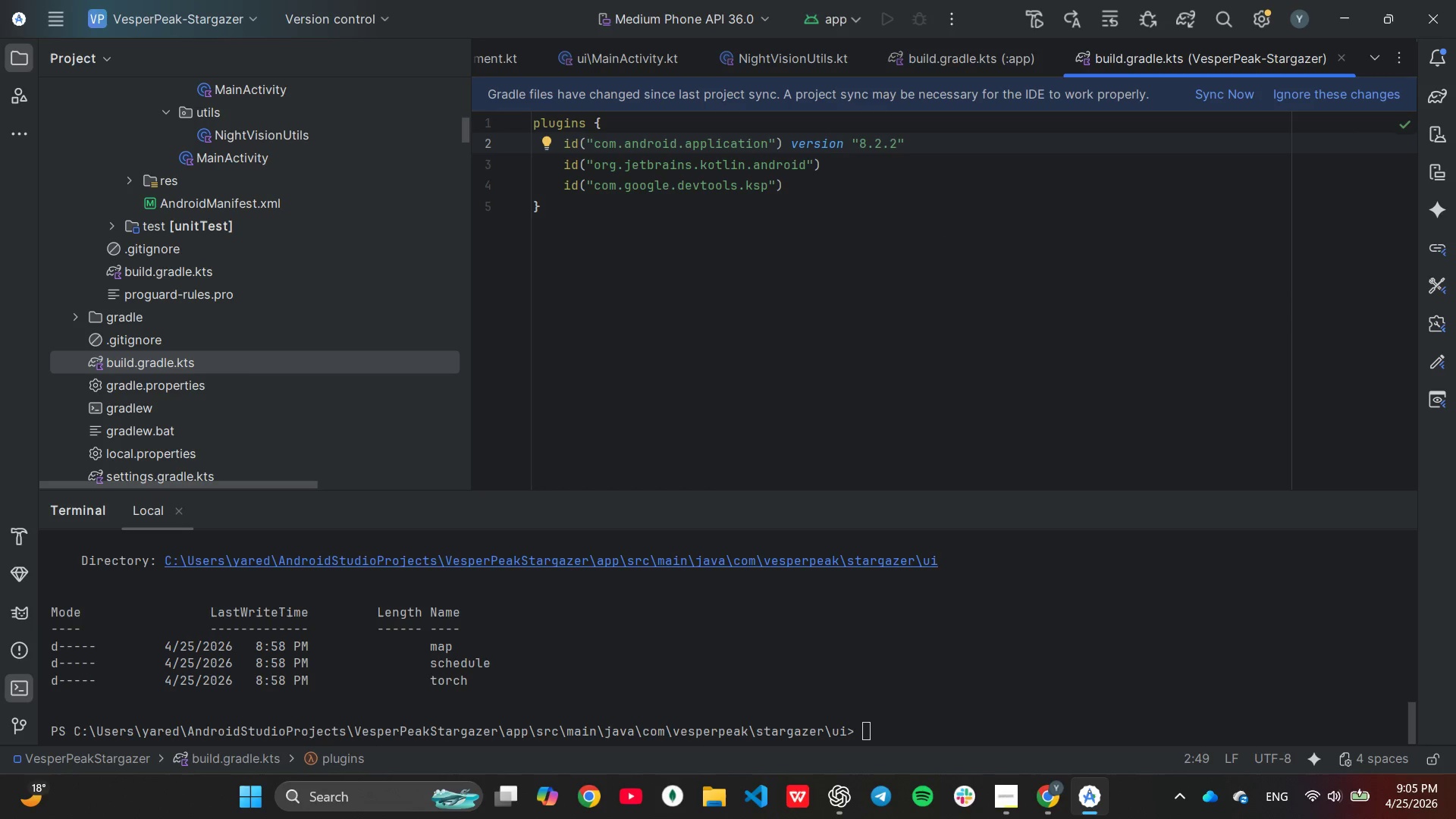 
key(ArrowRight)
 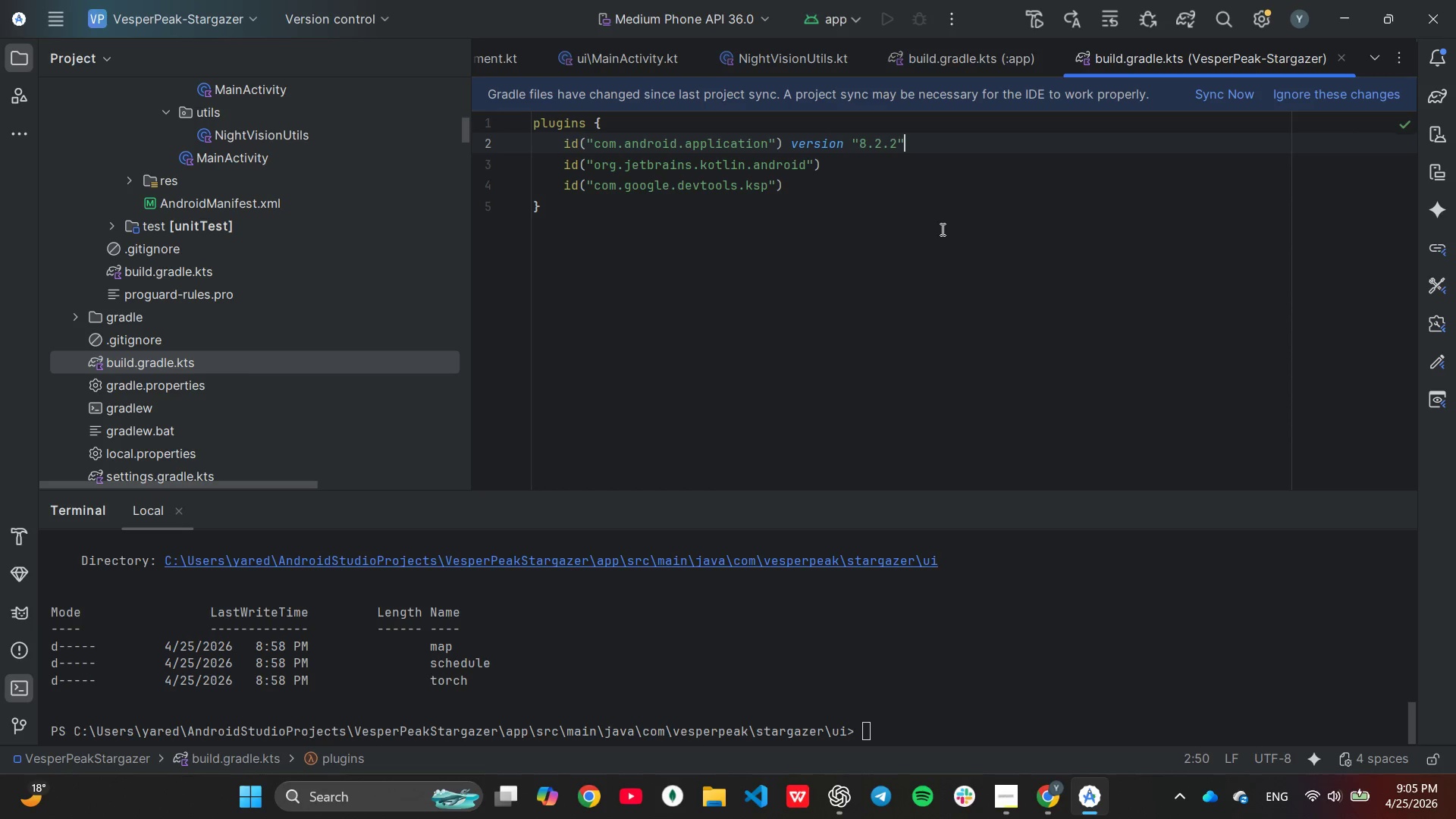 
type( a)
key(Backspace)
type(apply false)
 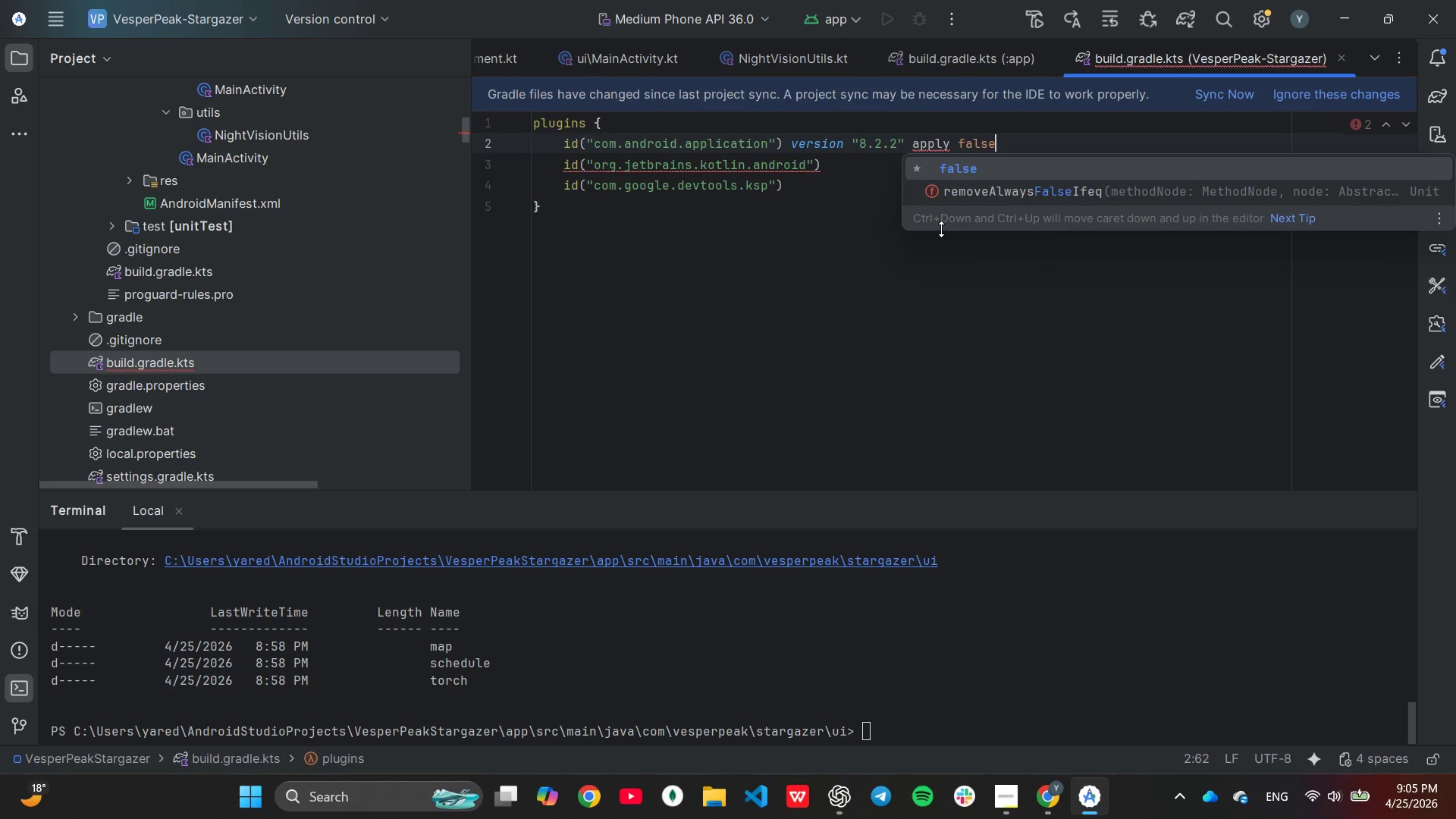 
wait(5.53)
 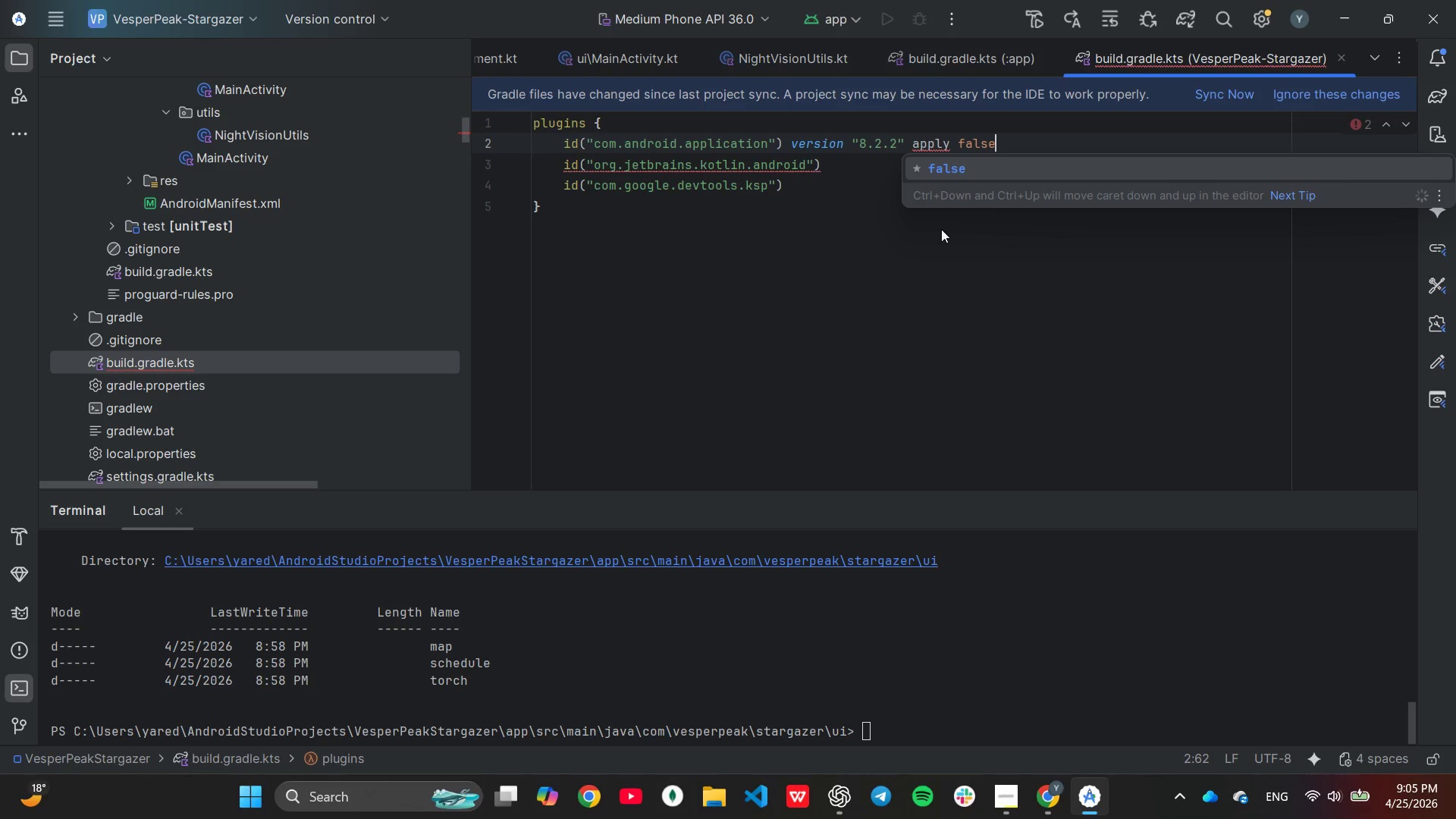 
key(Enter)
 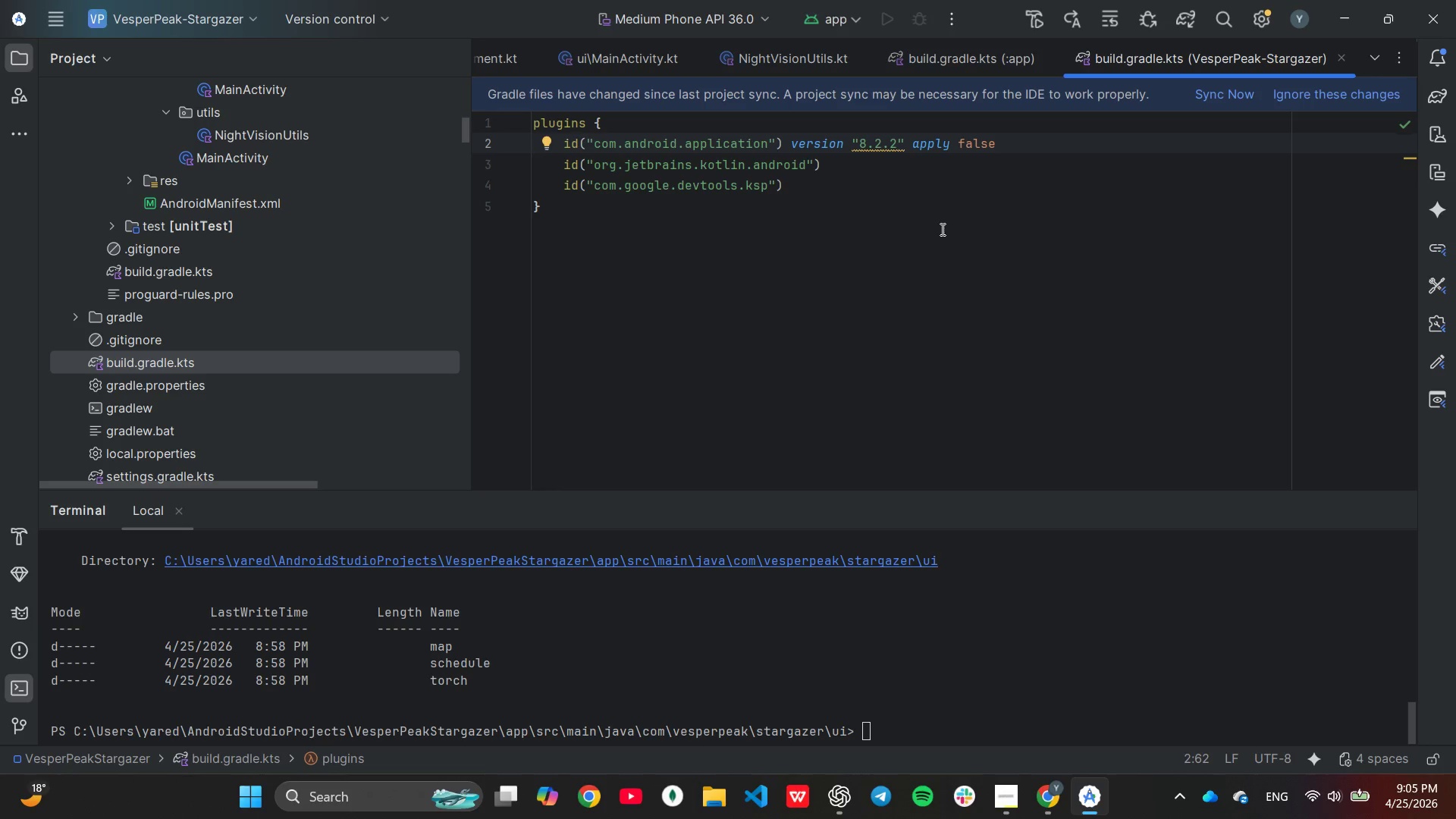 
key(ArrowDown)
 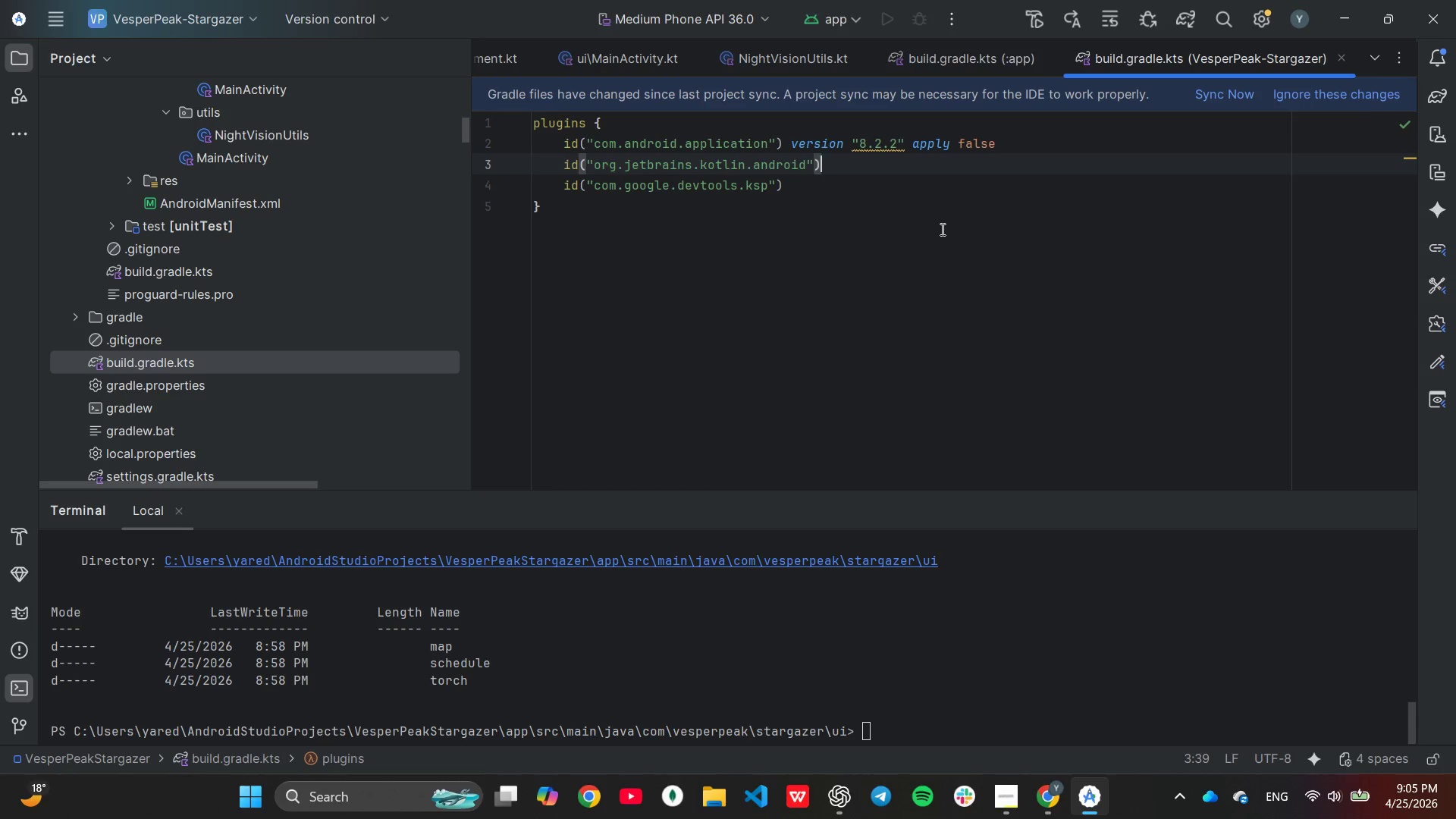 
type( version "1.9.22)
 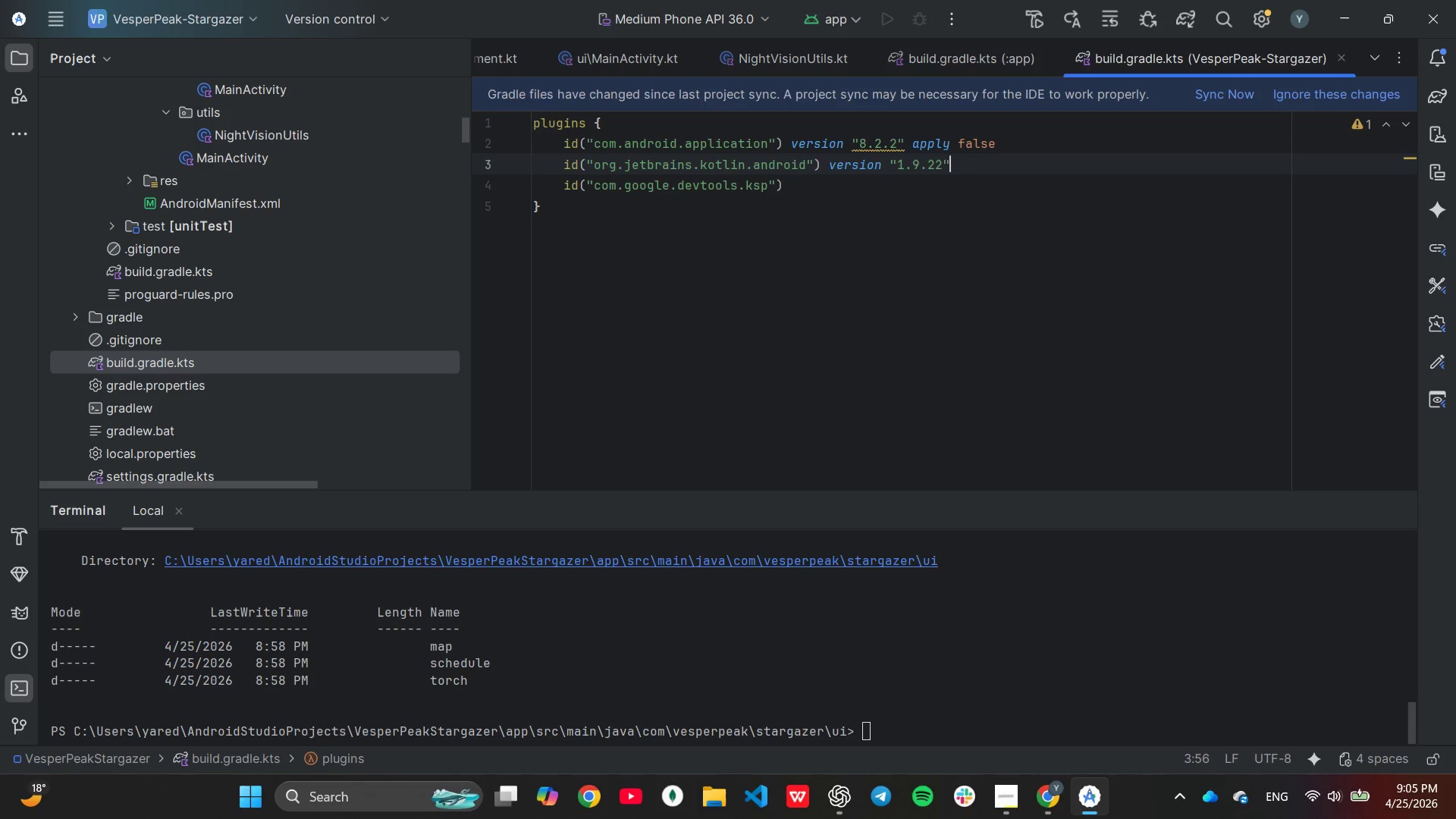 
 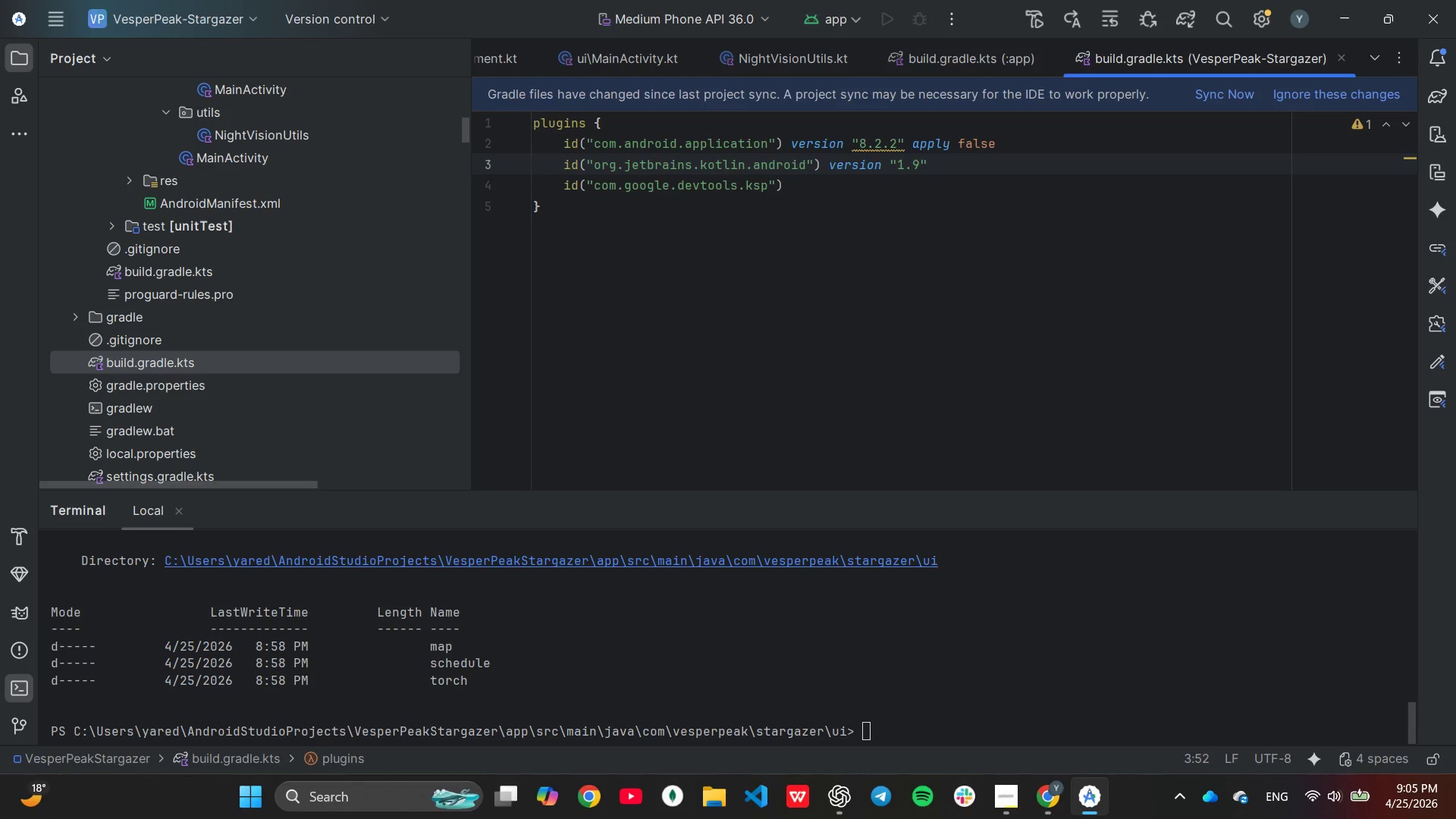 
key(ArrowRight)
 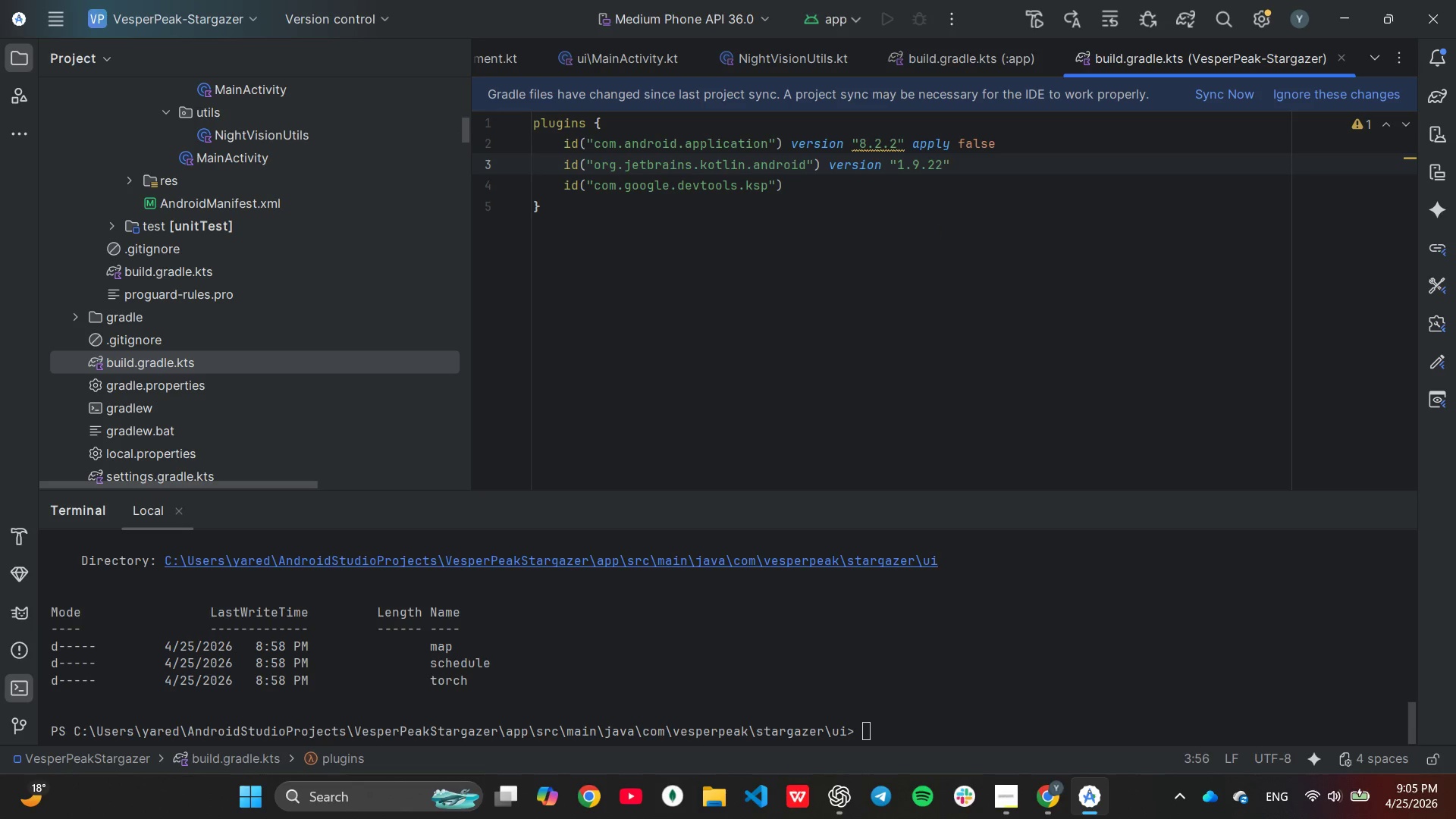 
type( apply fal)
 